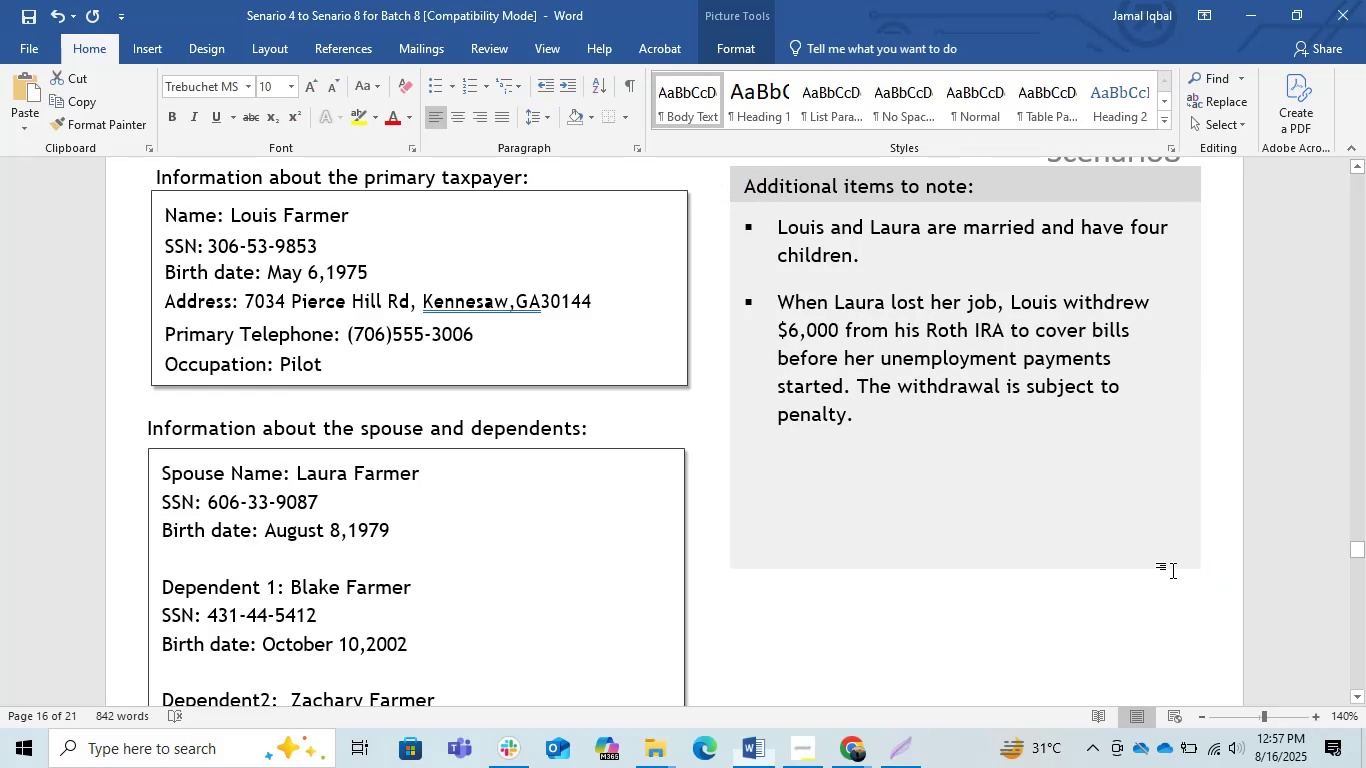 
scroll: coordinate [913, 431], scroll_direction: down, amount: 21.0
 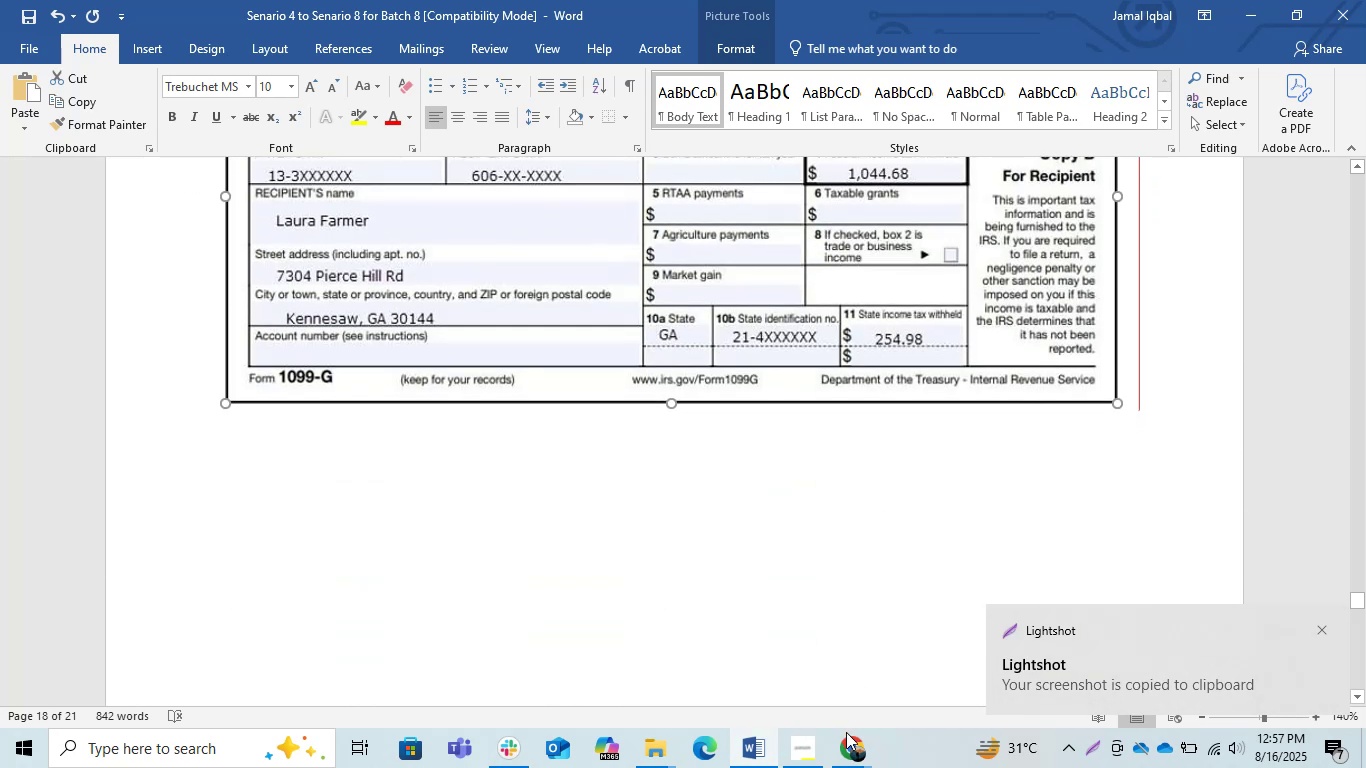 
left_click([843, 767])
 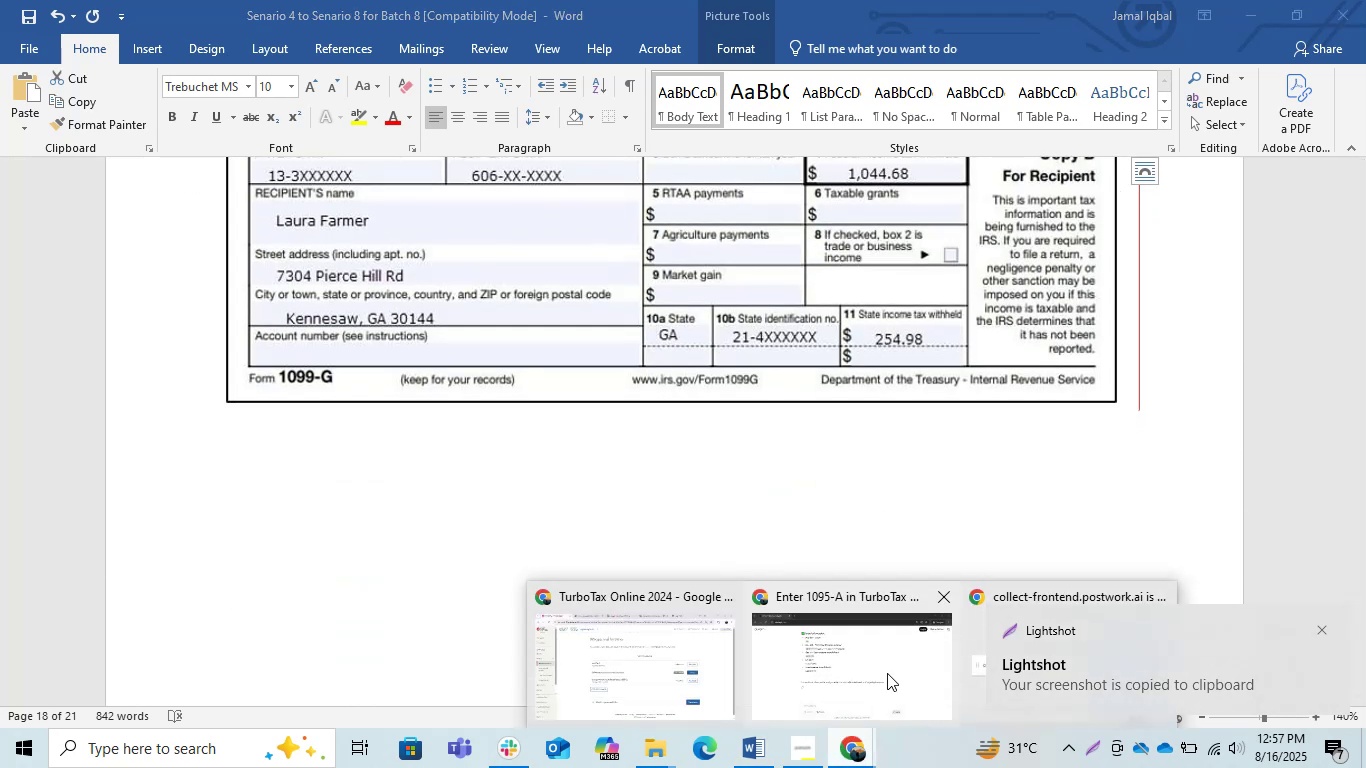 
left_click([887, 673])
 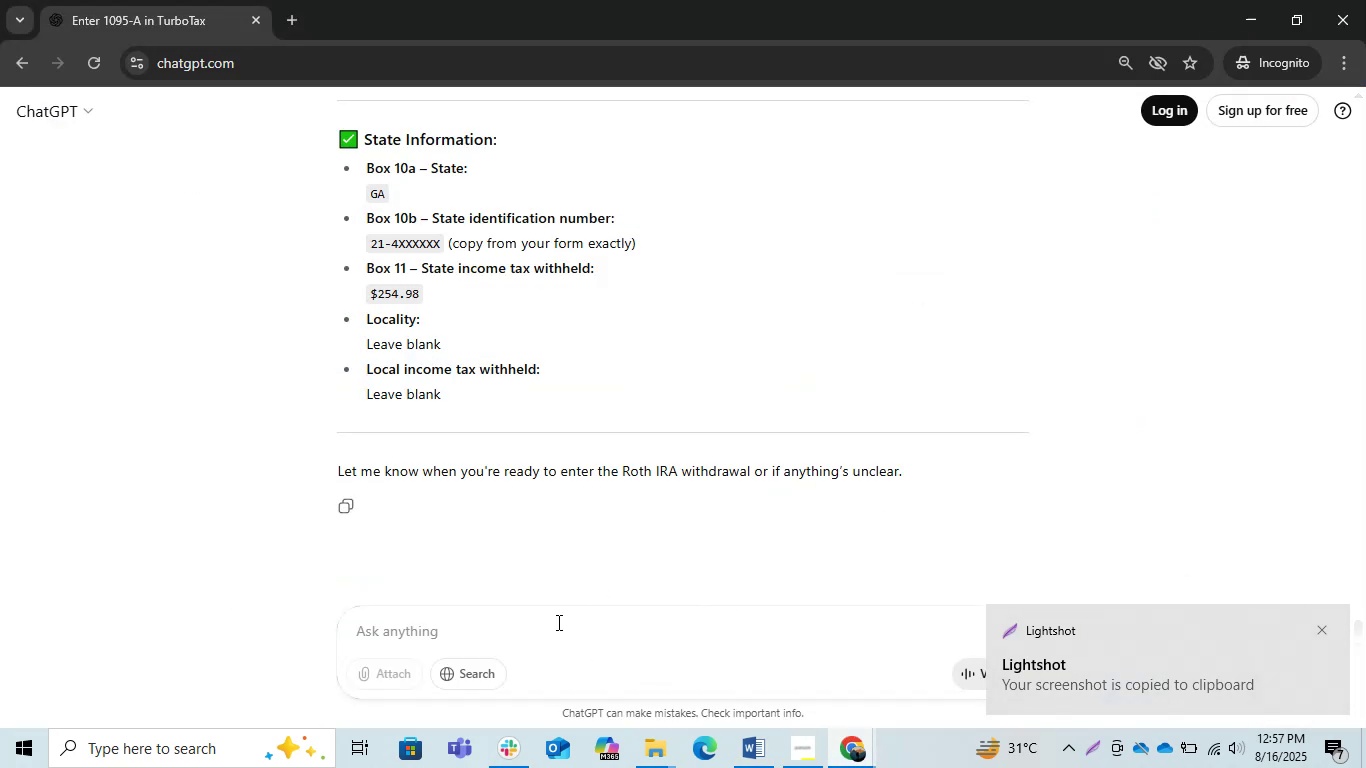 
left_click([554, 625])
 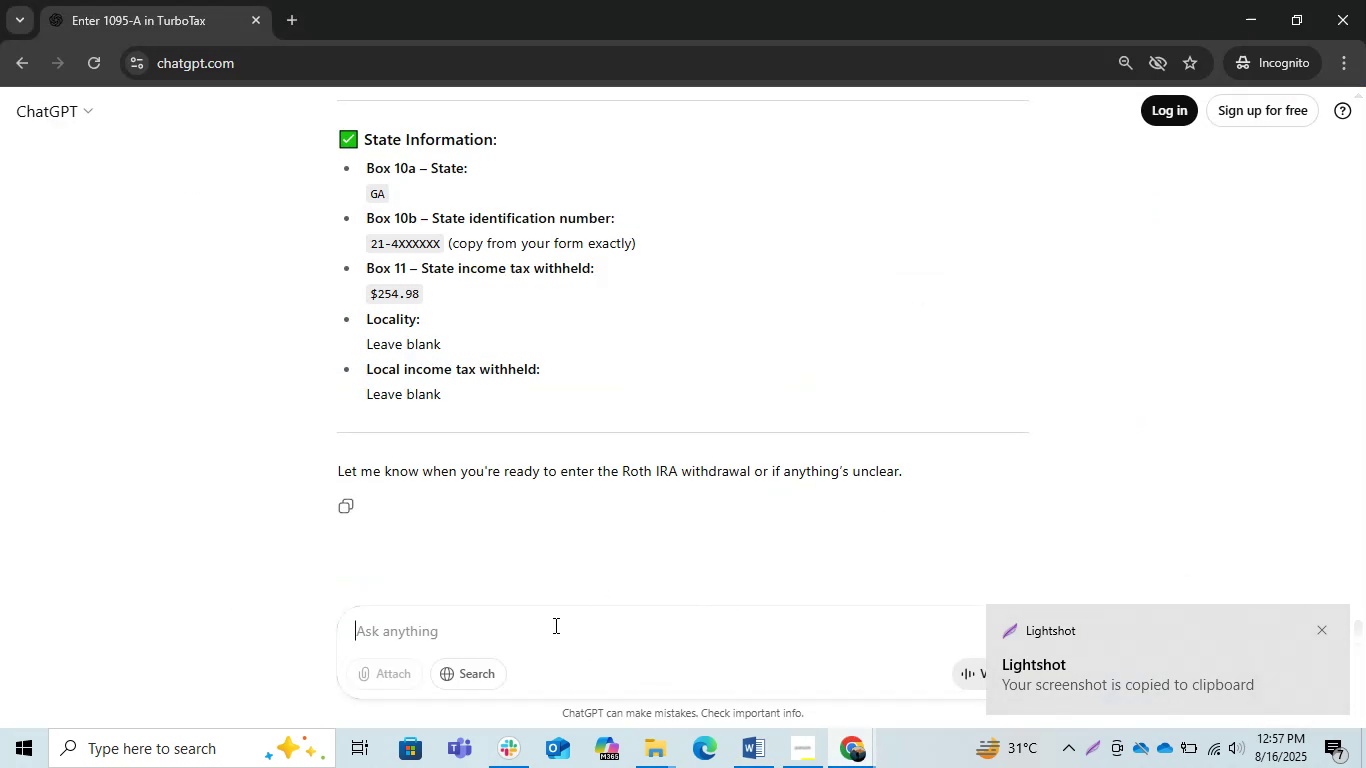 
key(Control+V)
 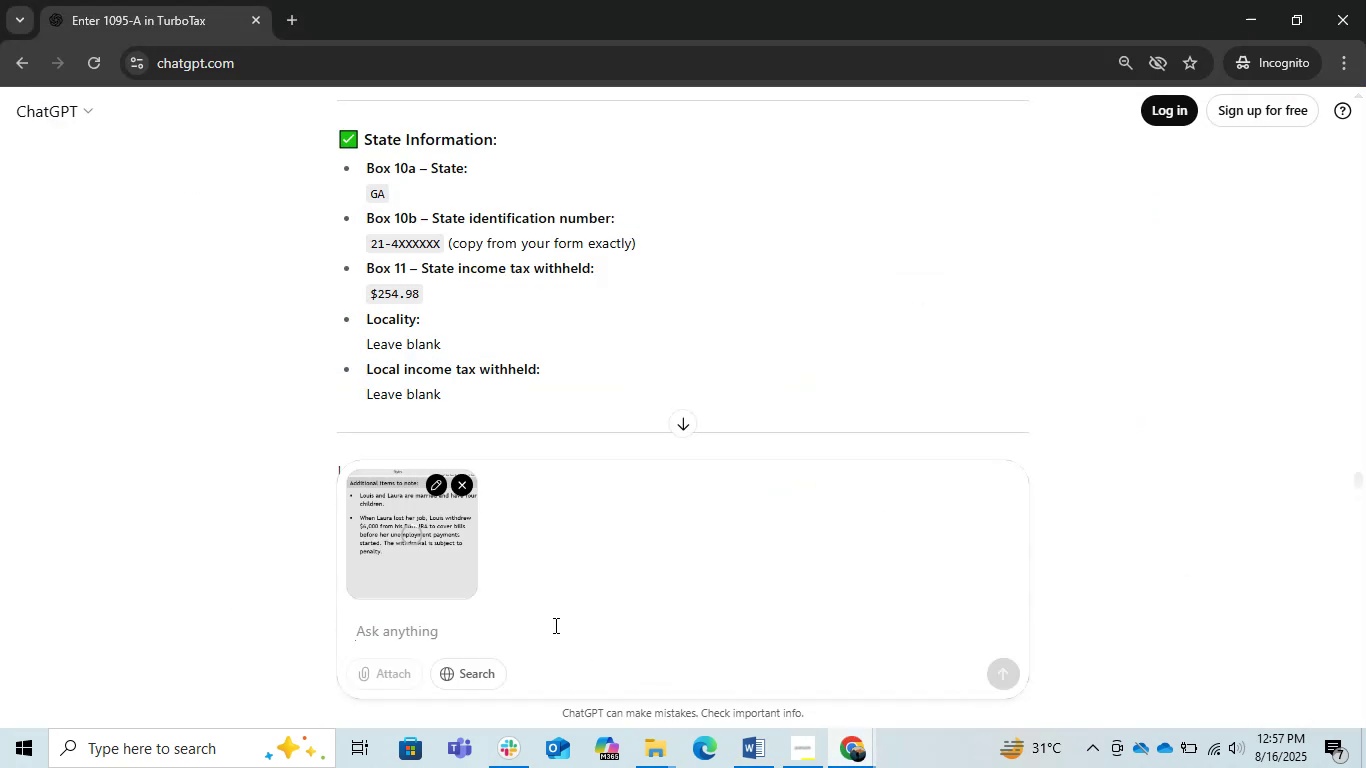 
type(where to put this)
 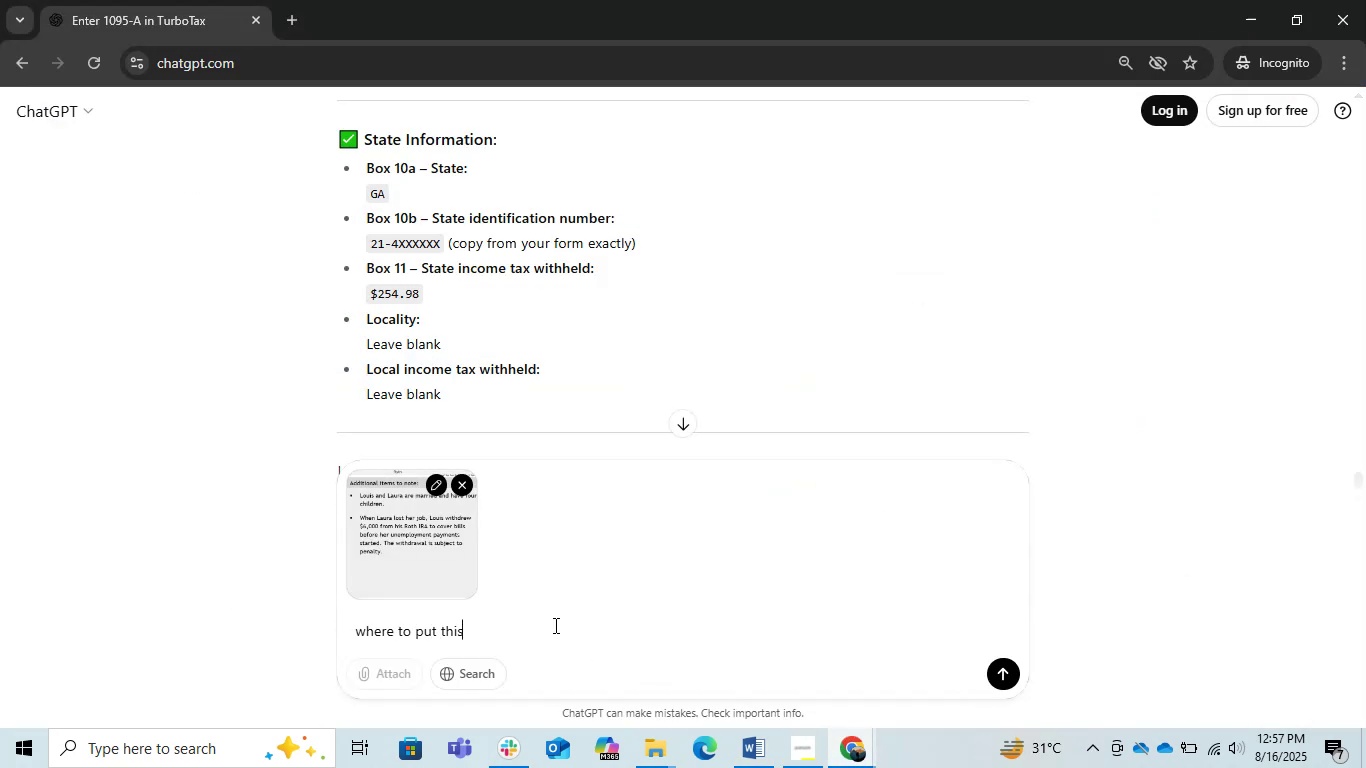 
key(Enter)
 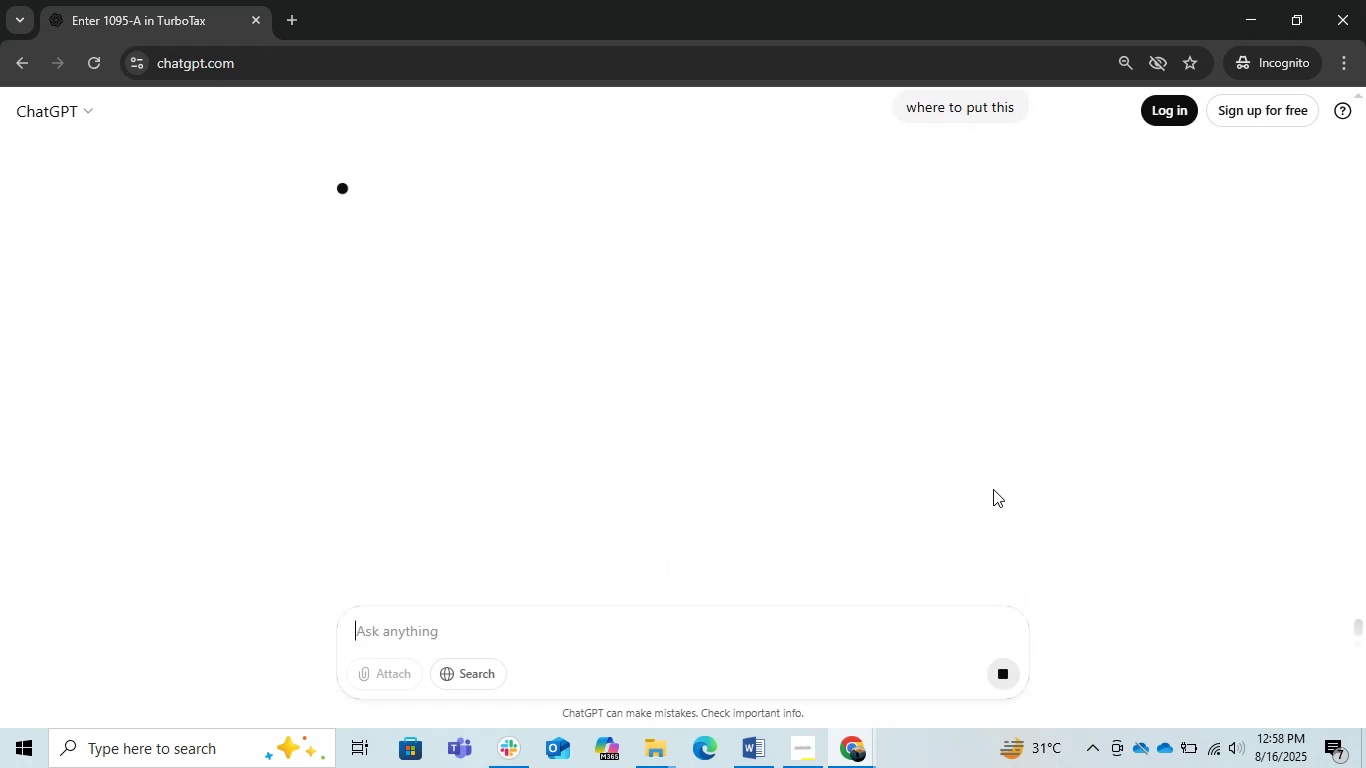 
left_click([767, 760])
 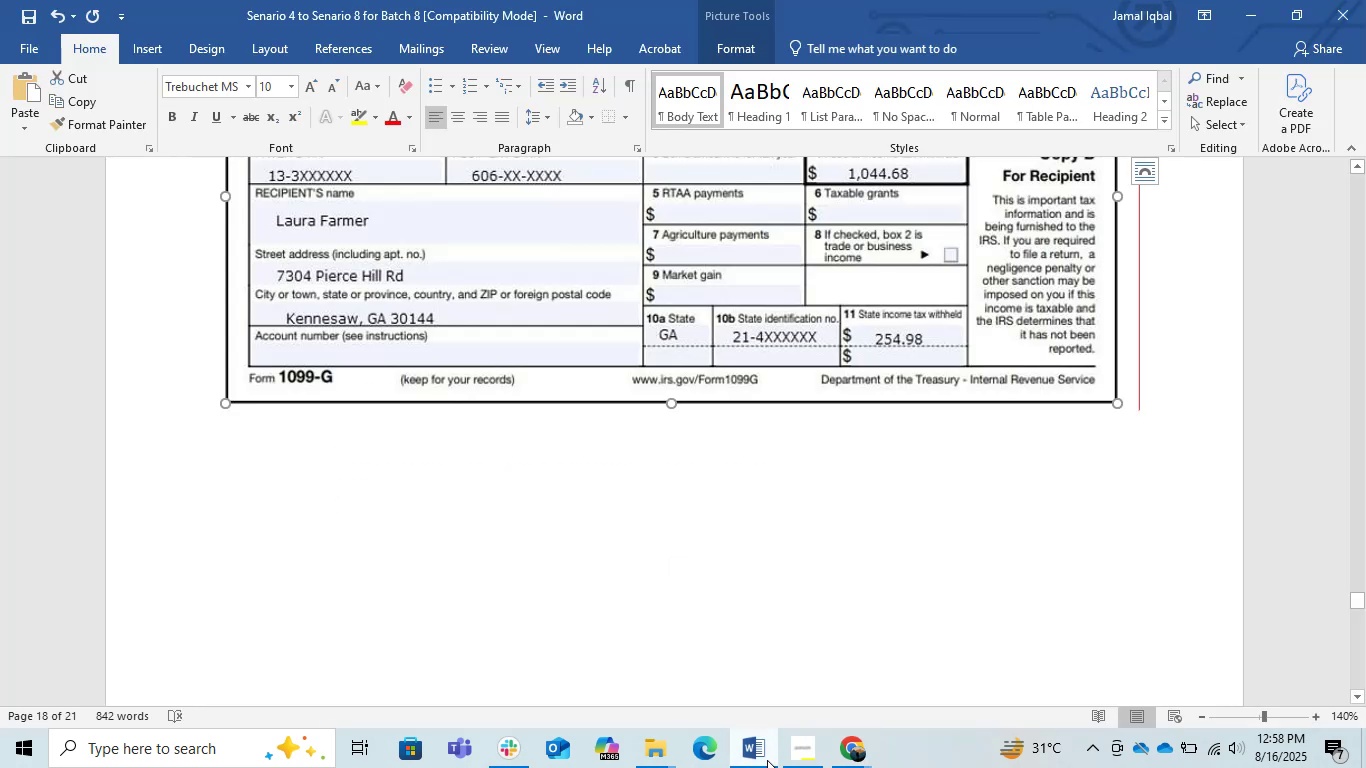 
scroll: coordinate [781, 671], scroll_direction: up, amount: 17.0
 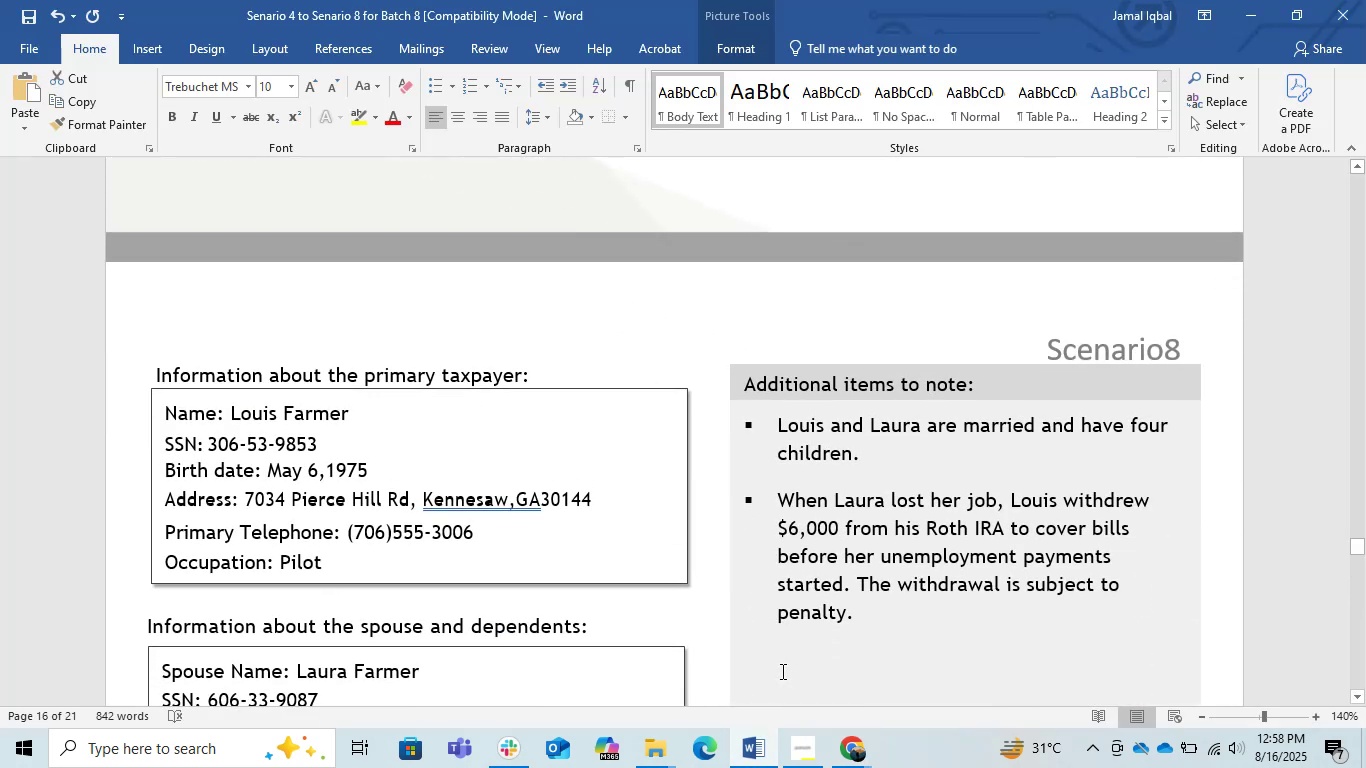 
scroll: coordinate [781, 671], scroll_direction: down, amount: 1.0
 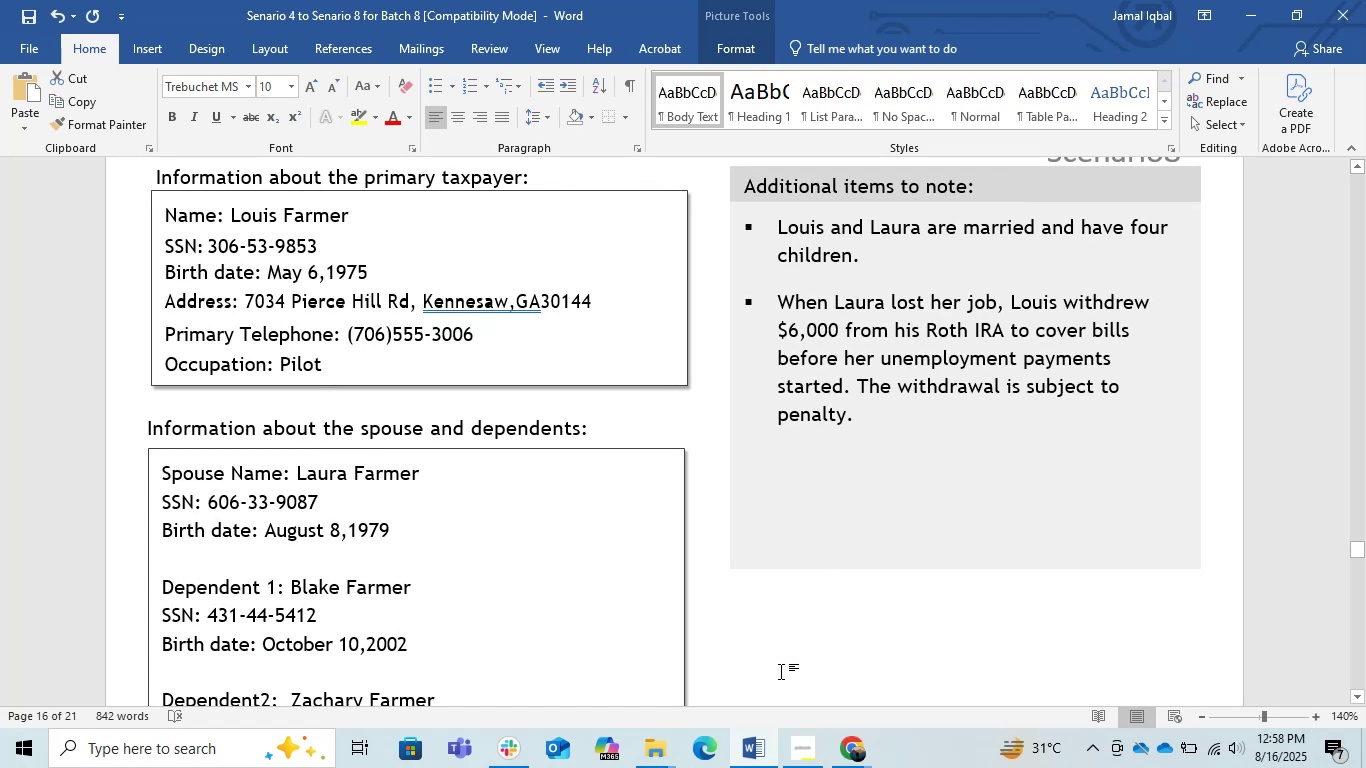 
wait(8.28)
 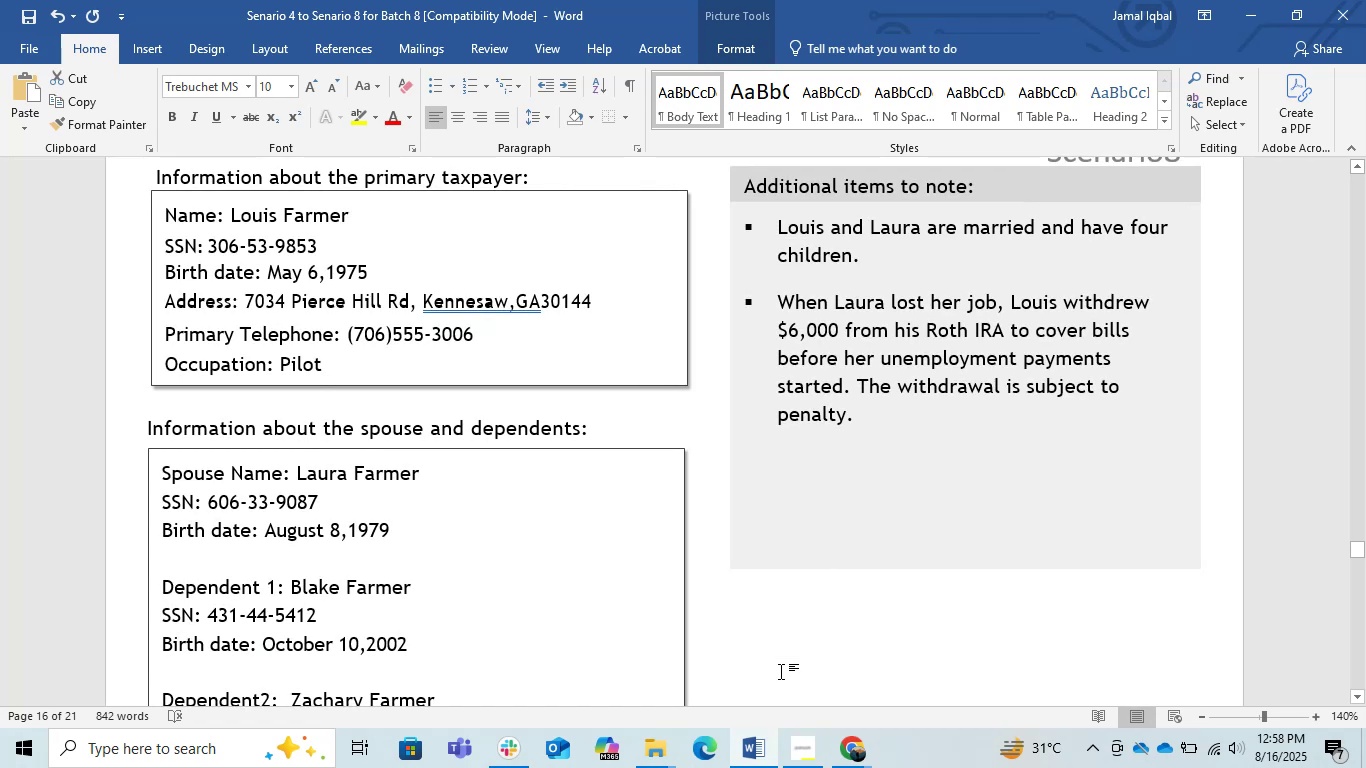 
scroll: coordinate [781, 671], scroll_direction: down, amount: 22.0
 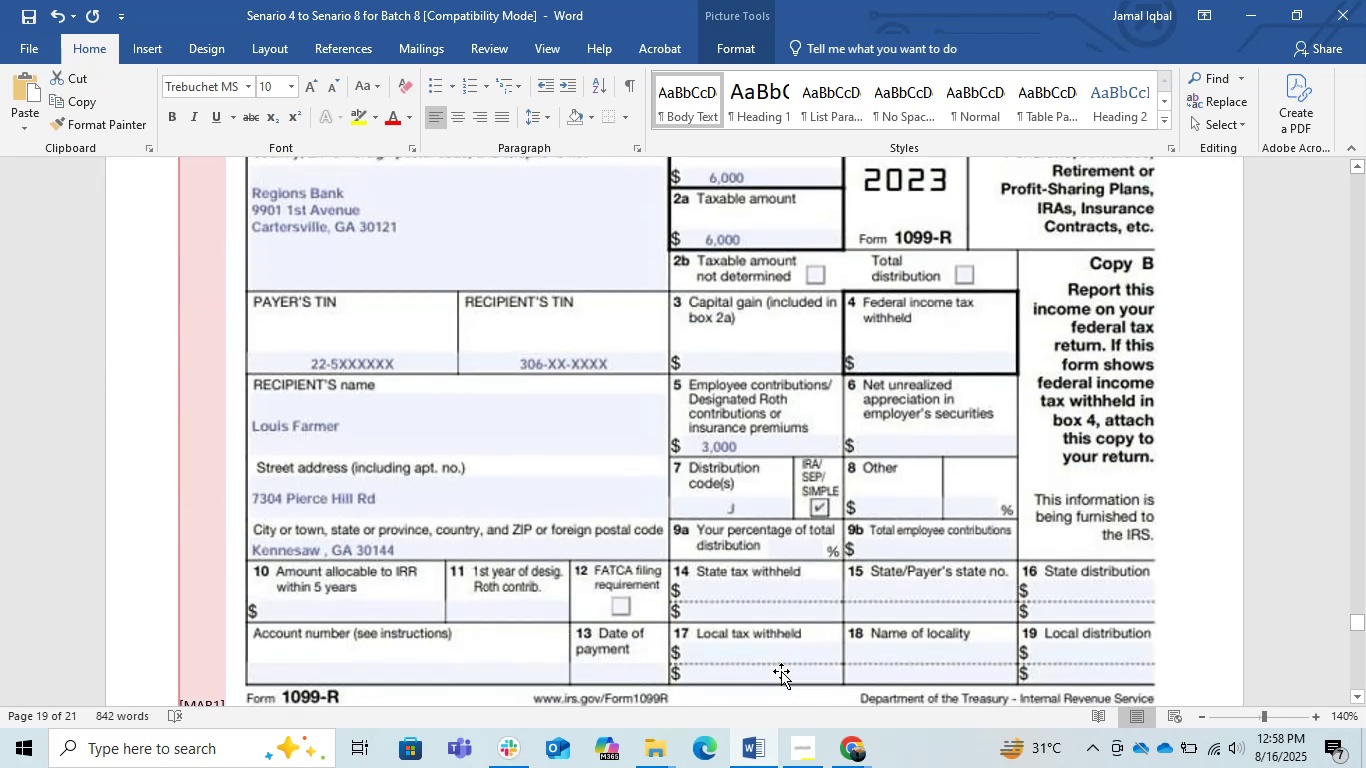 
scroll: coordinate [781, 671], scroll_direction: up, amount: 7.0
 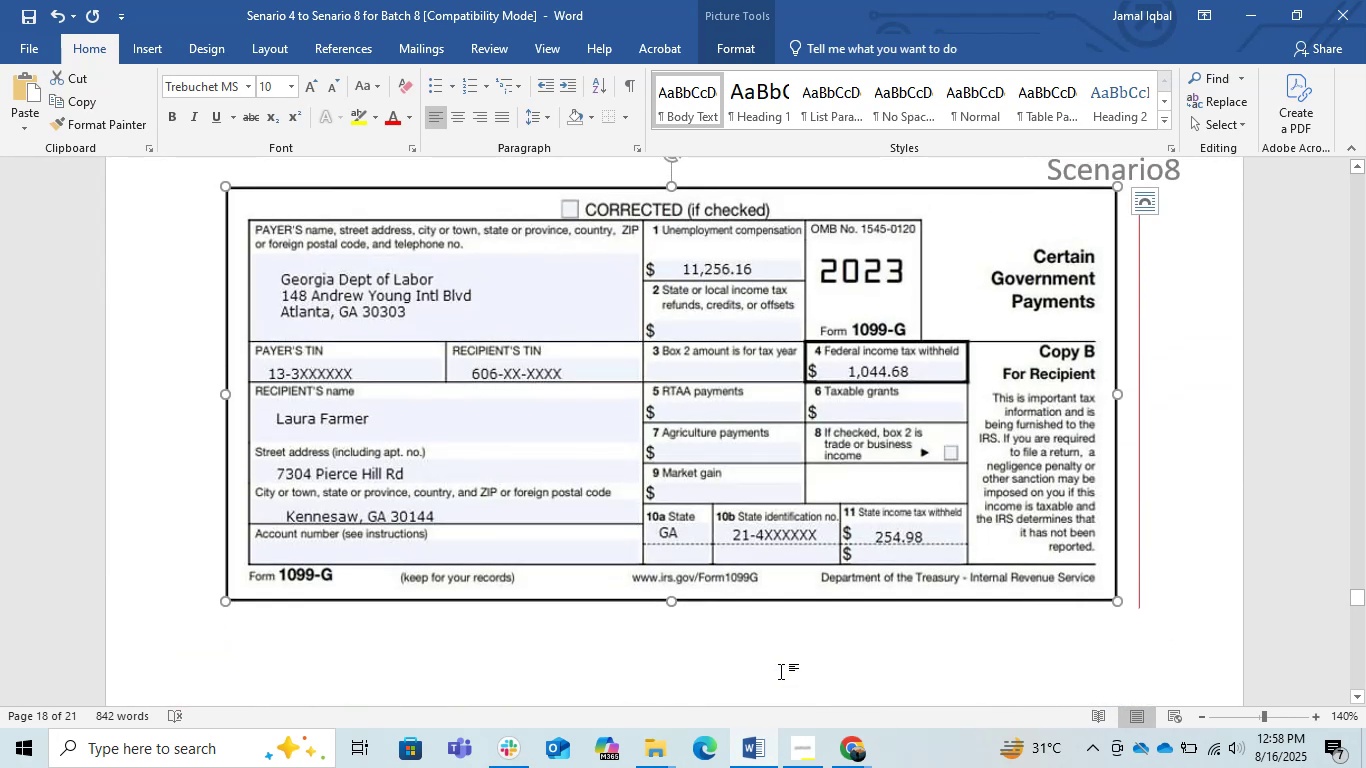 
scroll: coordinate [781, 671], scroll_direction: down, amount: 9.0
 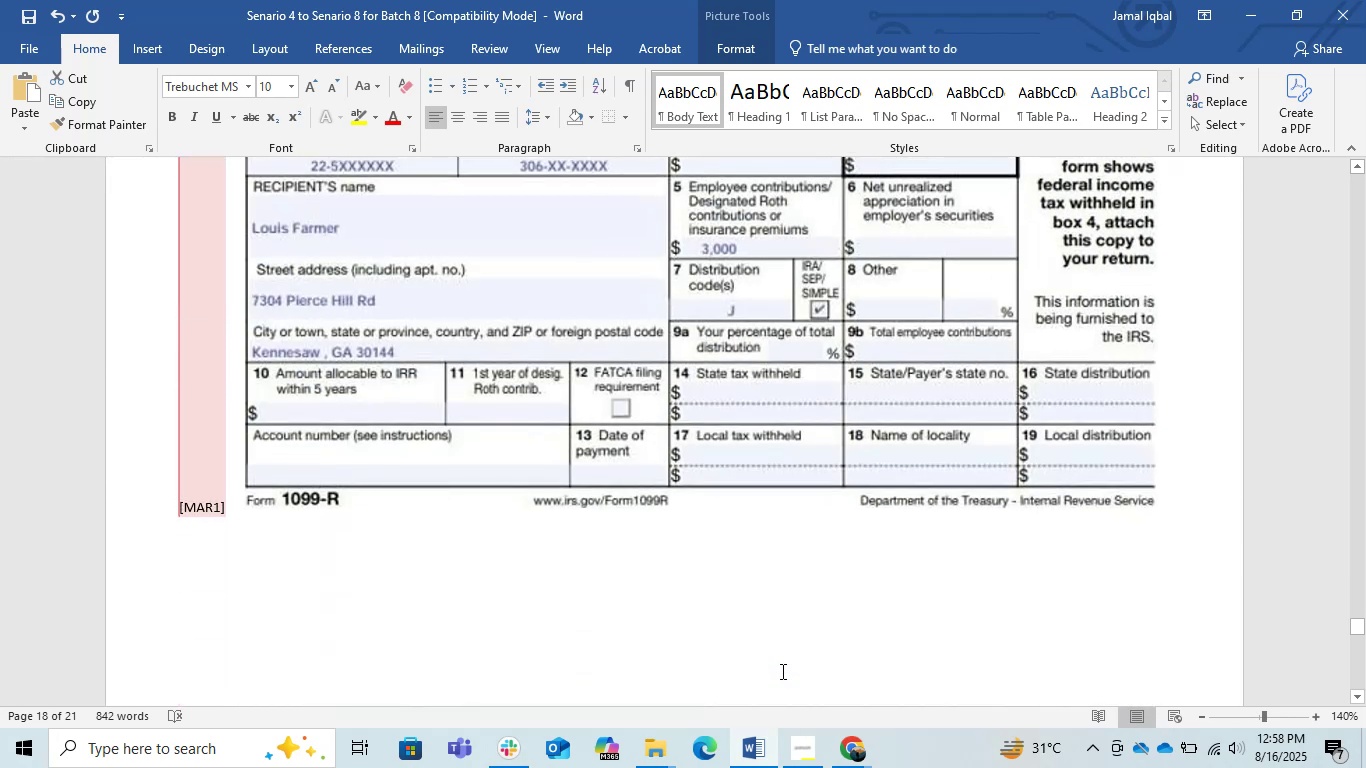 
scroll: coordinate [781, 671], scroll_direction: up, amount: 2.0
 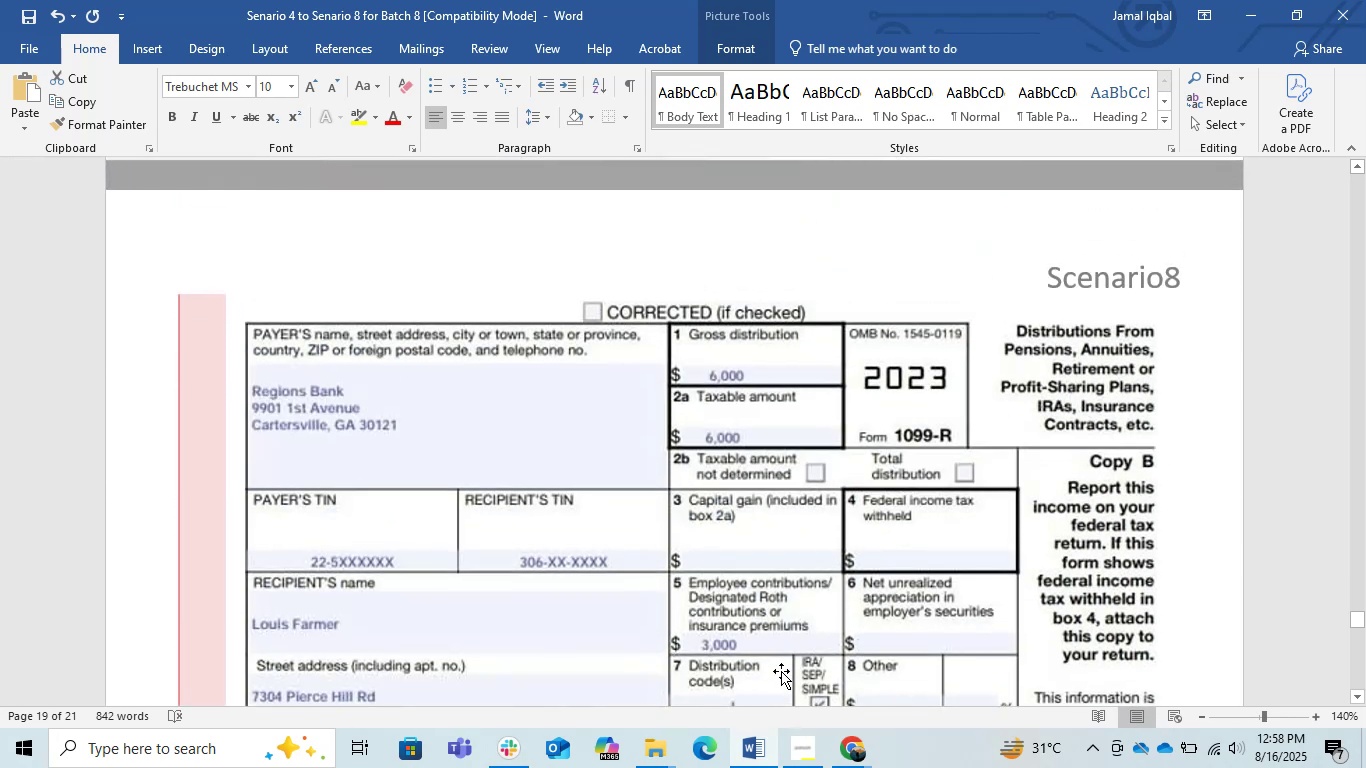 
scroll: coordinate [781, 671], scroll_direction: down, amount: 1.0
 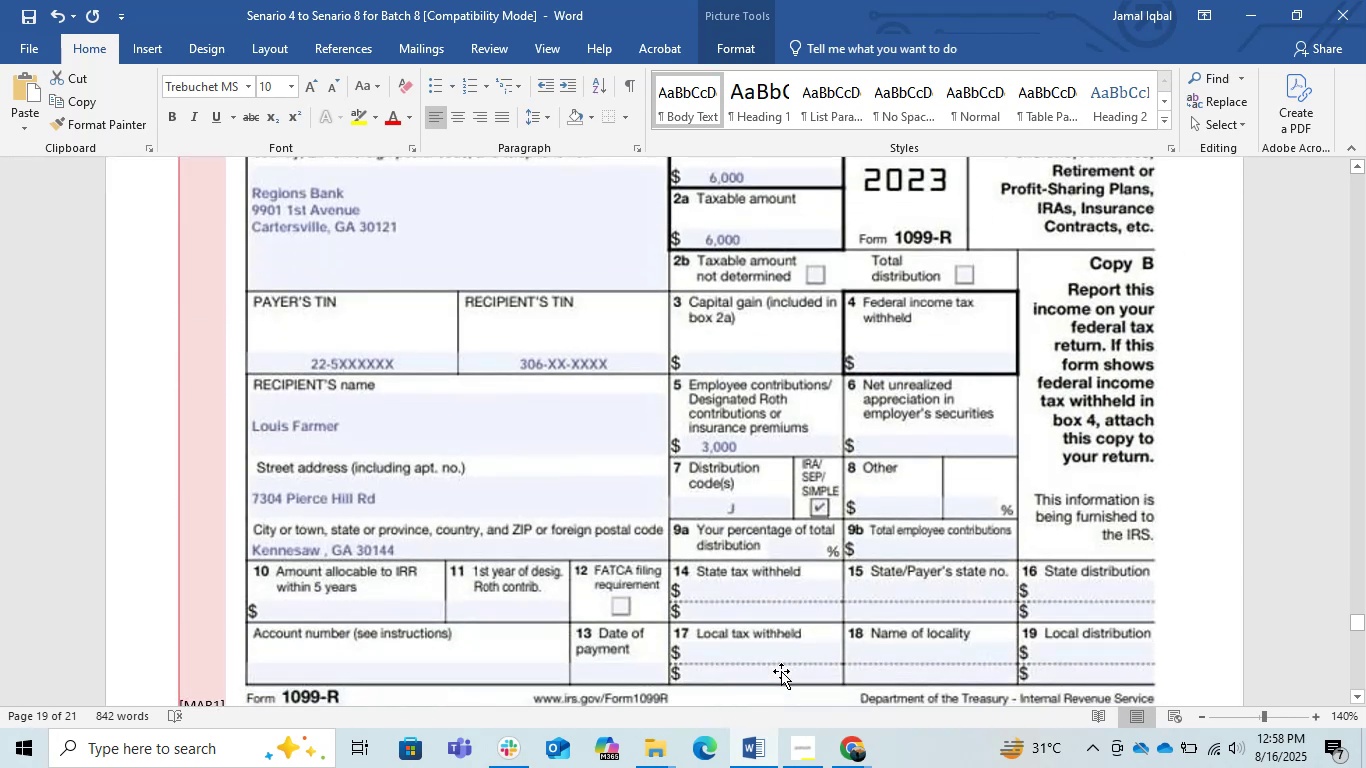 
scroll: coordinate [781, 671], scroll_direction: up, amount: 1.0
 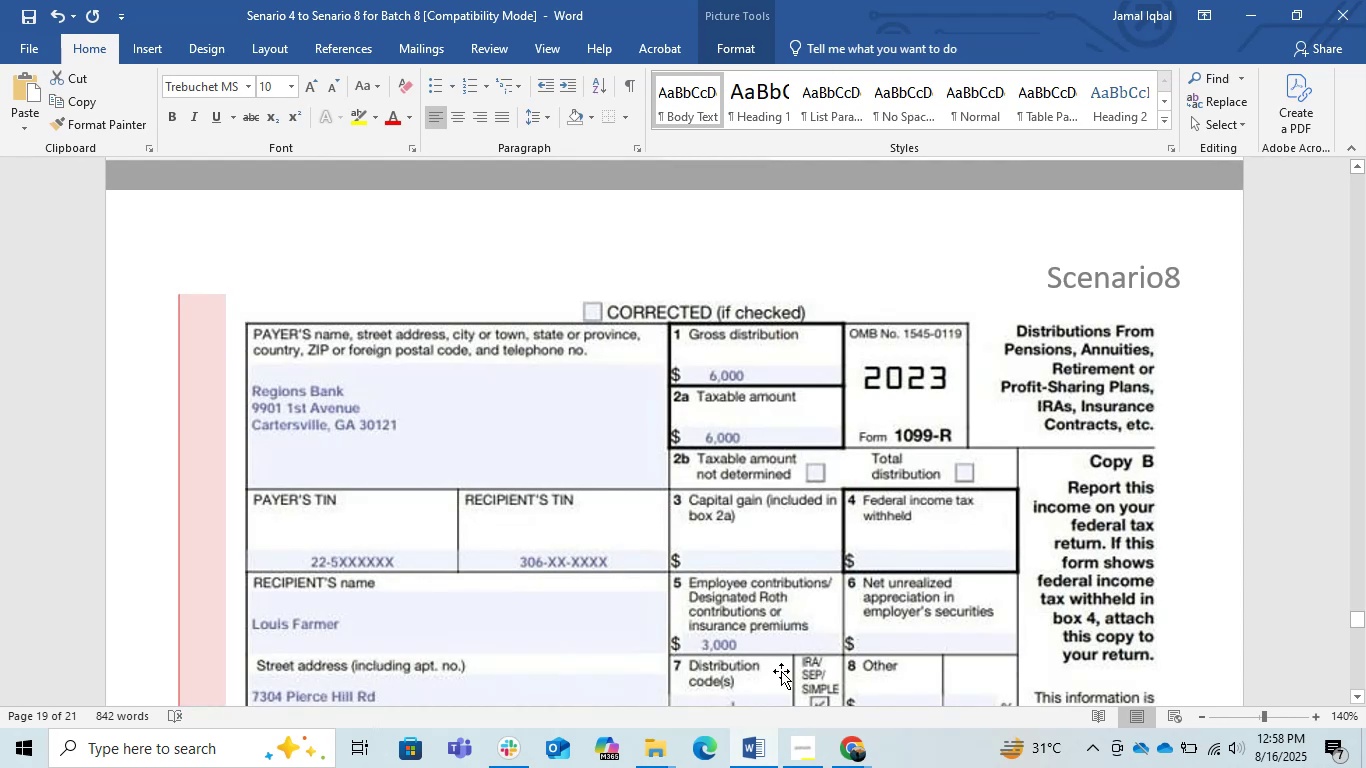 
mouse_move([1344, 622])
 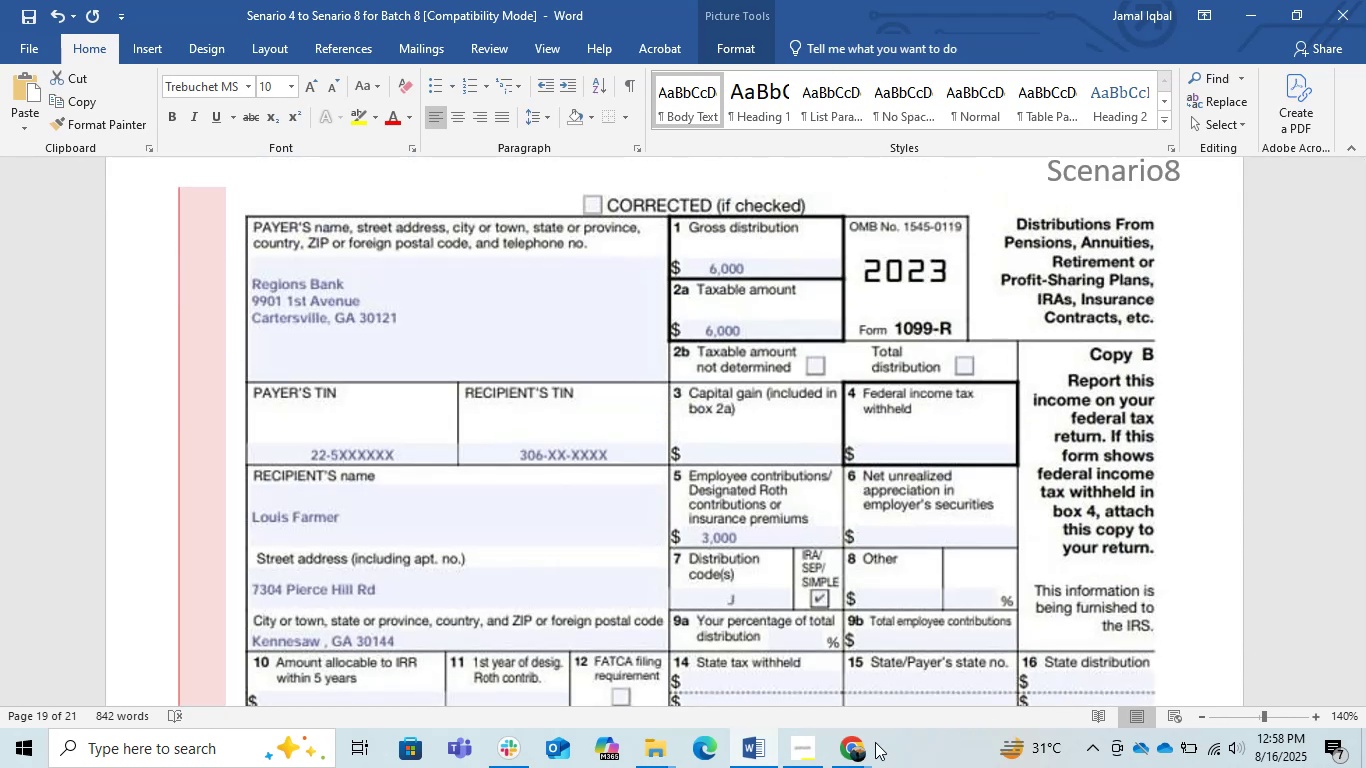 
left_click([850, 739])
 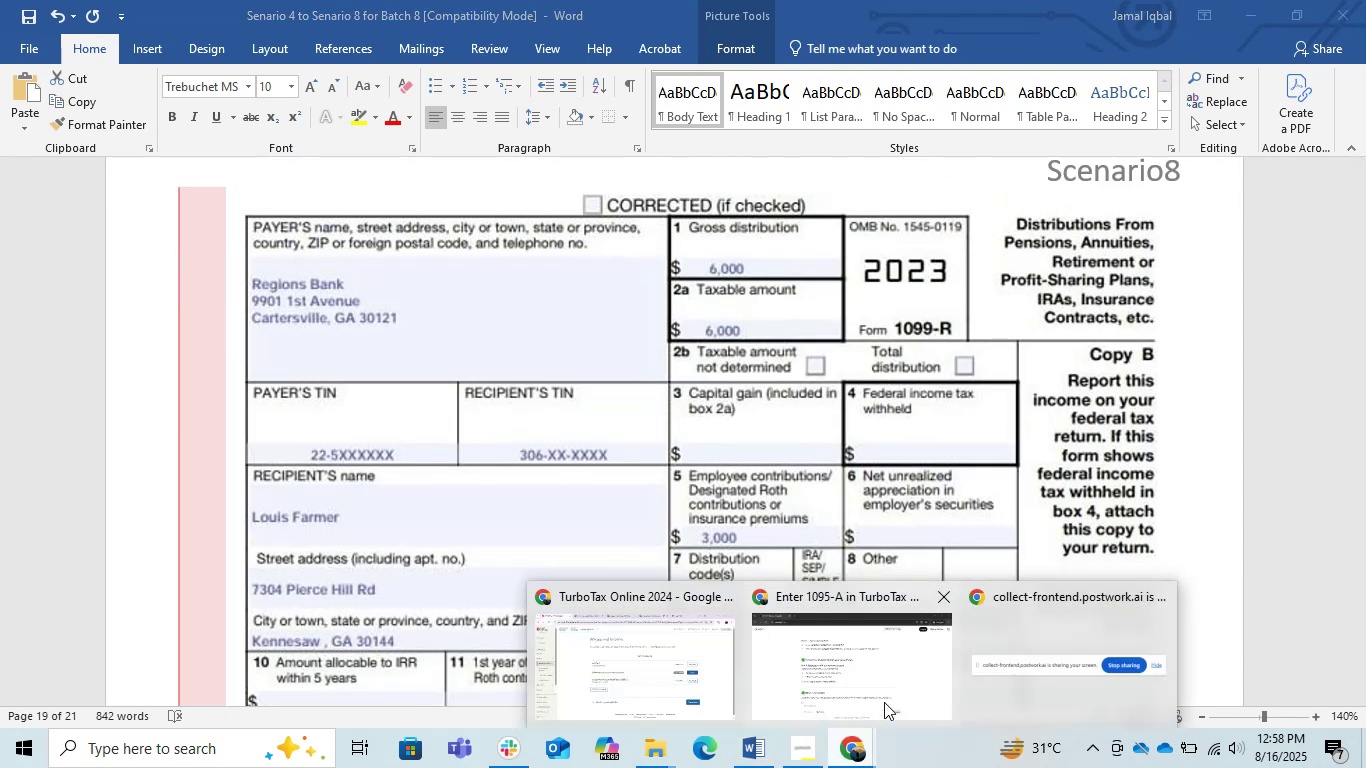 
left_click([887, 699])
 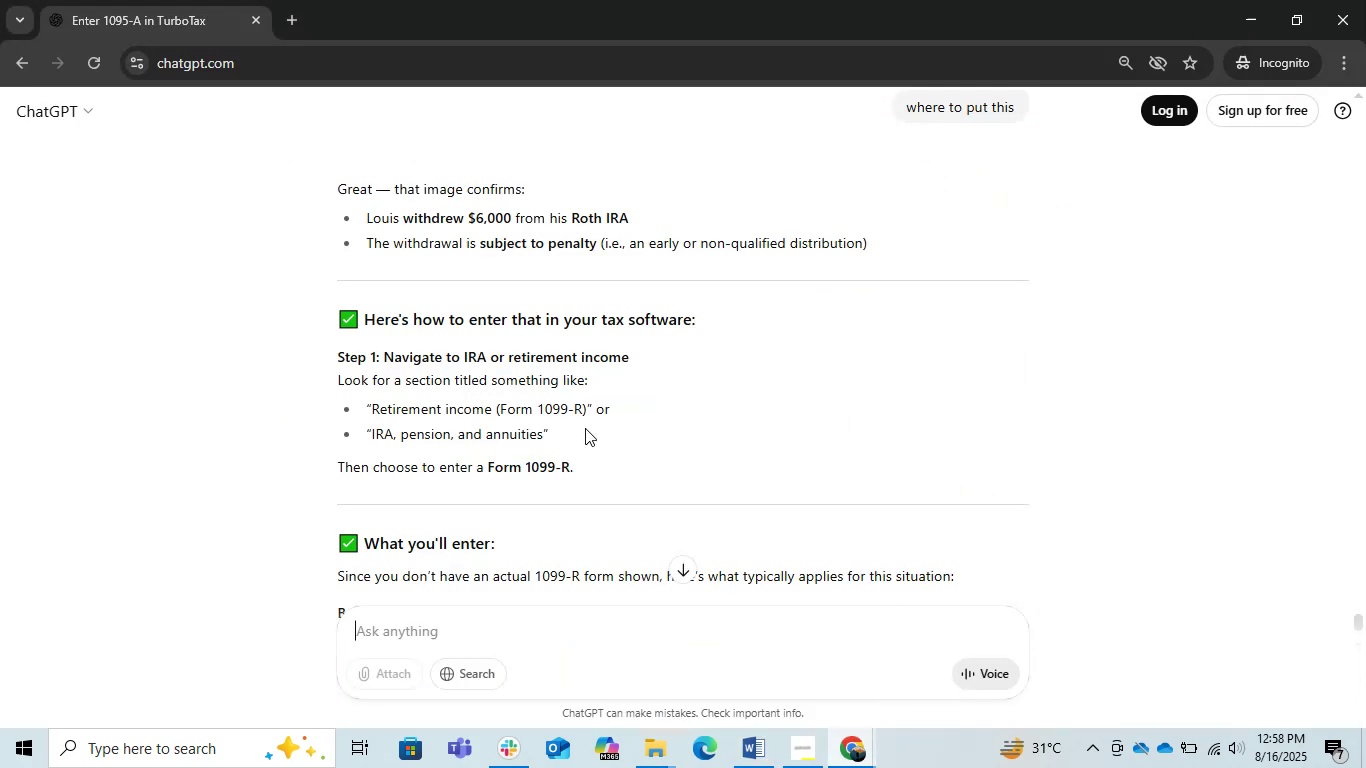 
left_click_drag(start_coordinate=[581, 411], to_coordinate=[533, 408])
 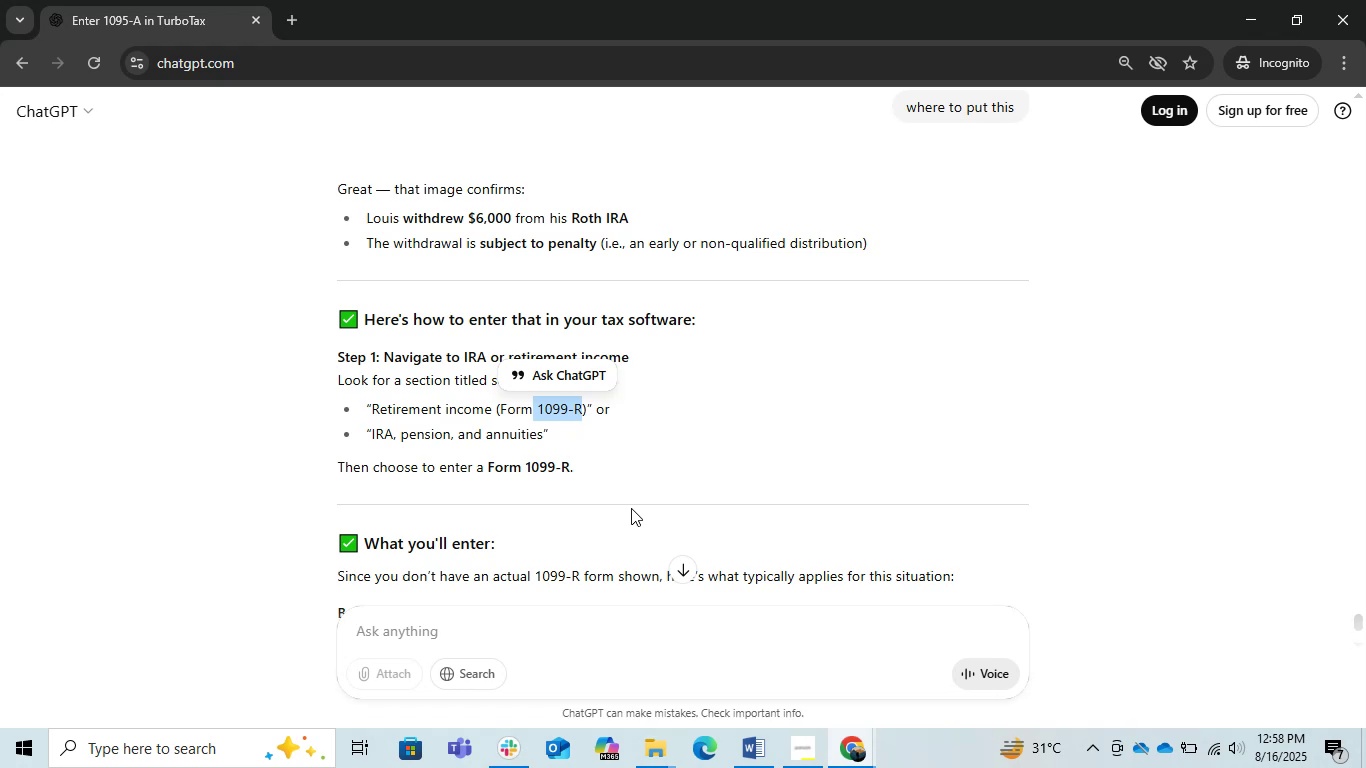 
scroll: coordinate [631, 508], scroll_direction: down, amount: 1.0
 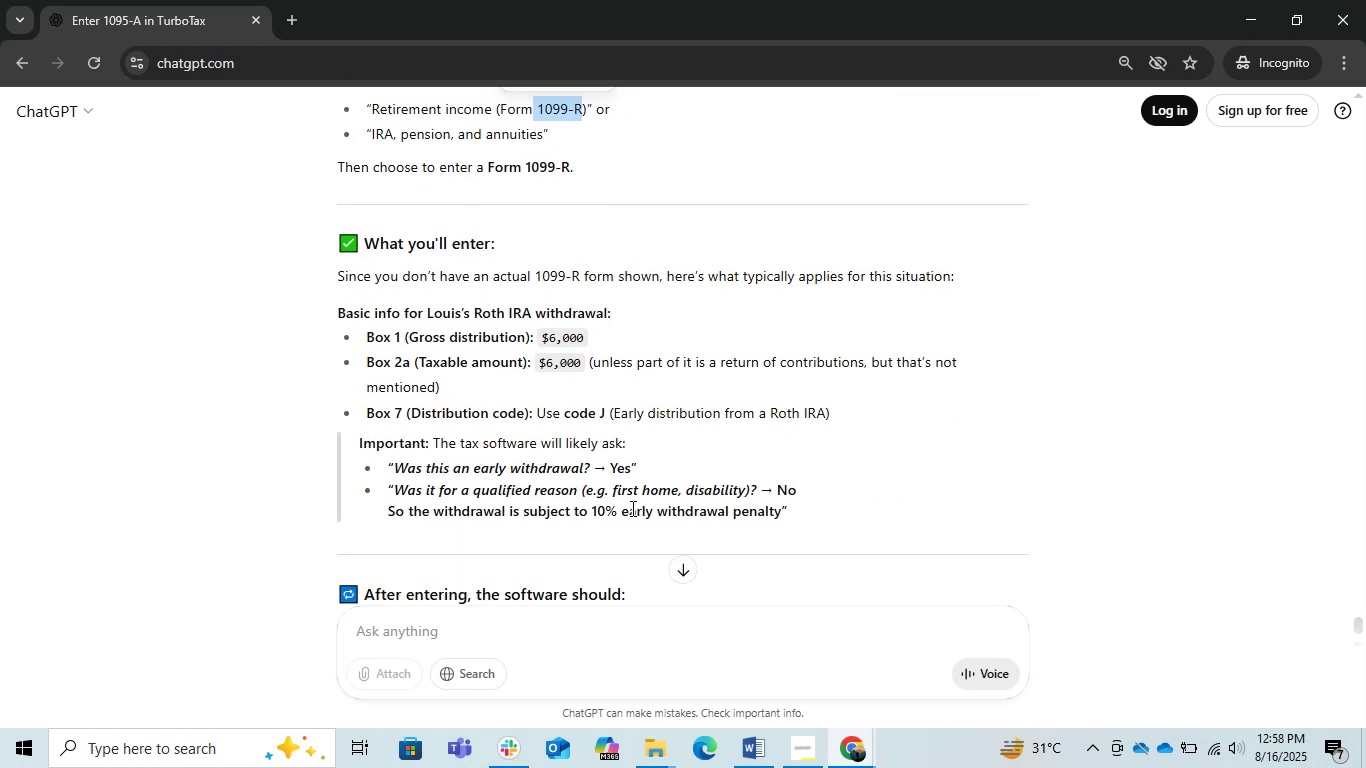 
scroll: coordinate [631, 508], scroll_direction: up, amount: 1.0
 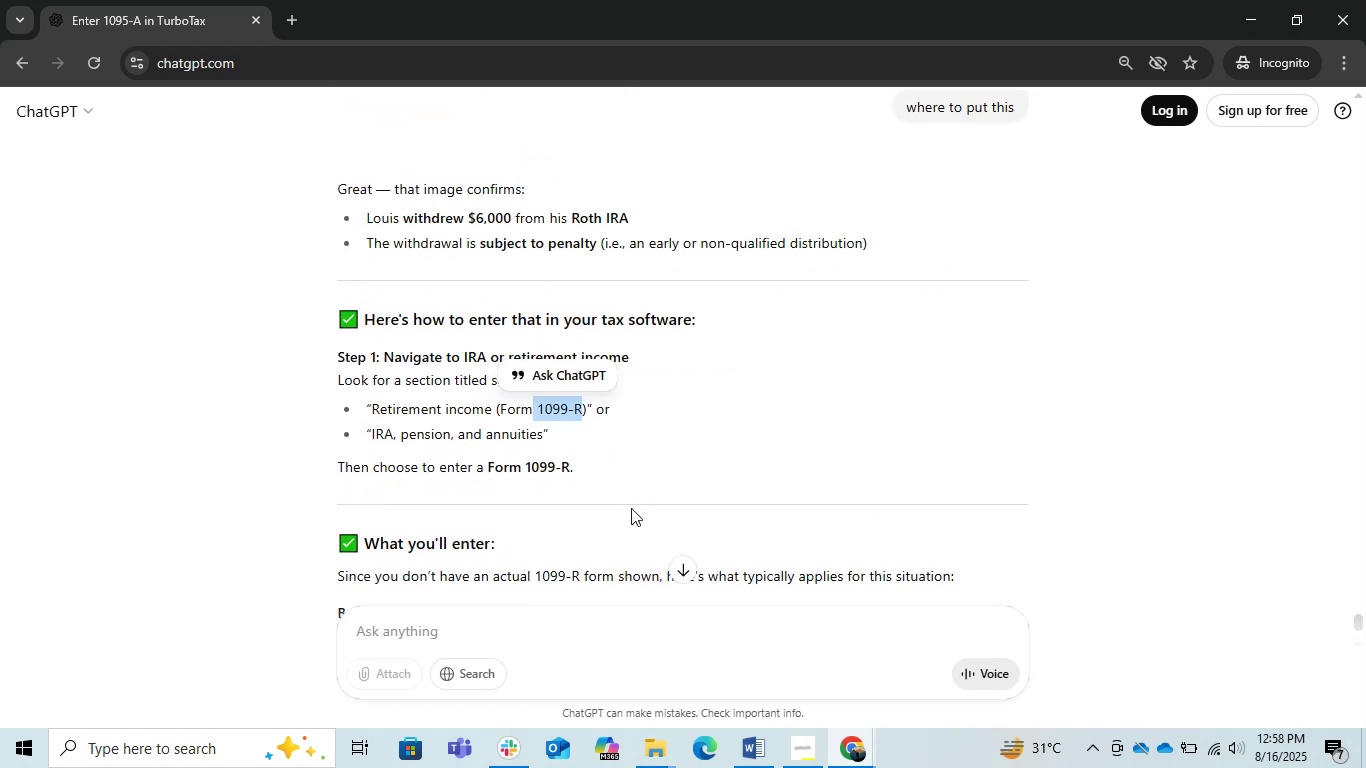 
left_click([789, 464])
 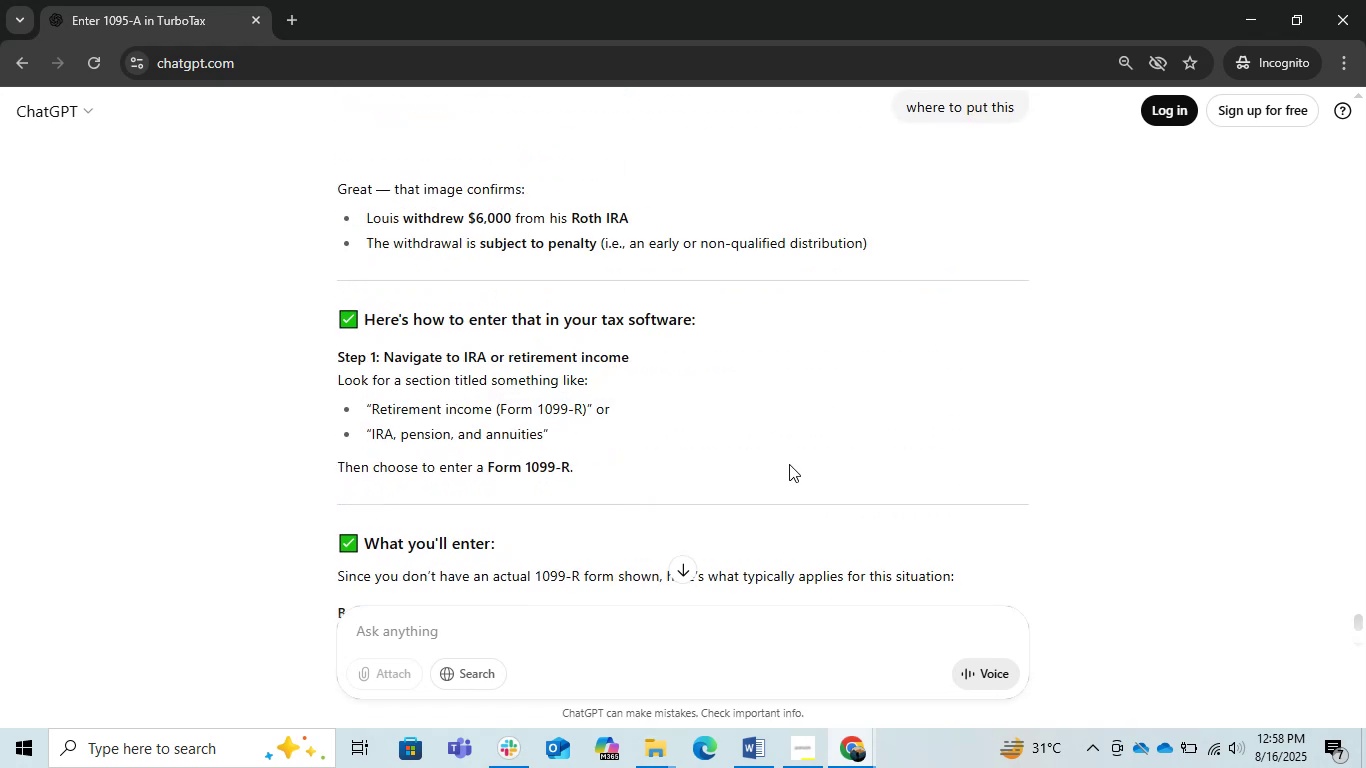 
scroll: coordinate [789, 478], scroll_direction: up, amount: 1.0
 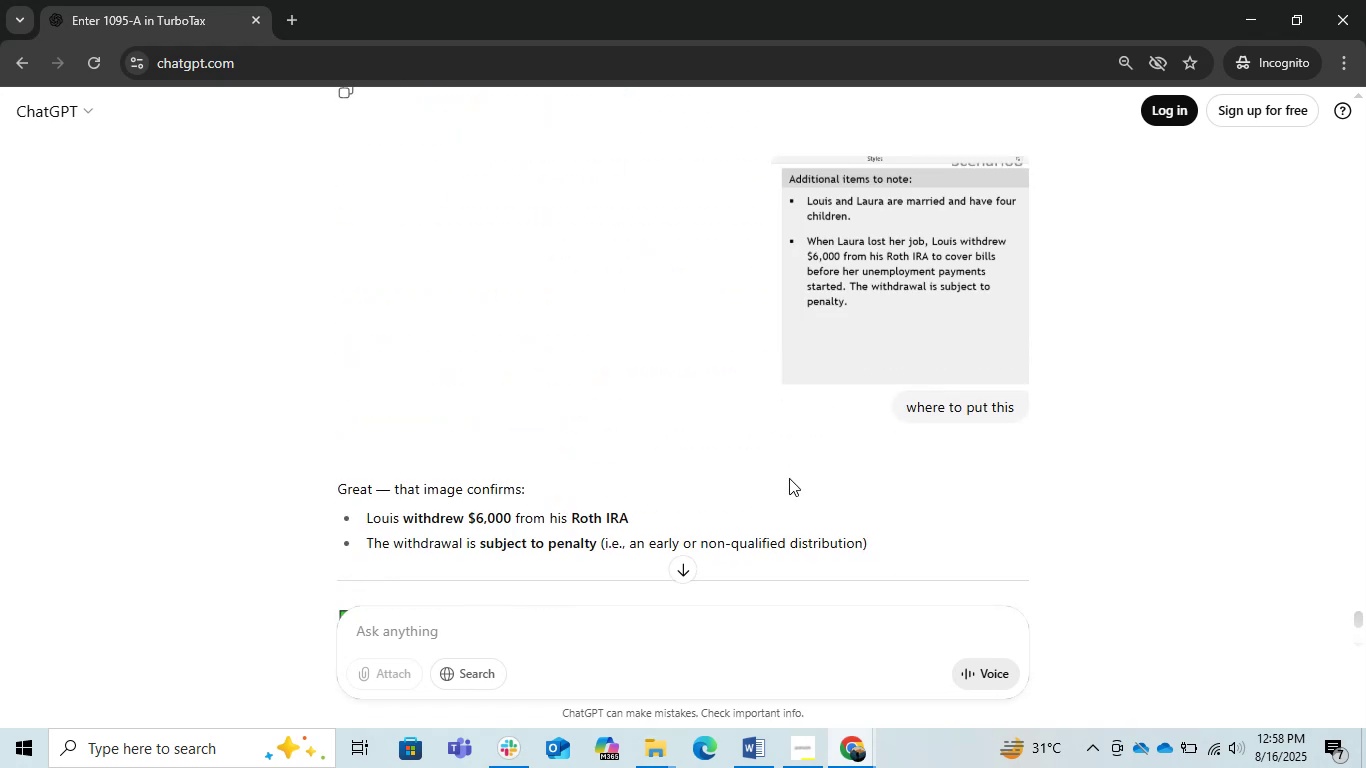 
scroll: coordinate [789, 478], scroll_direction: down, amount: 1.0
 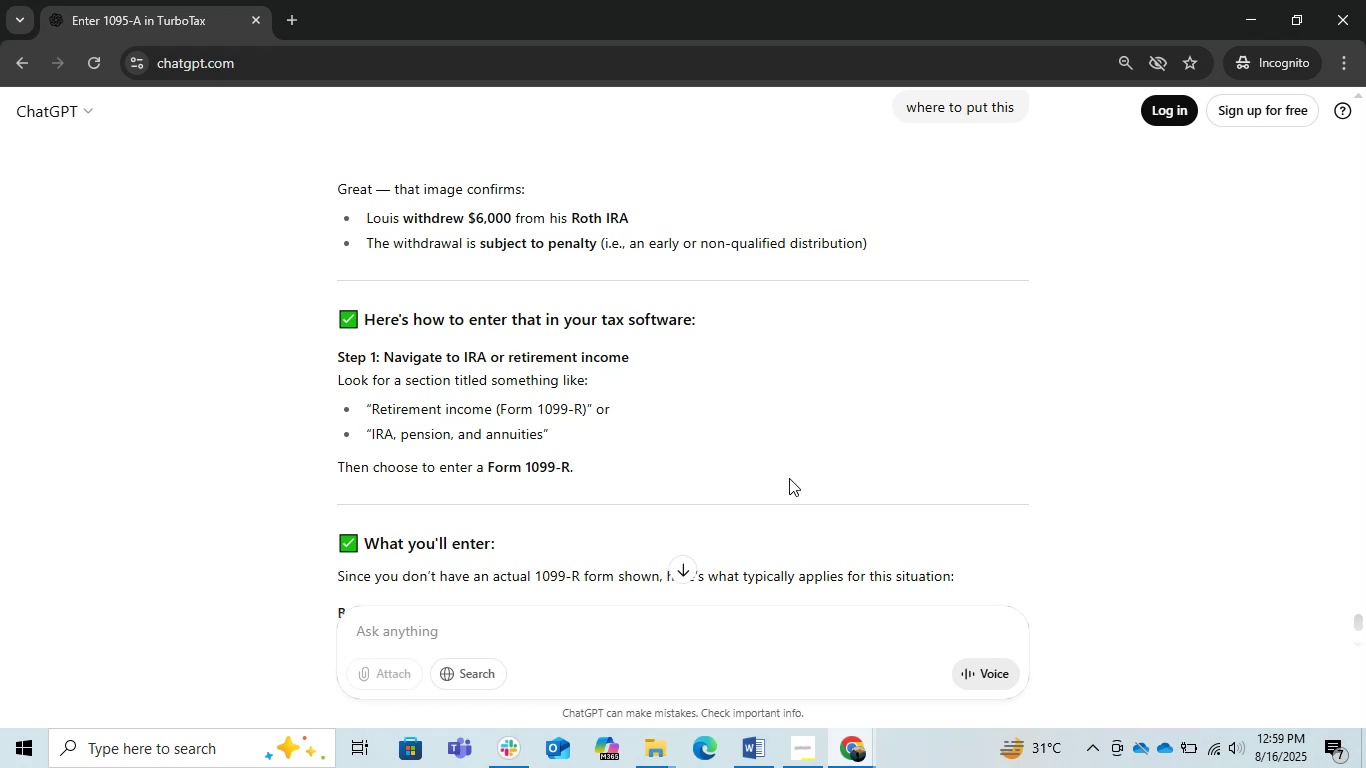 
wait(46.18)
 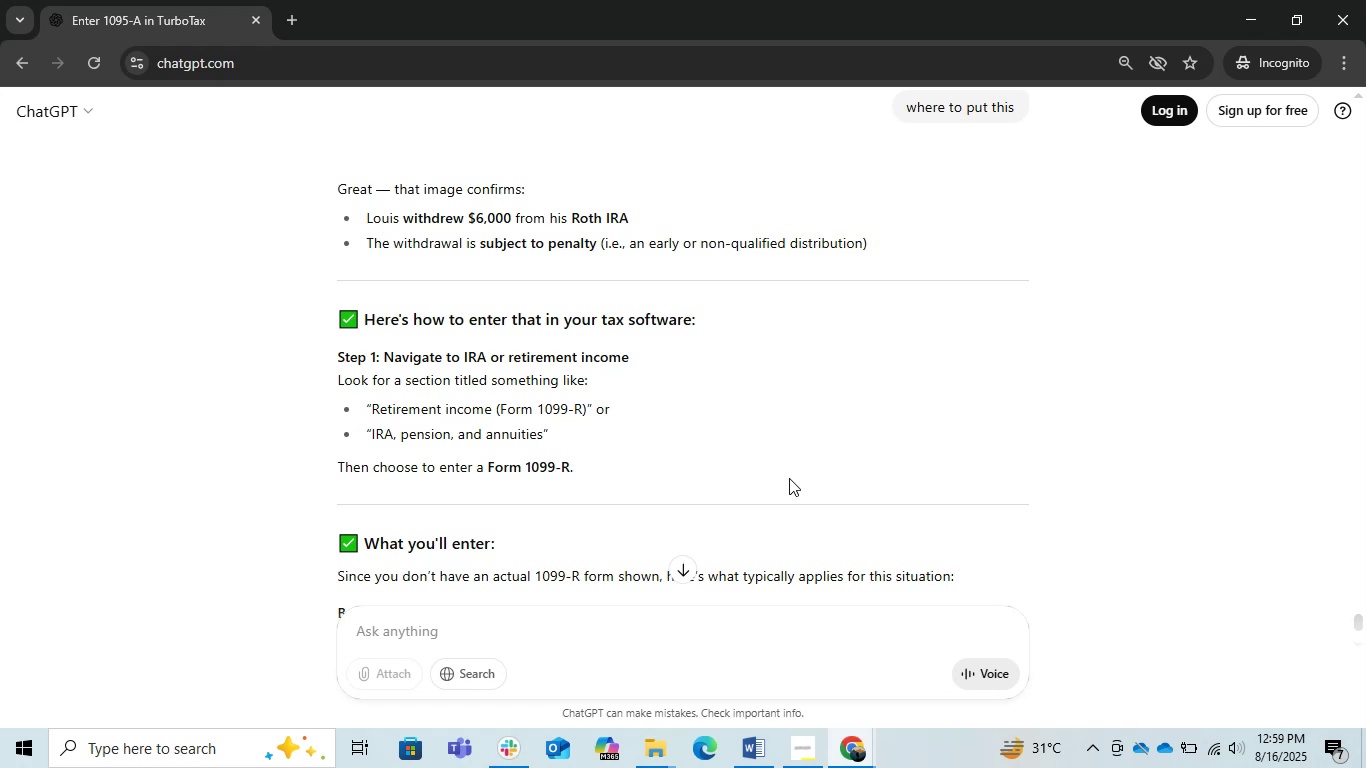 
scroll: coordinate [783, 480], scroll_direction: down, amount: 4.0
 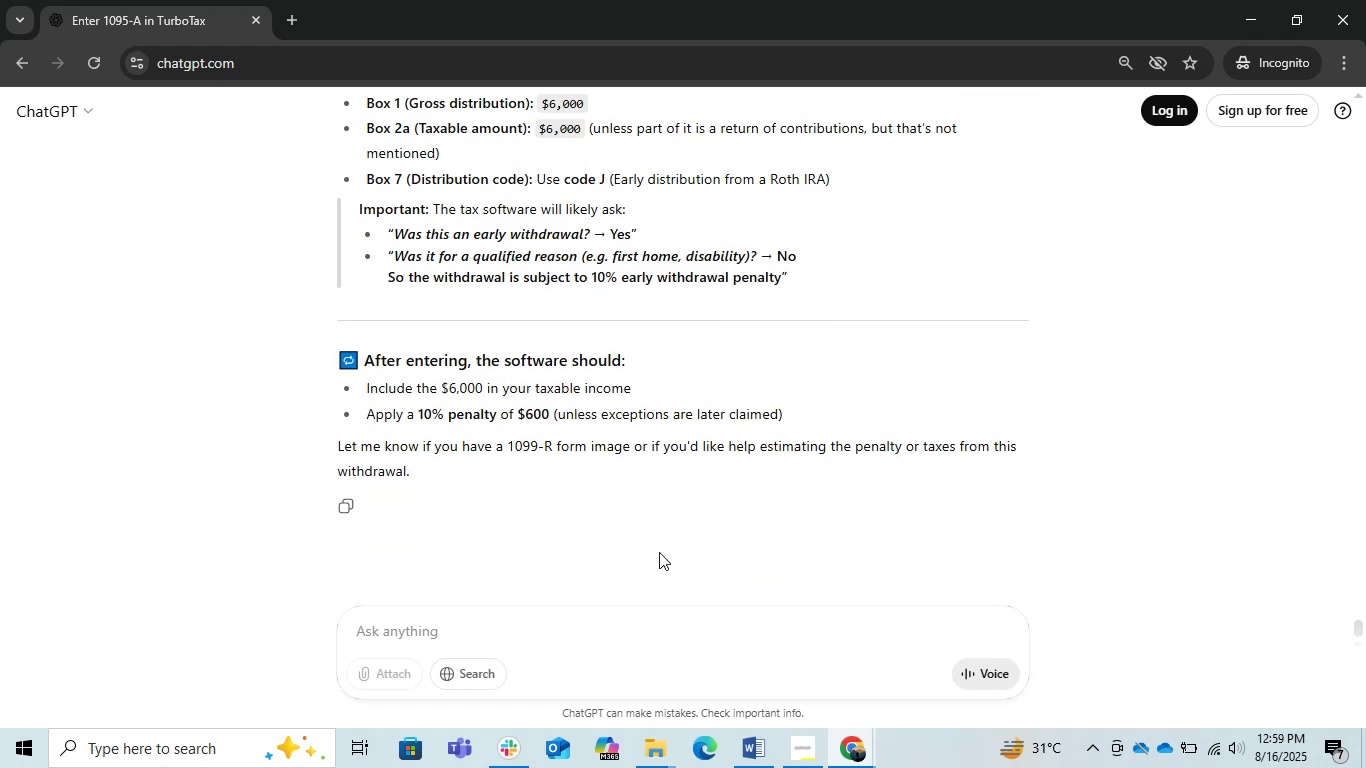 
scroll: coordinate [656, 561], scroll_direction: up, amount: 1.0
 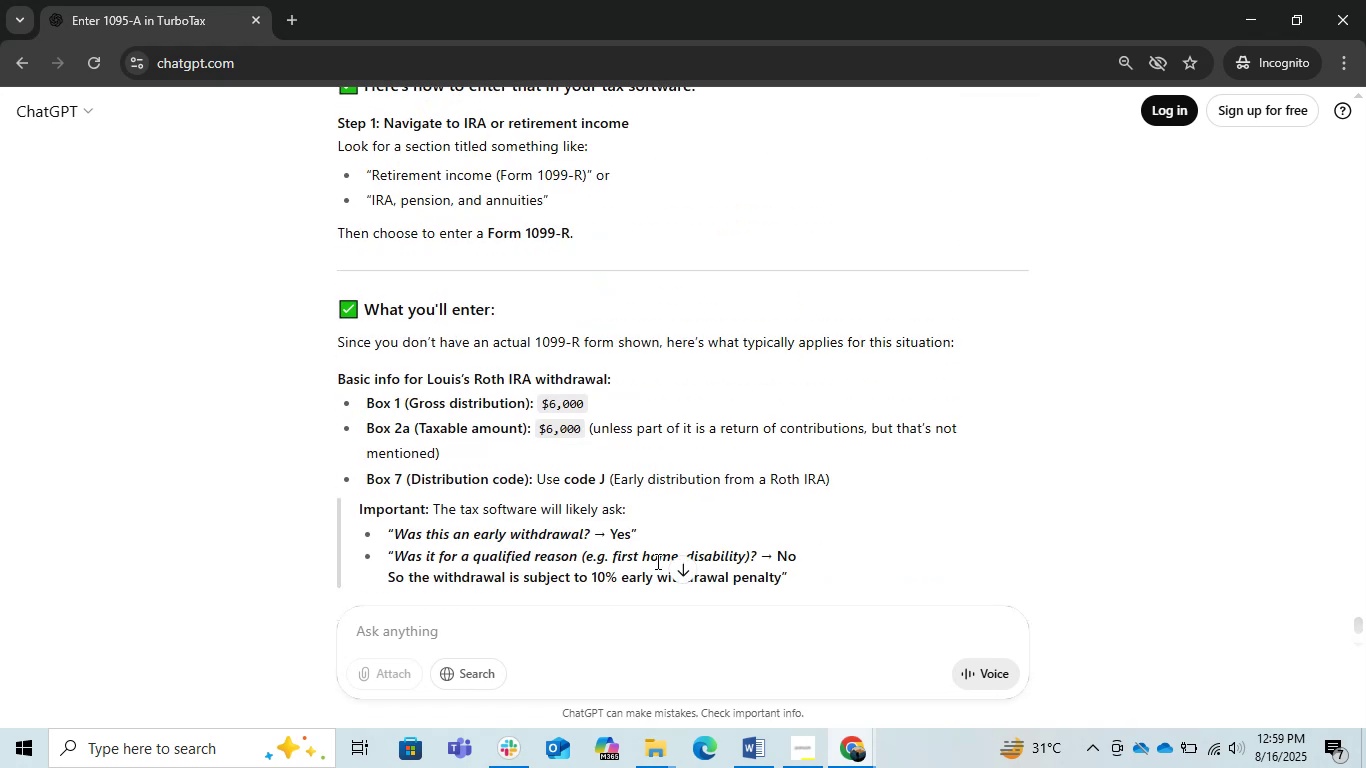 
scroll: coordinate [656, 561], scroll_direction: down, amount: 2.0
 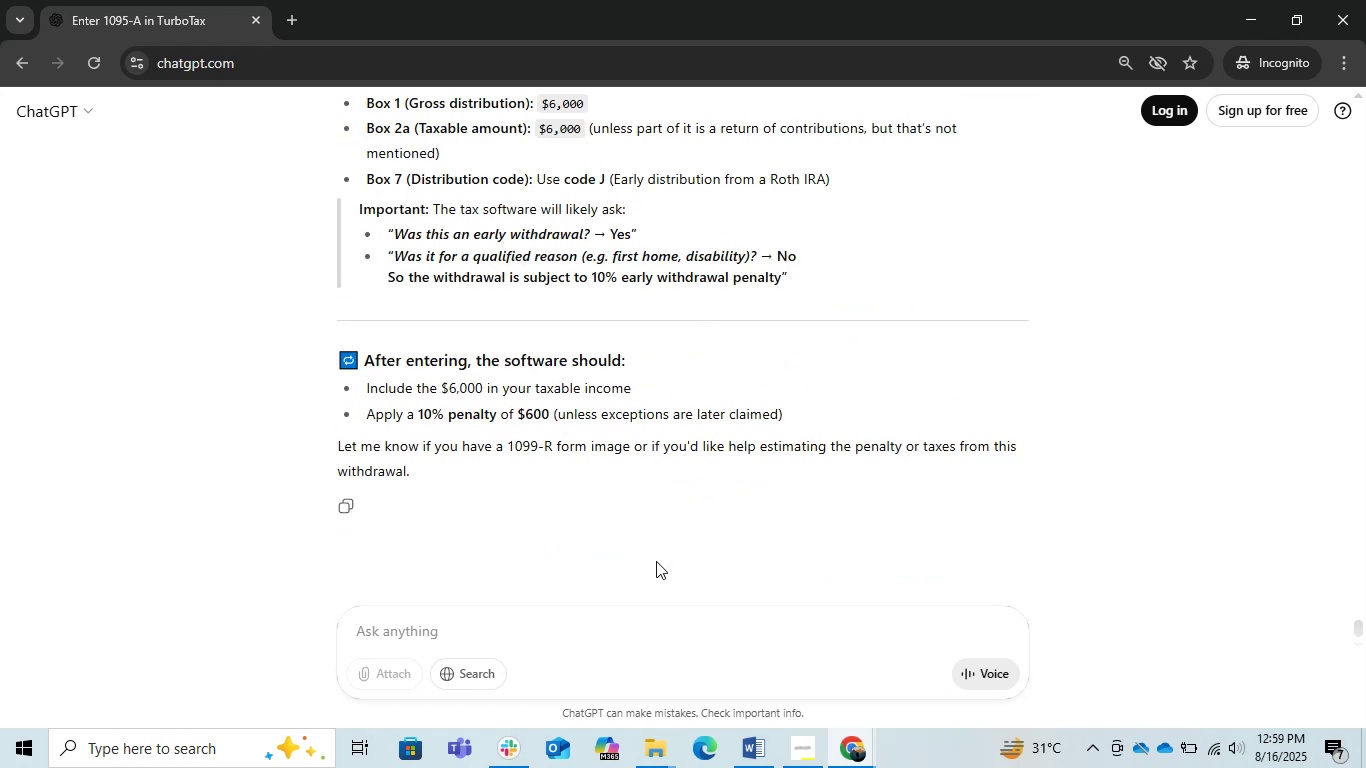 
scroll: coordinate [656, 561], scroll_direction: up, amount: 3.0
 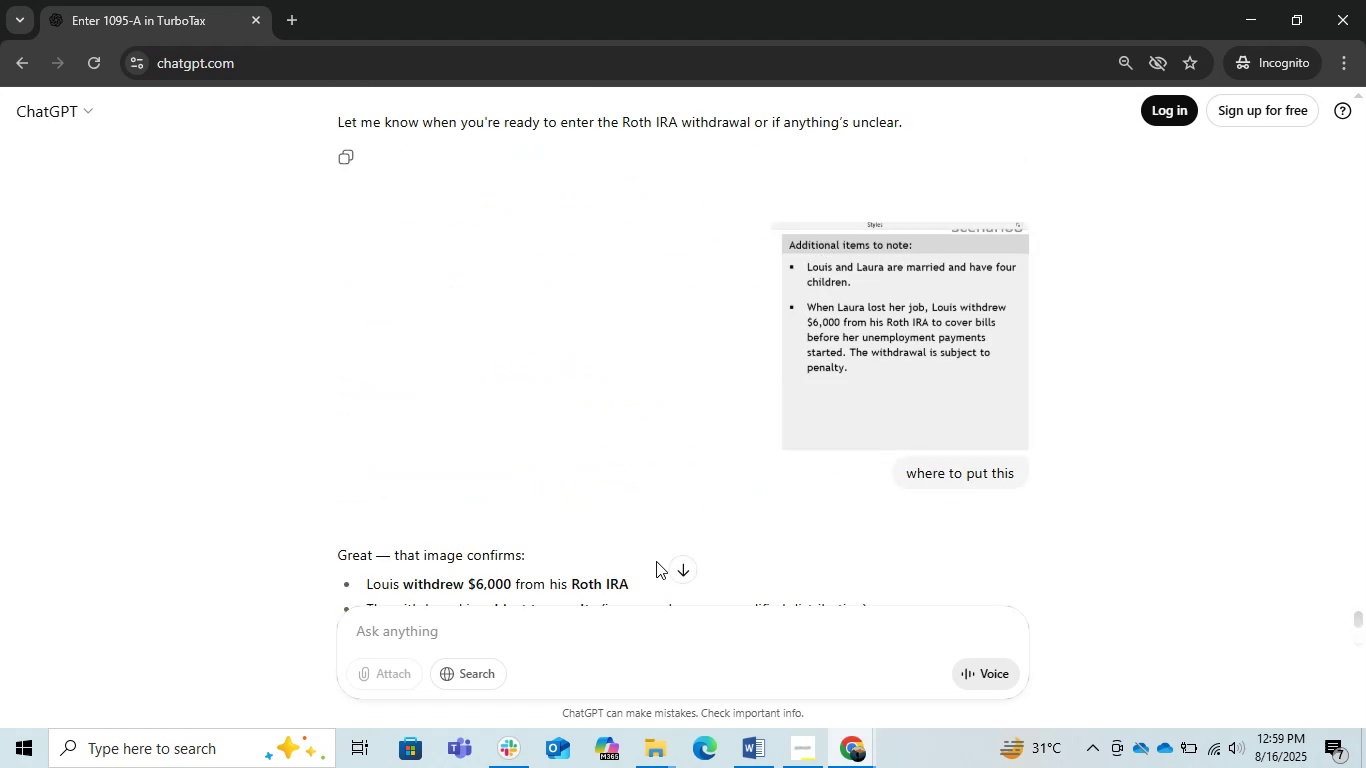 
scroll: coordinate [656, 561], scroll_direction: down, amount: 1.0
 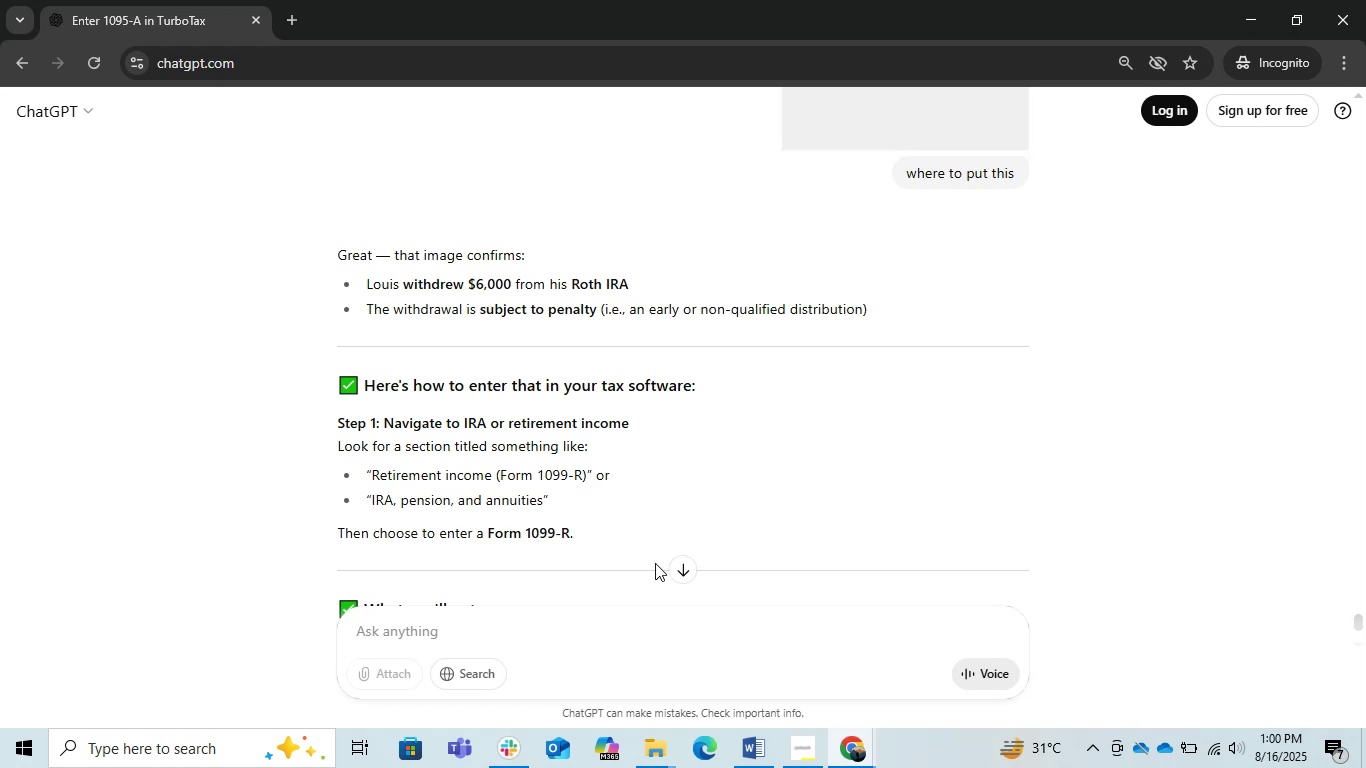 
wait(19.25)
 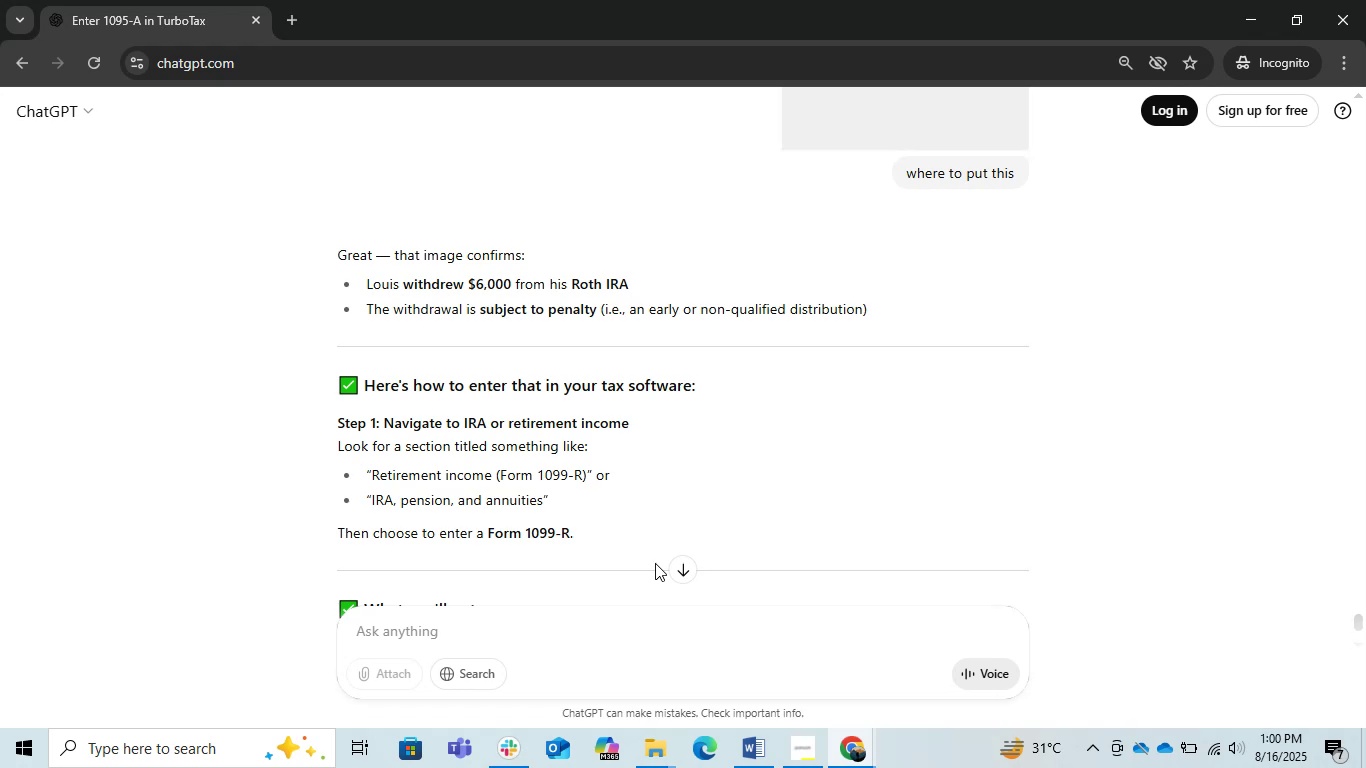 
scroll: coordinate [655, 563], scroll_direction: down, amount: 2.0
 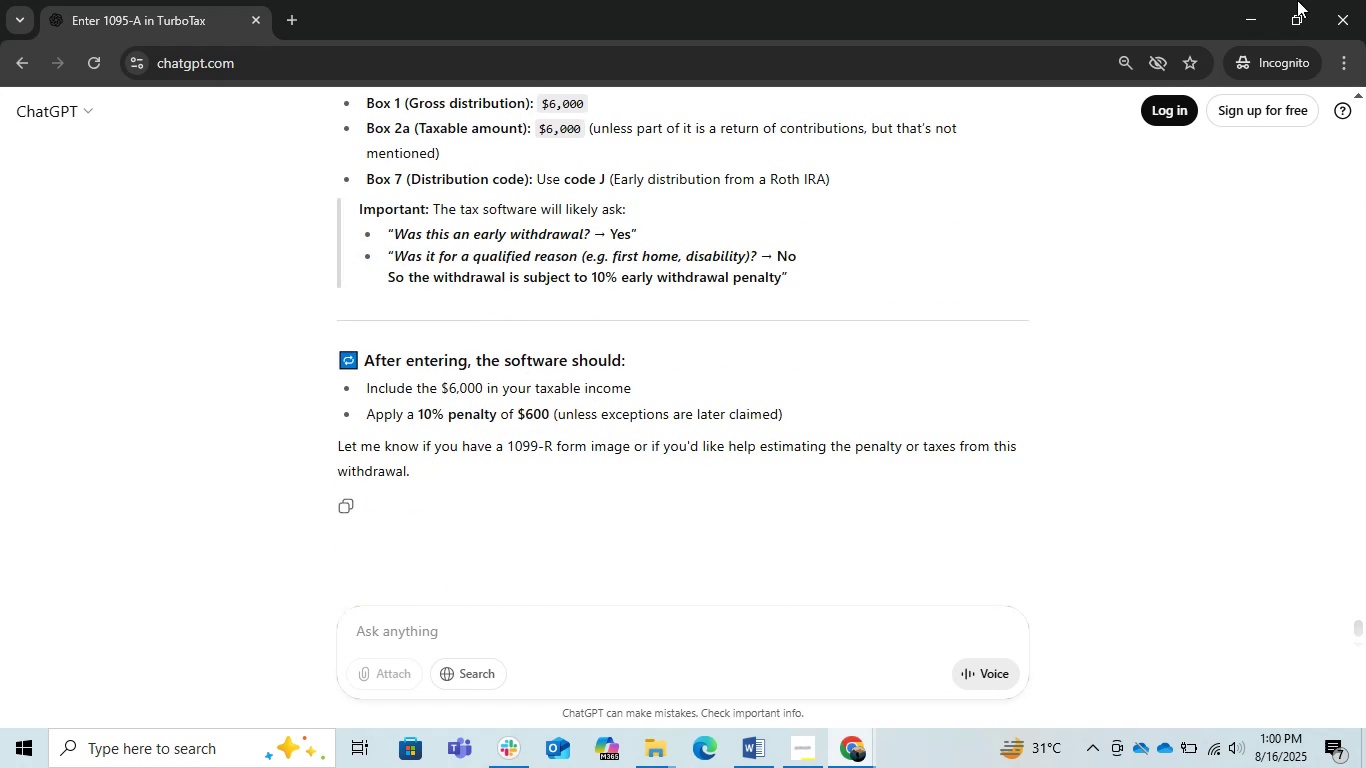 
left_click([1257, 1])
 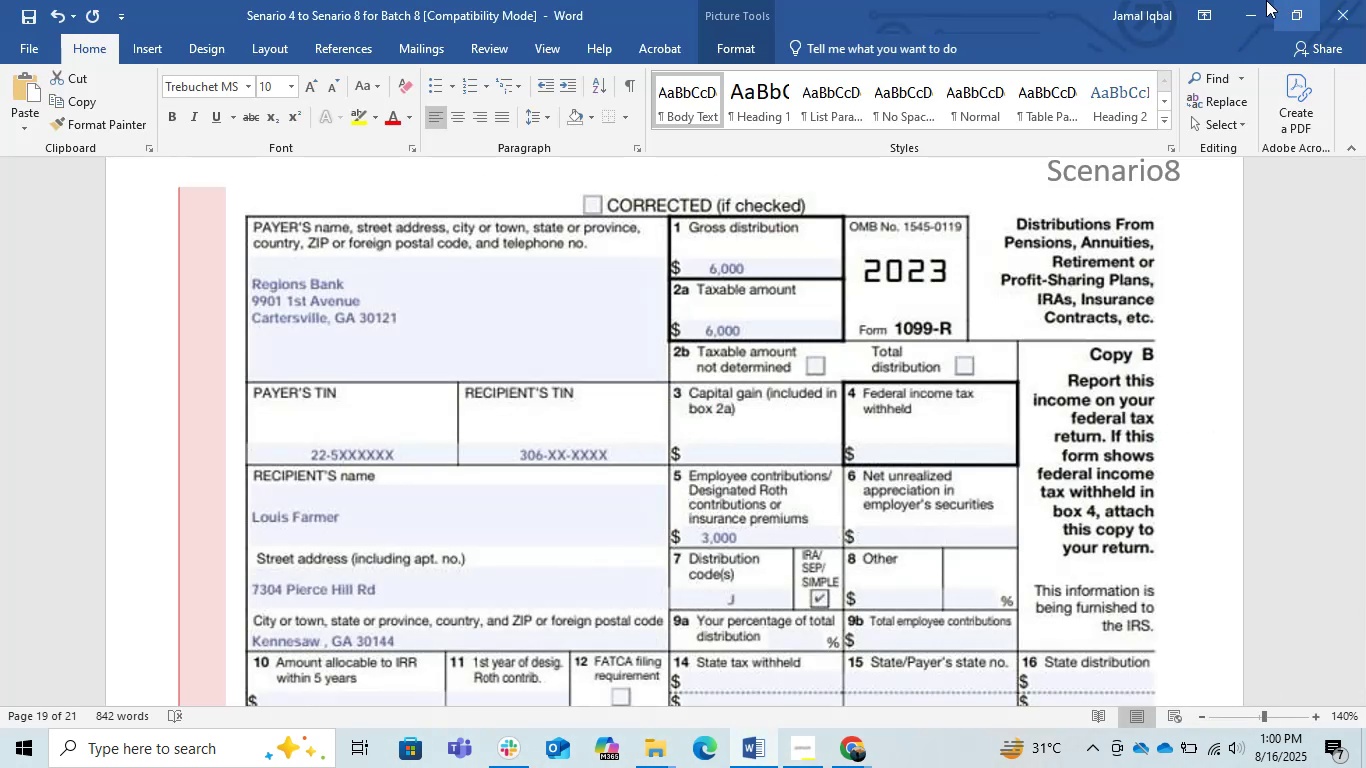 
scroll: coordinate [1089, 287], scroll_direction: down, amount: 7.0
 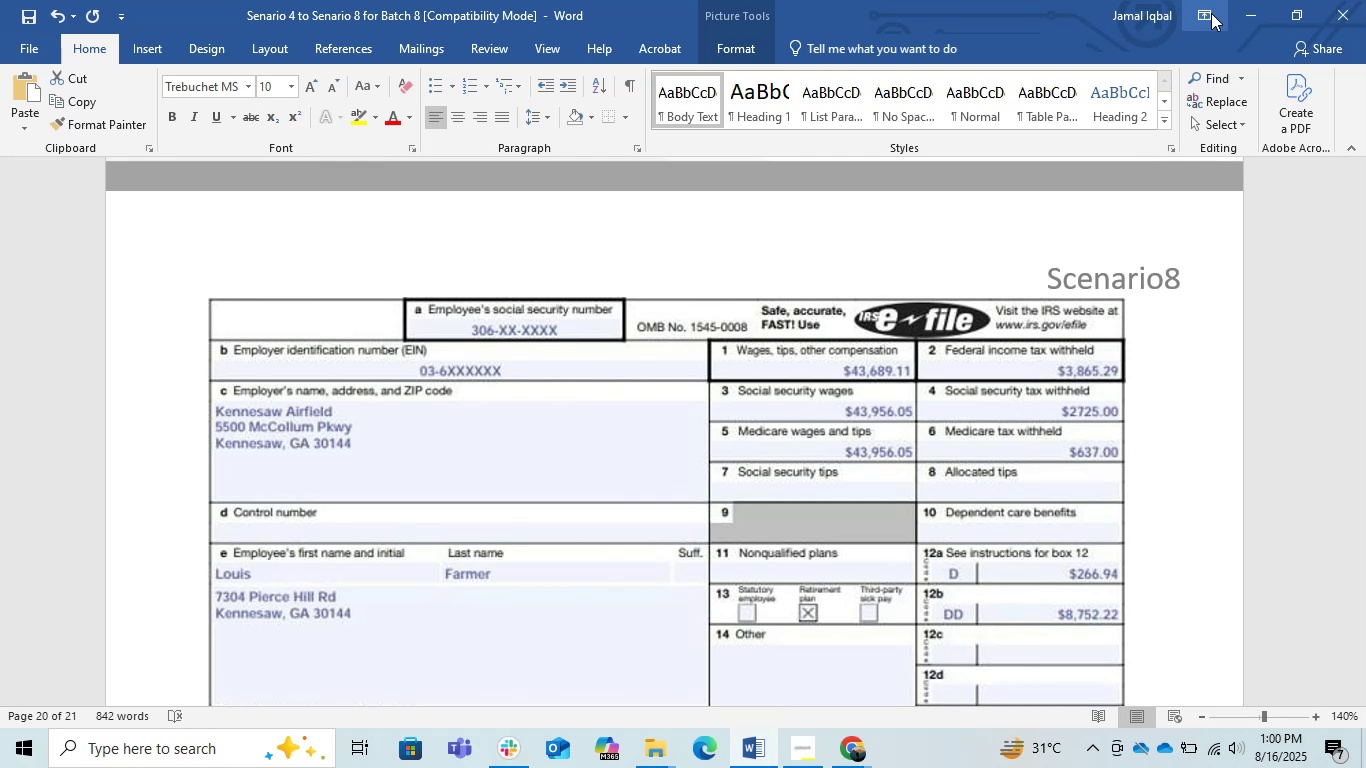 
left_click([1235, 11])
 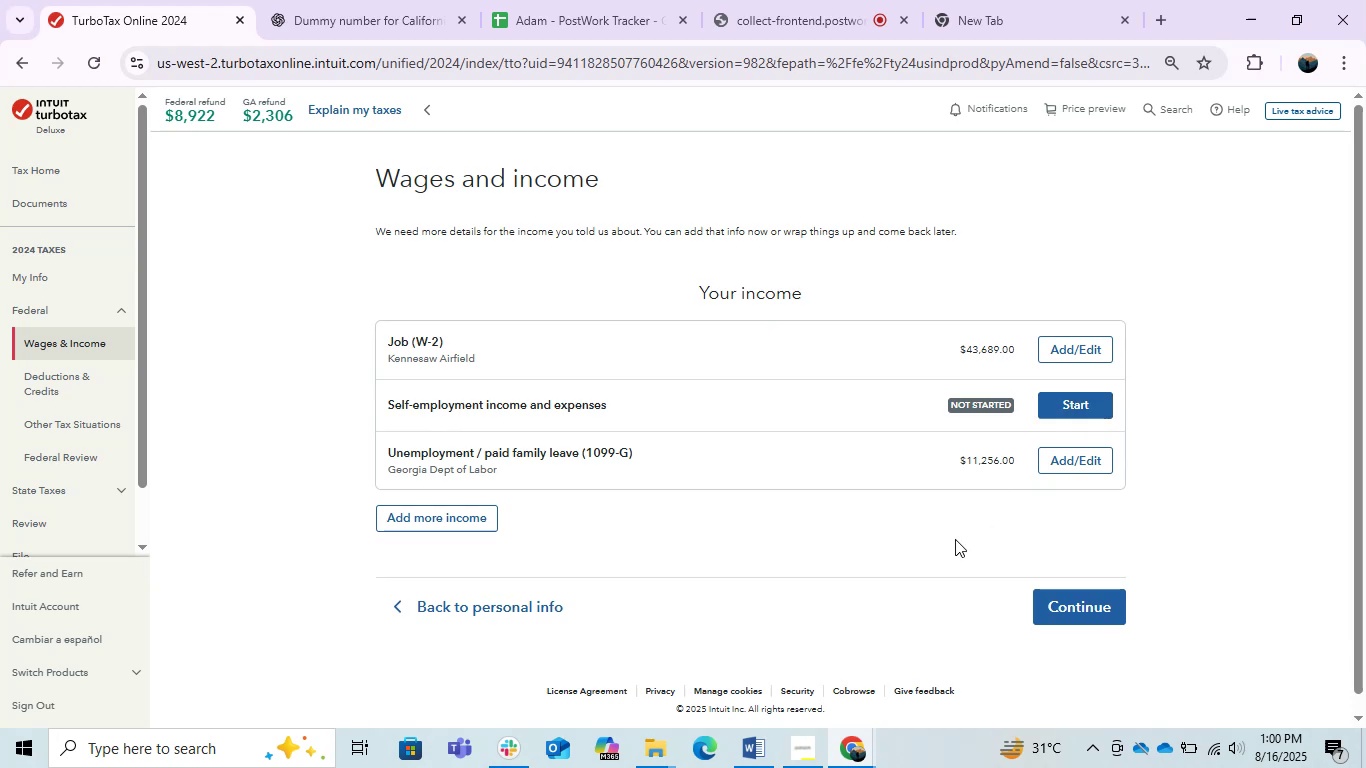 
wait(17.22)
 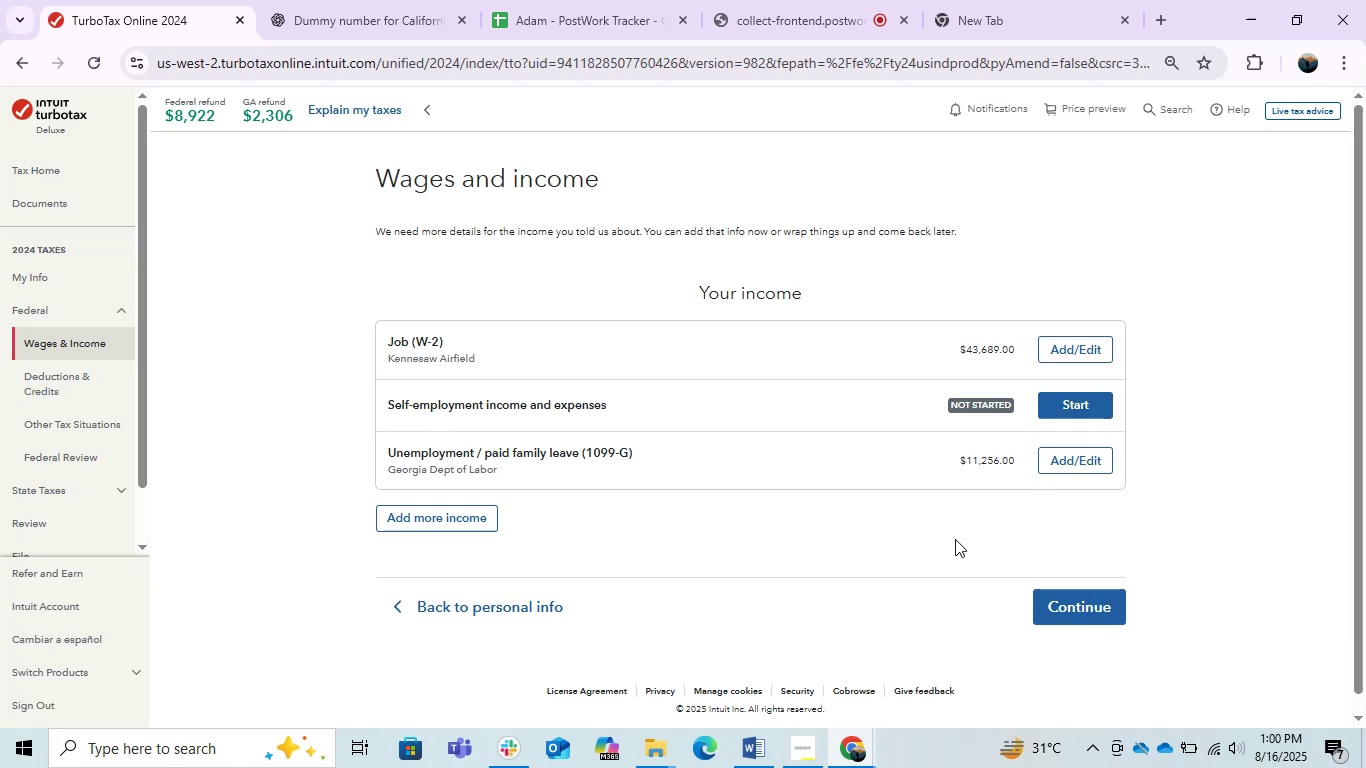 
left_click([420, 520])
 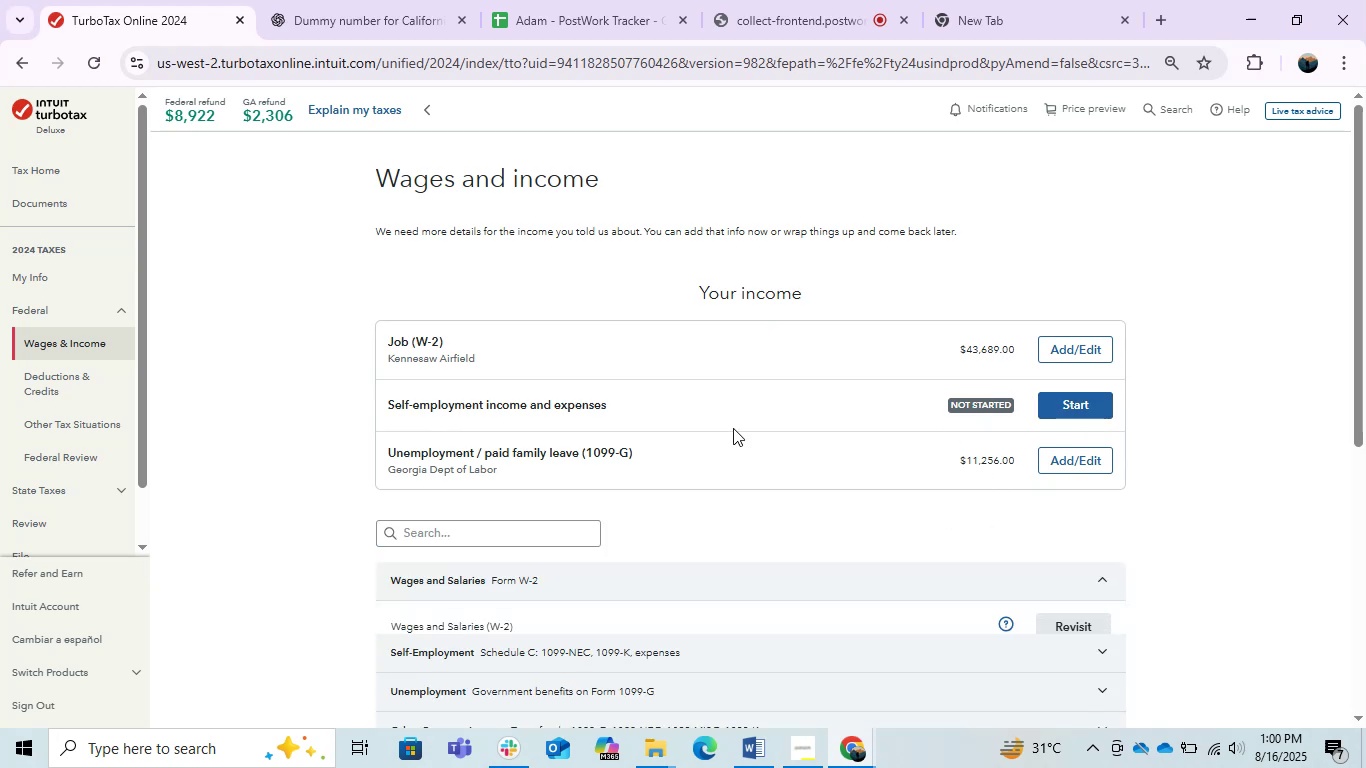 
scroll: coordinate [733, 428], scroll_direction: down, amount: 1.0
 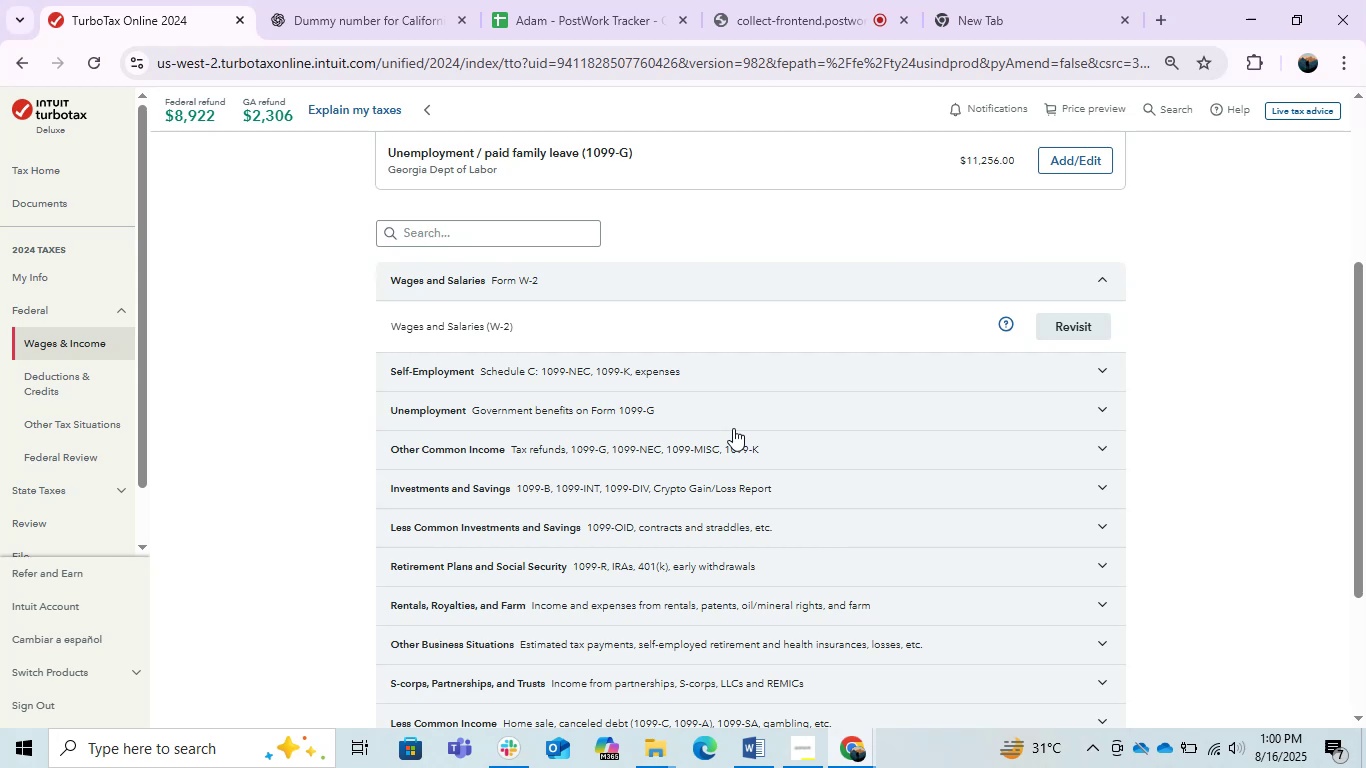 
wait(6.12)
 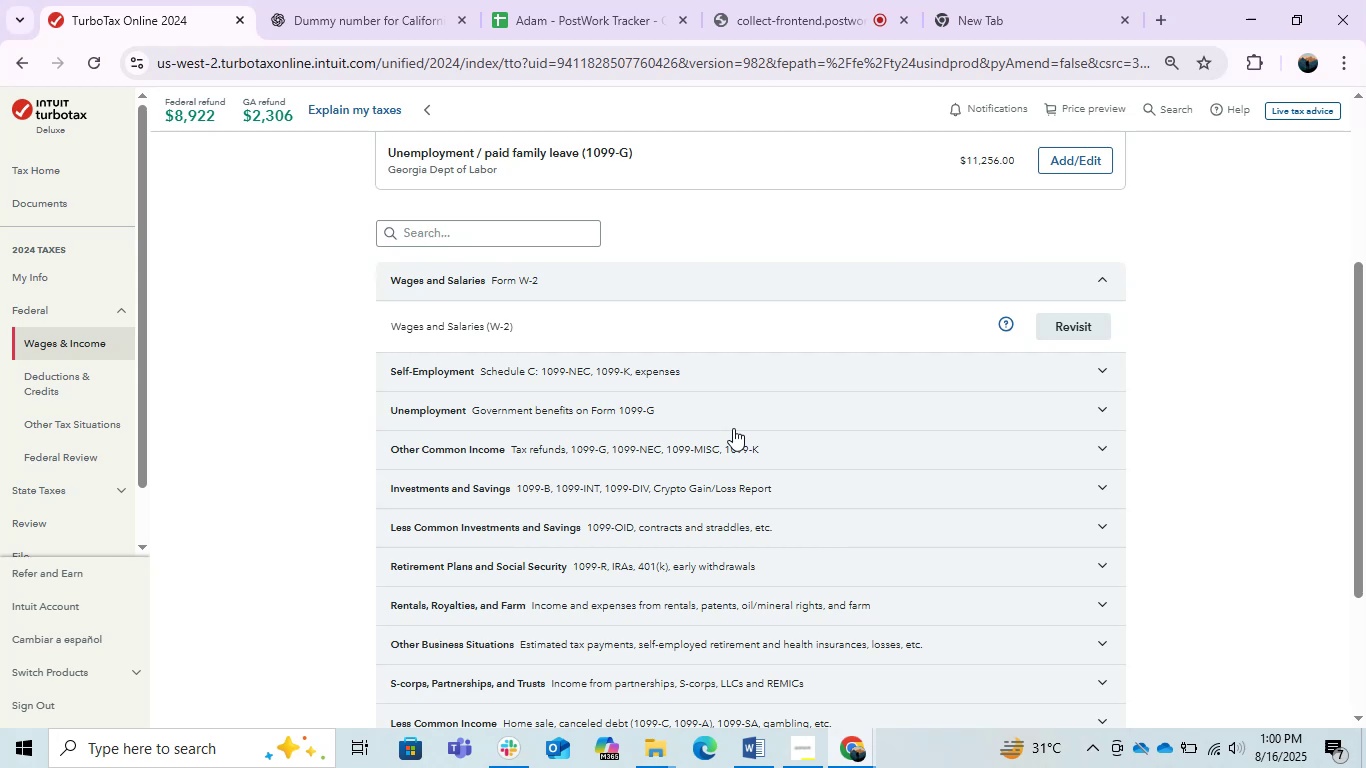 
scroll: coordinate [986, 430], scroll_direction: up, amount: 1.0
 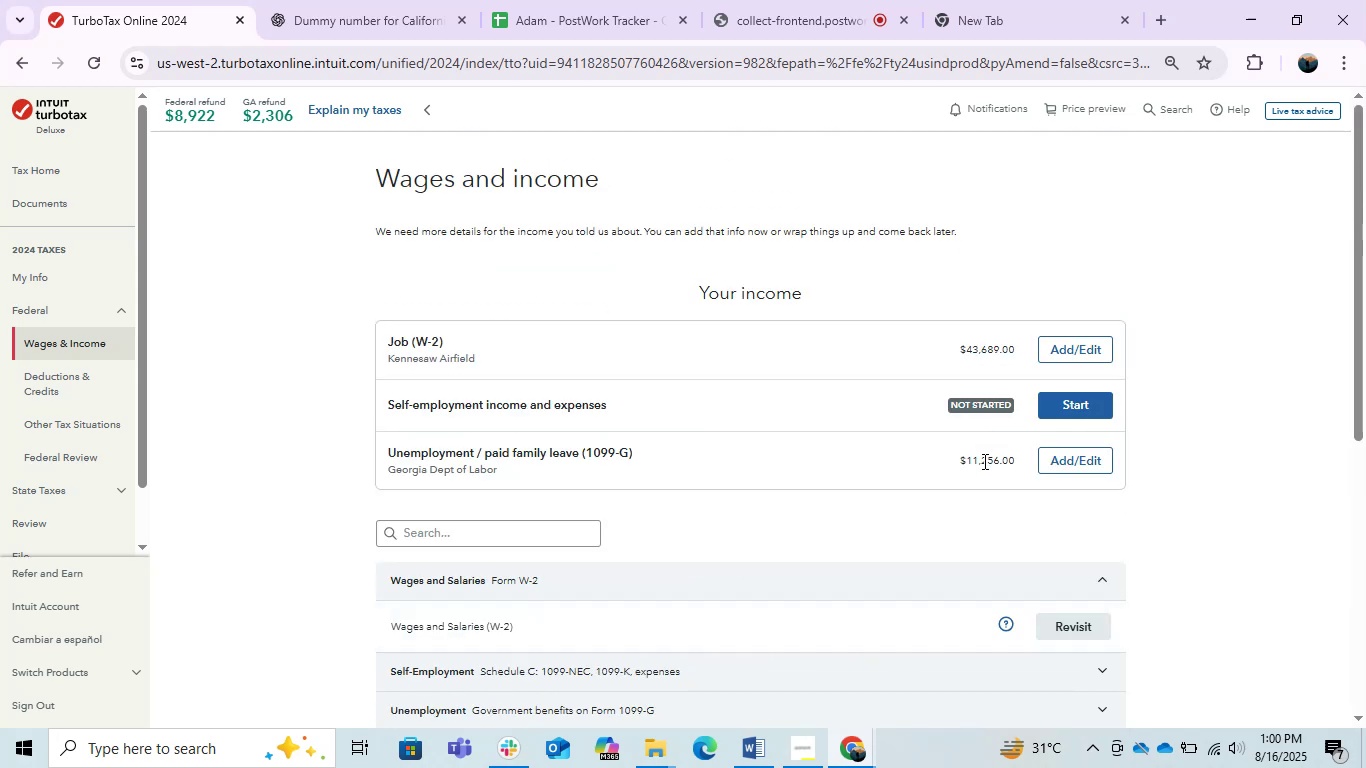 
scroll: coordinate [950, 502], scroll_direction: down, amount: 1.0
 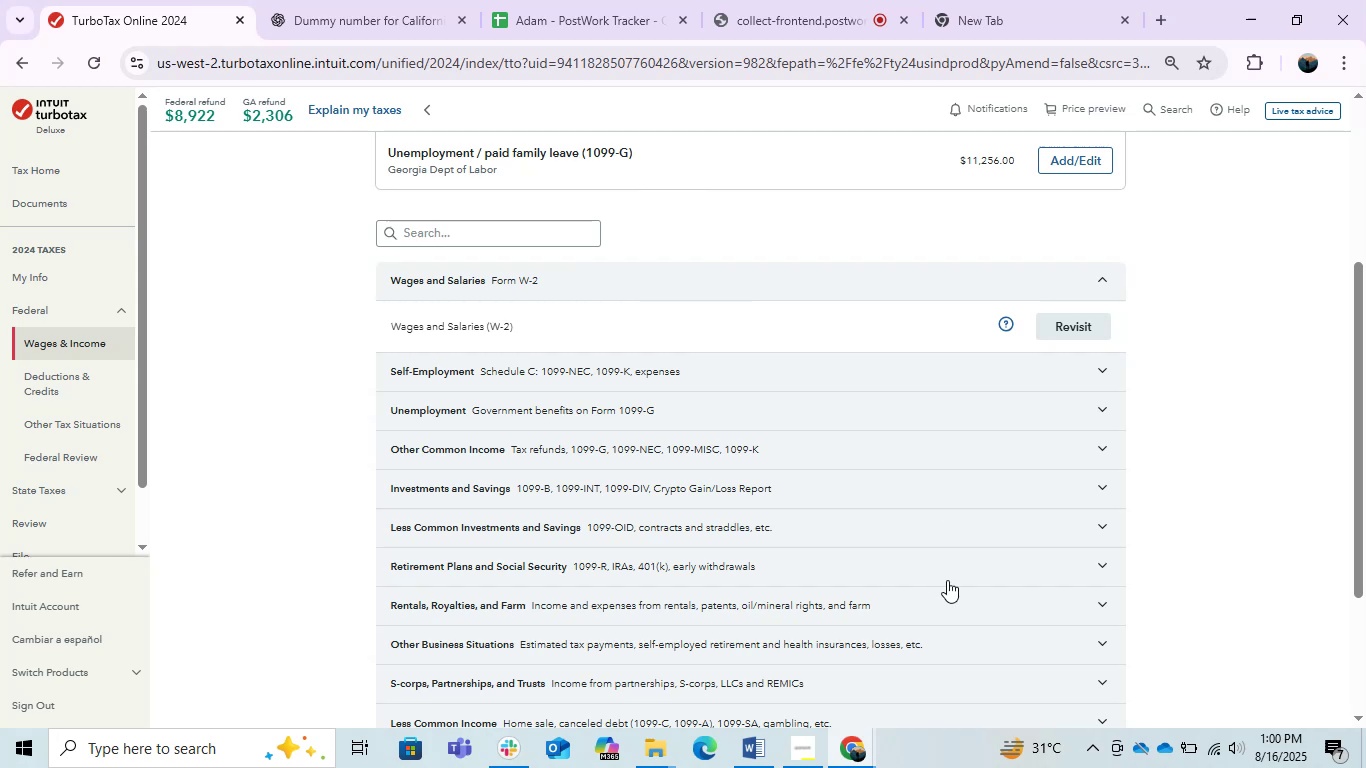 
left_click([921, 568])
 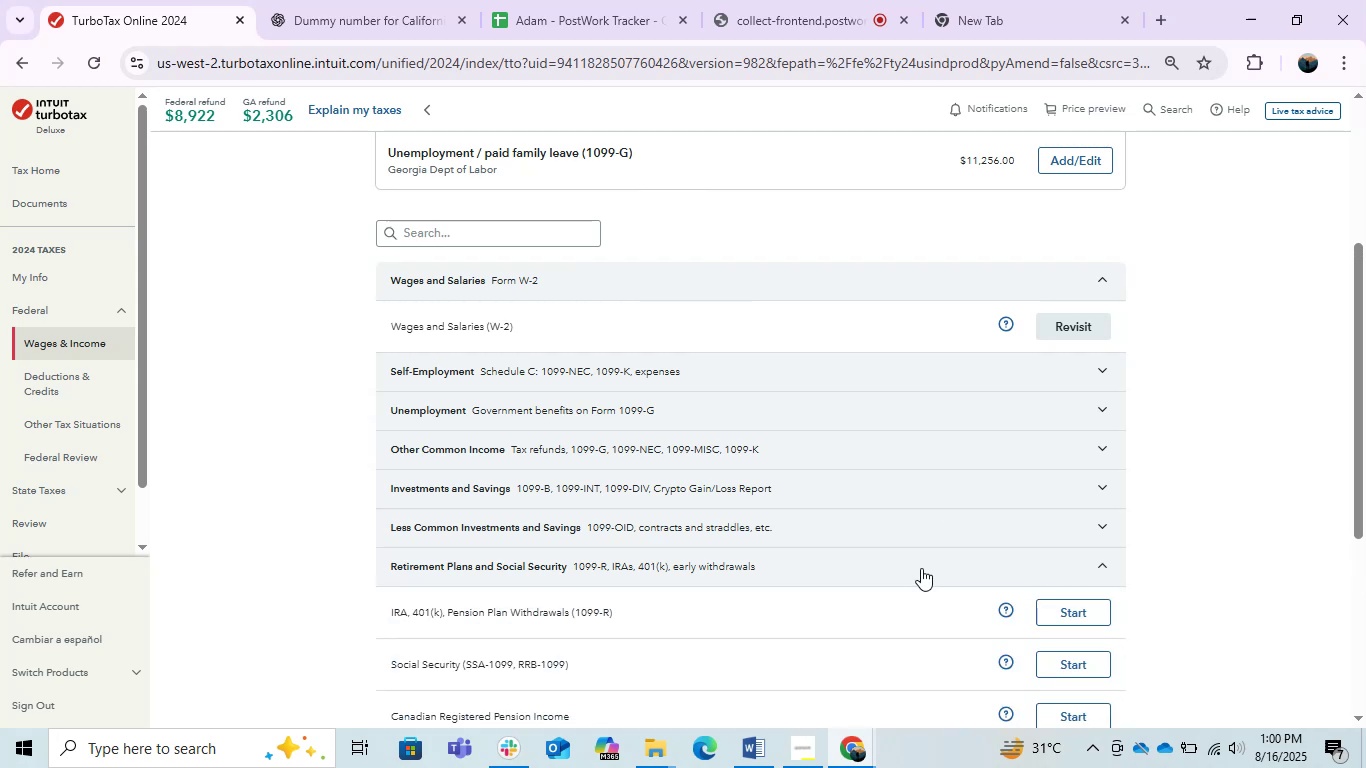 
scroll: coordinate [921, 568], scroll_direction: down, amount: 1.0
 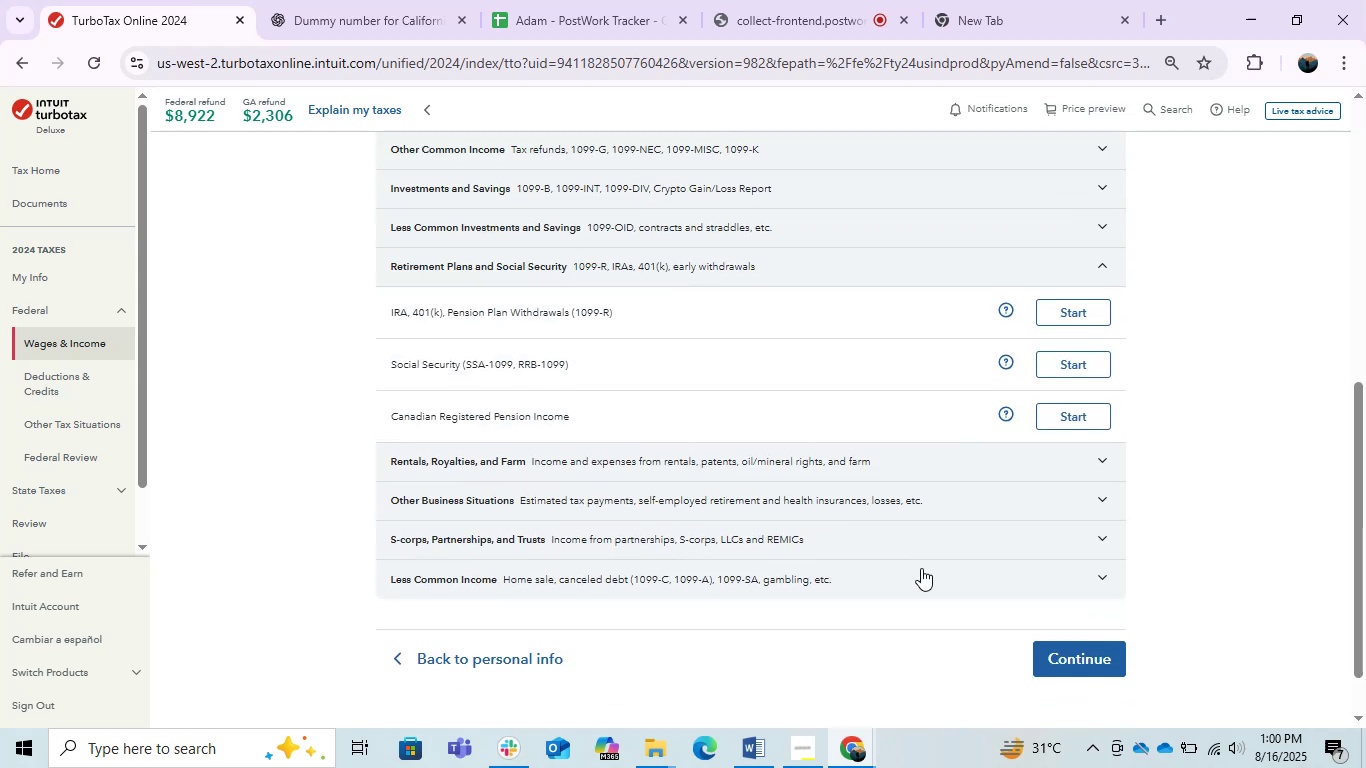 
left_click_drag(start_coordinate=[1357, 497], to_coordinate=[1365, 468])
 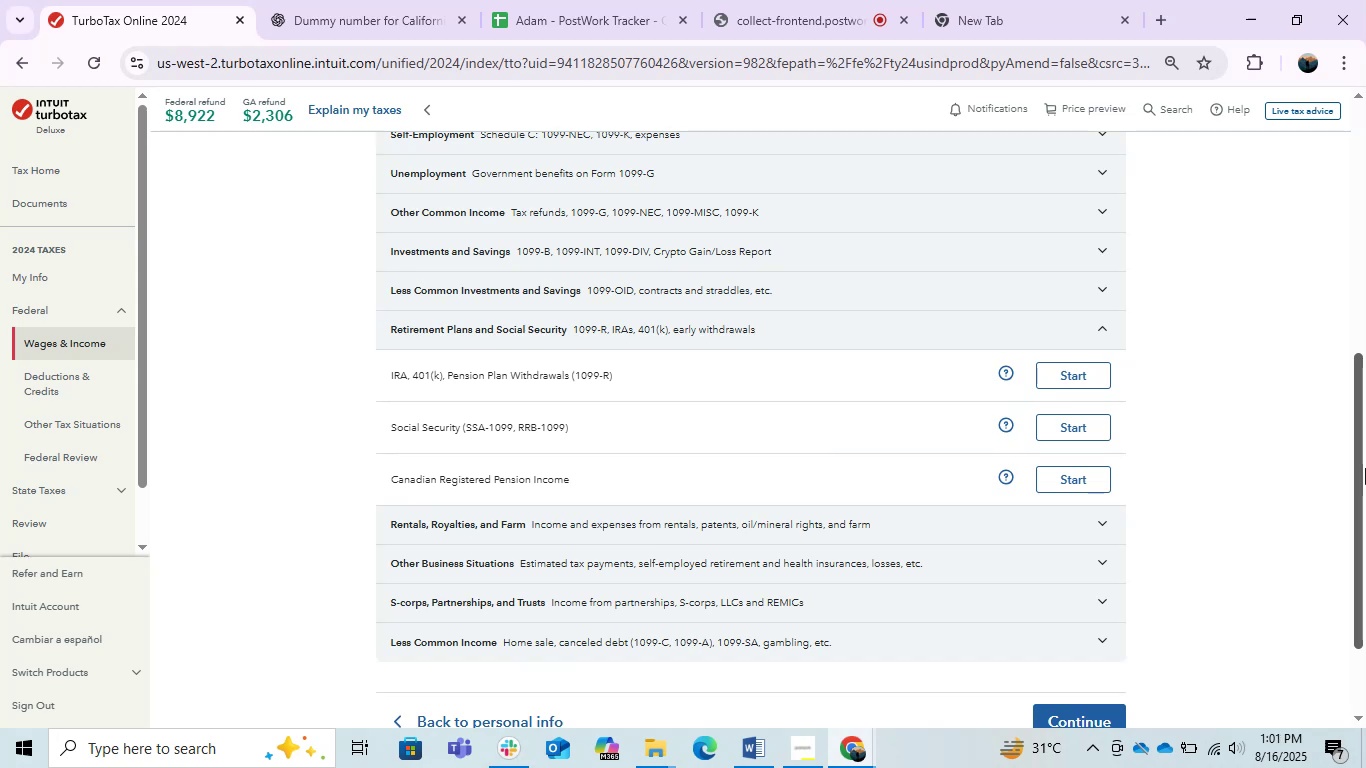 
key(PrintScreen)
 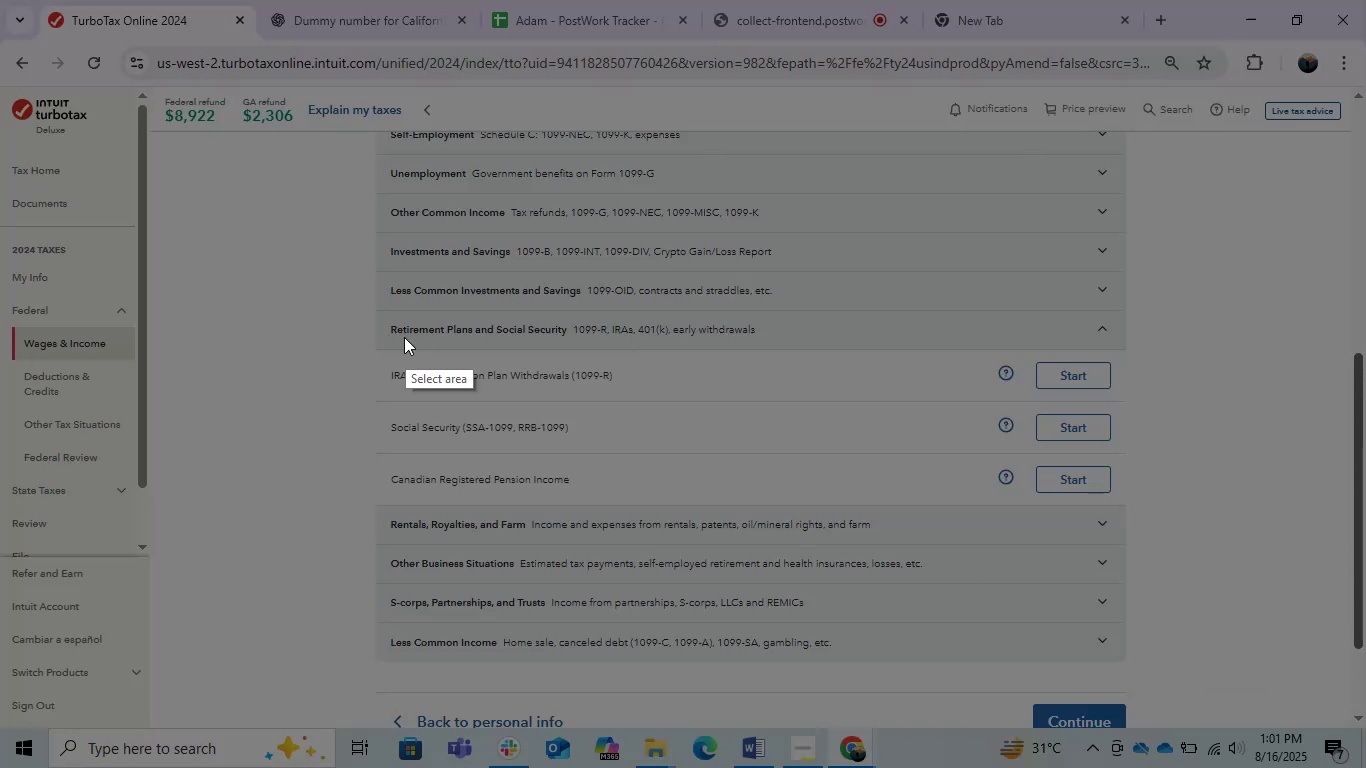 
left_click_drag(start_coordinate=[371, 314], to_coordinate=[1167, 501])
 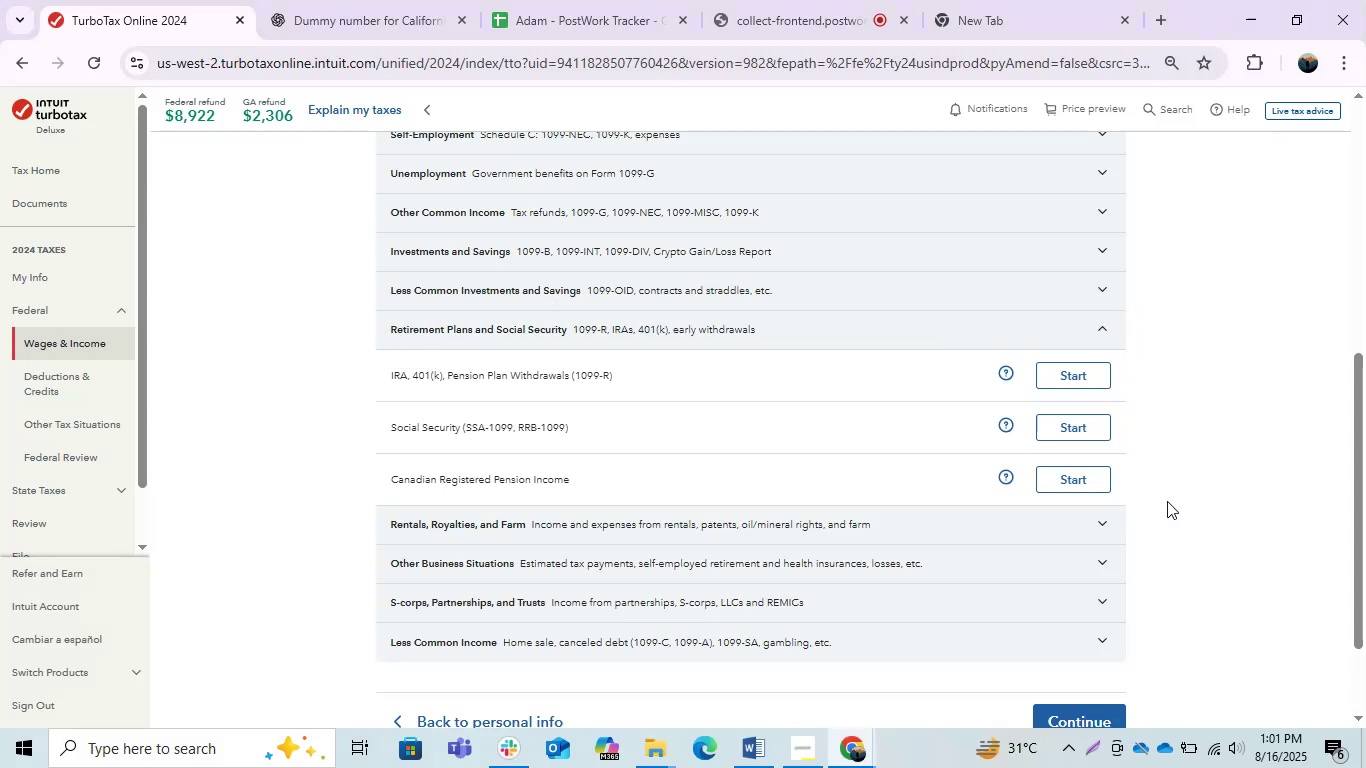 
key(Control+C)
 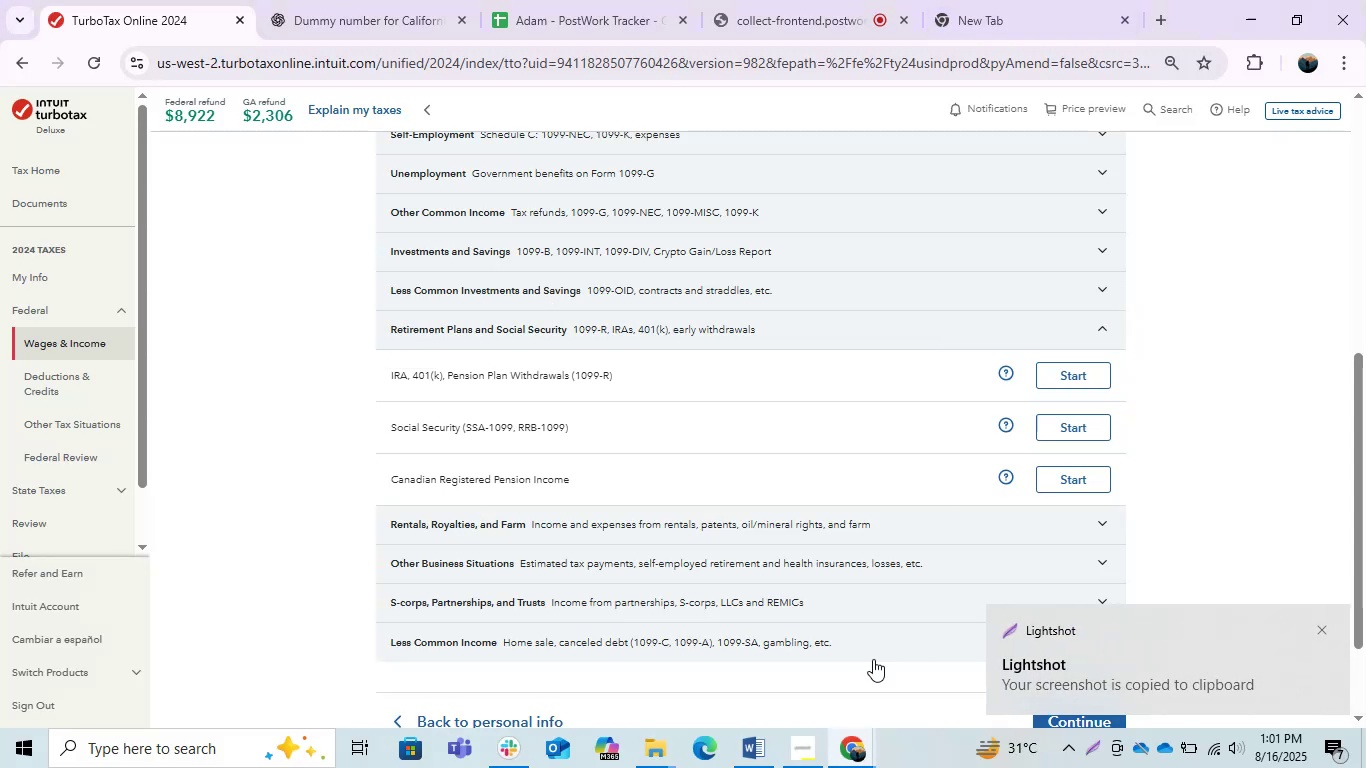 
left_click([854, 755])
 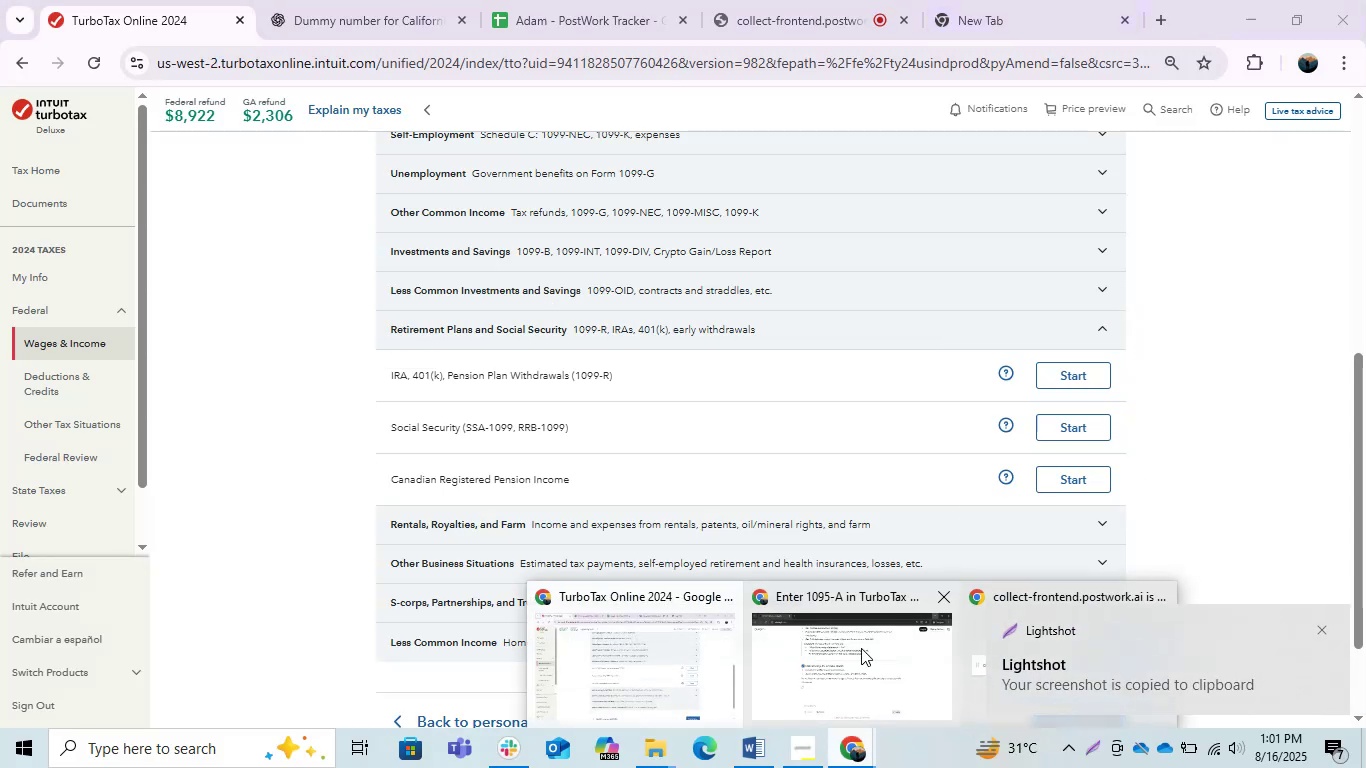 
left_click([855, 658])
 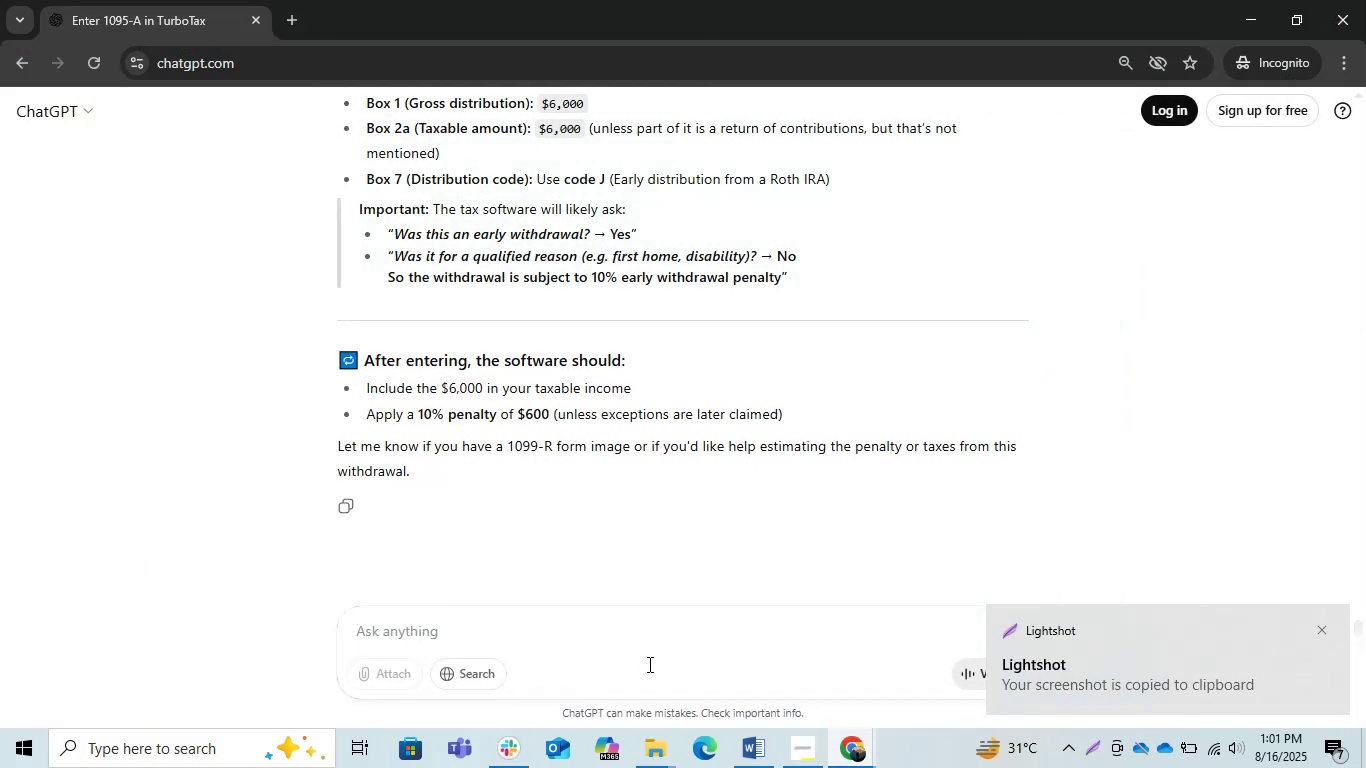 
key(Control+V)
 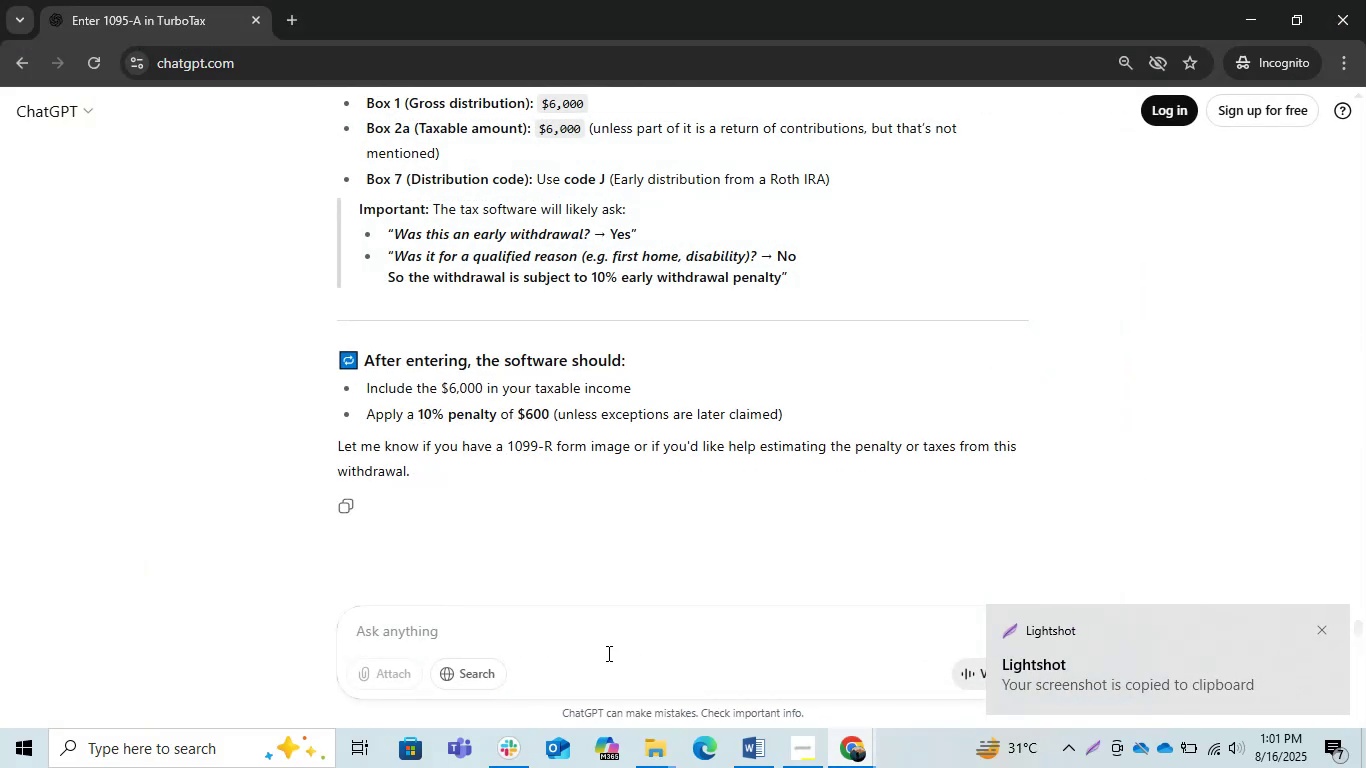 
key(Control+V)
 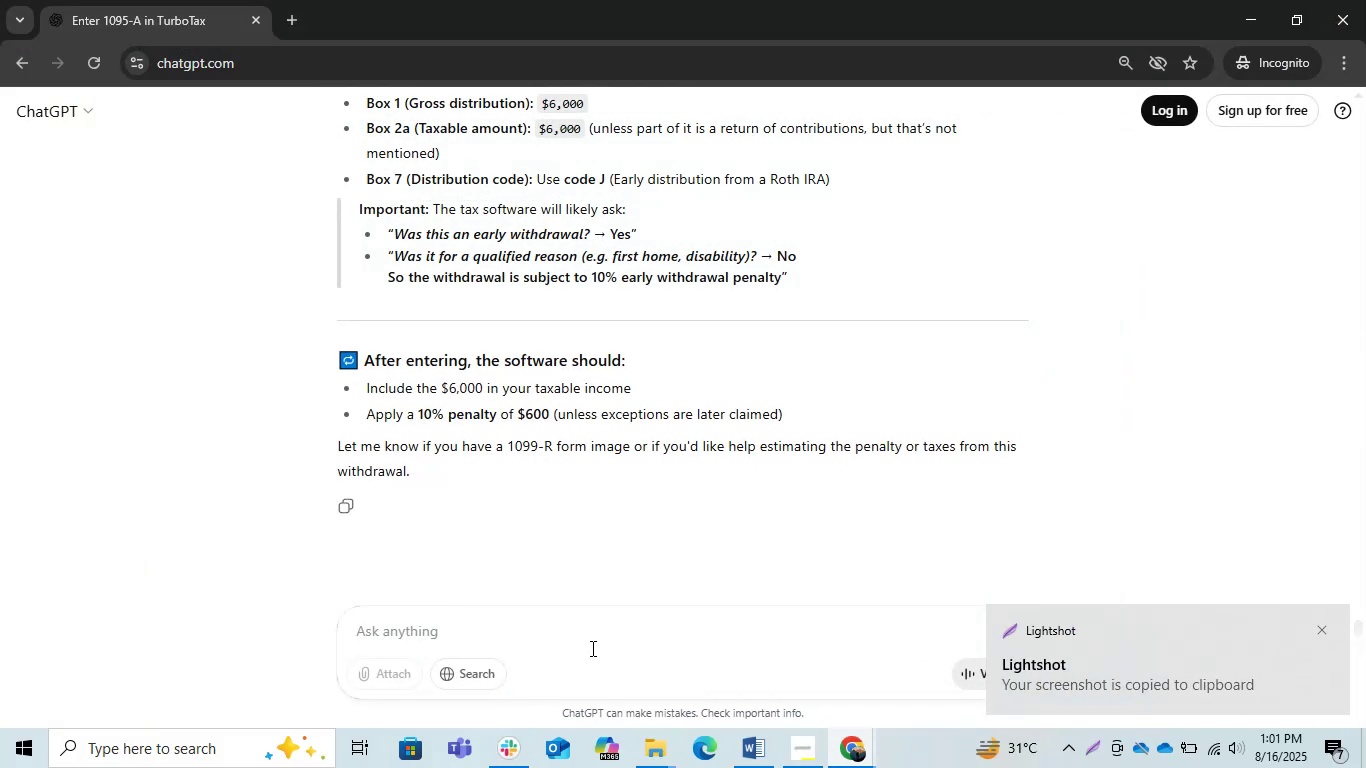 
left_click([591, 648])
 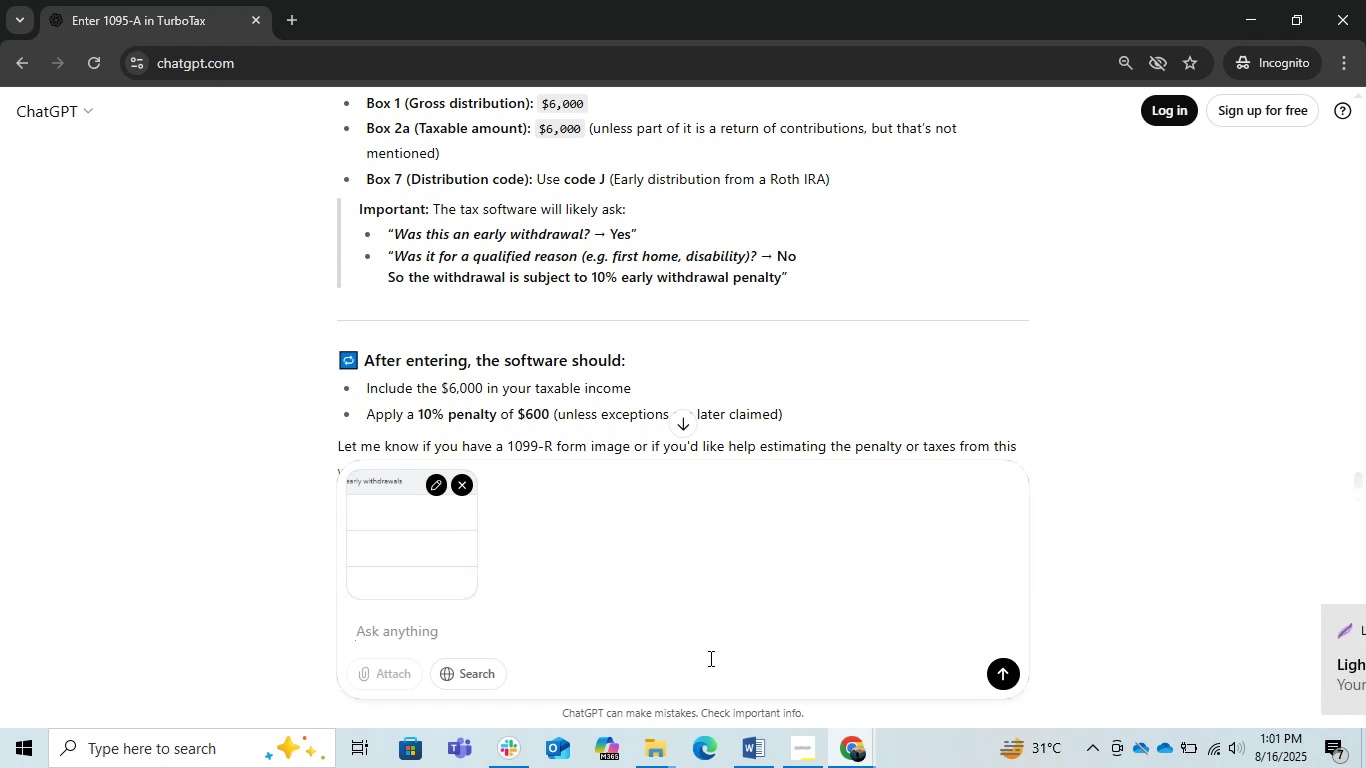 
key(Enter)
 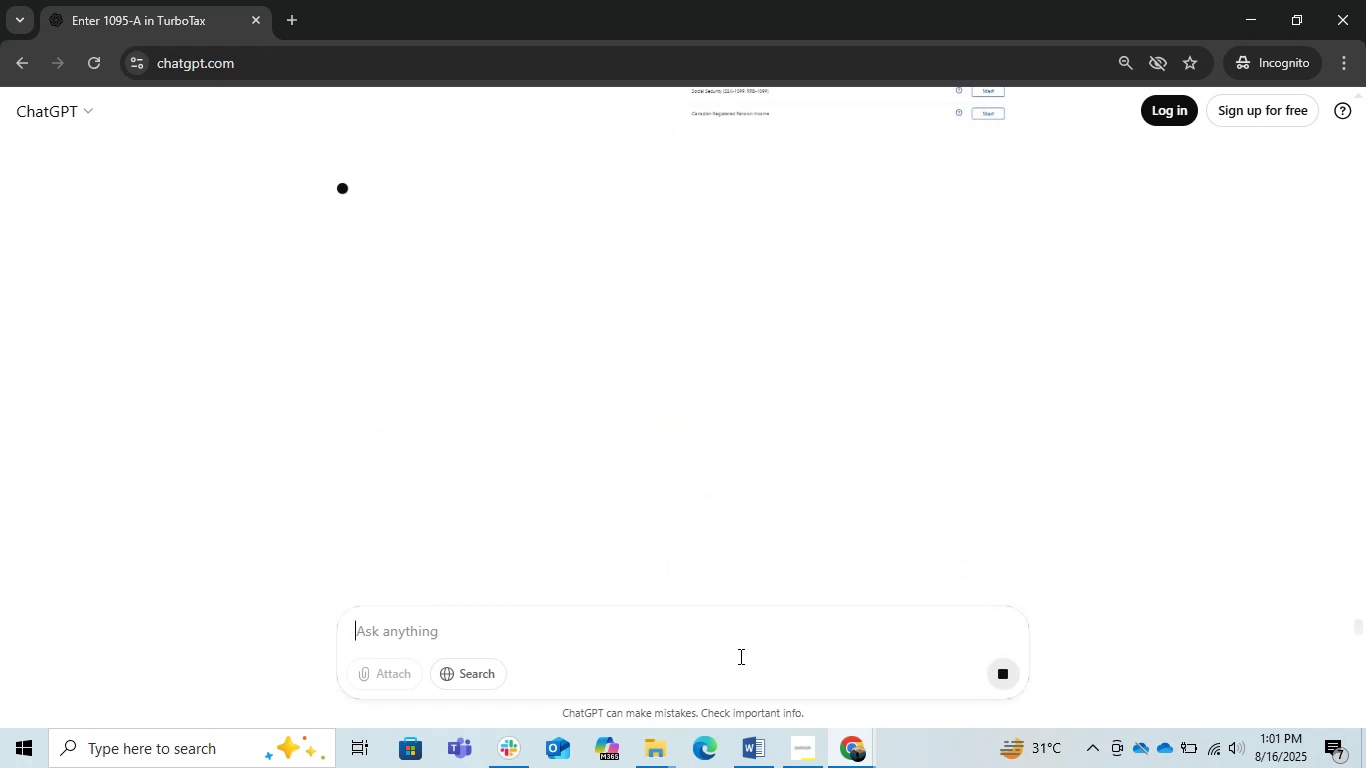 
wait(9.78)
 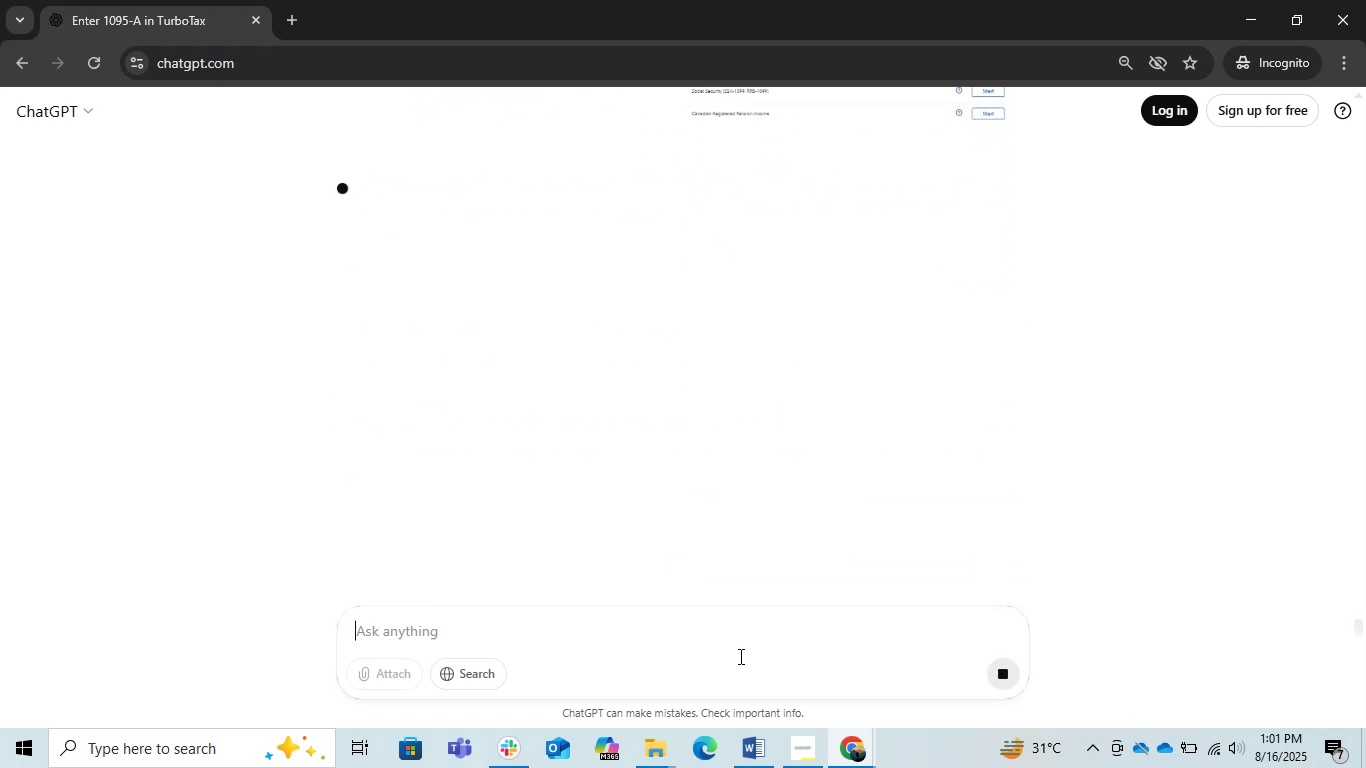 
scroll: coordinate [802, 600], scroll_direction: down, amount: 1.0
 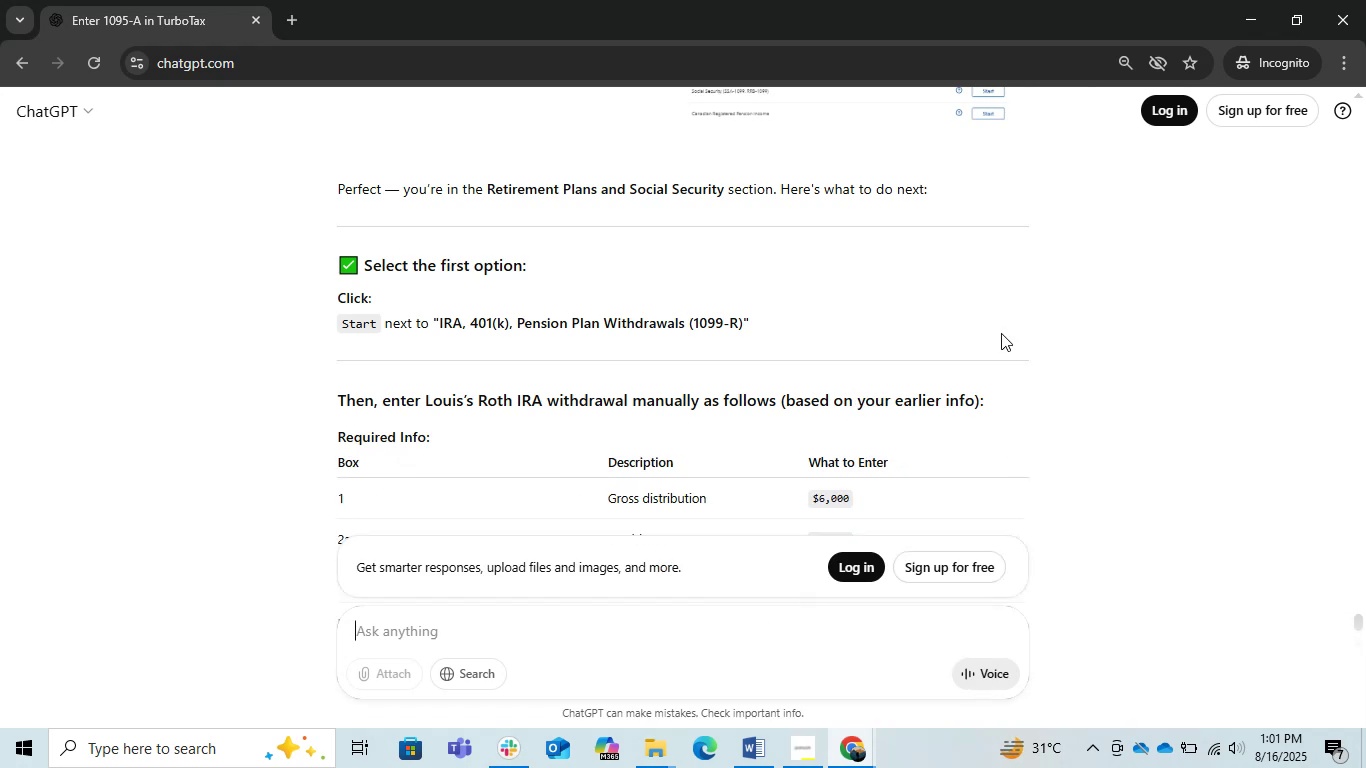 
wait(6.66)
 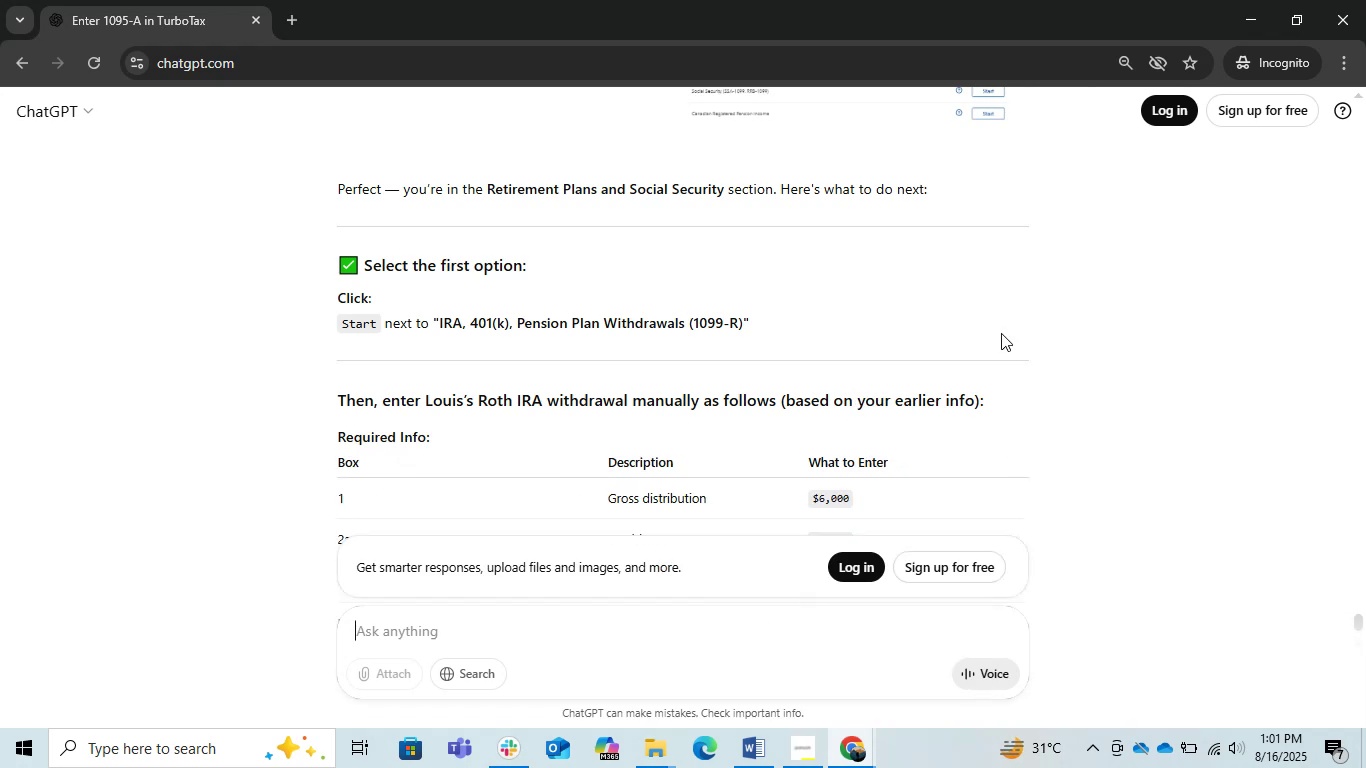 
left_click([1247, 9])
 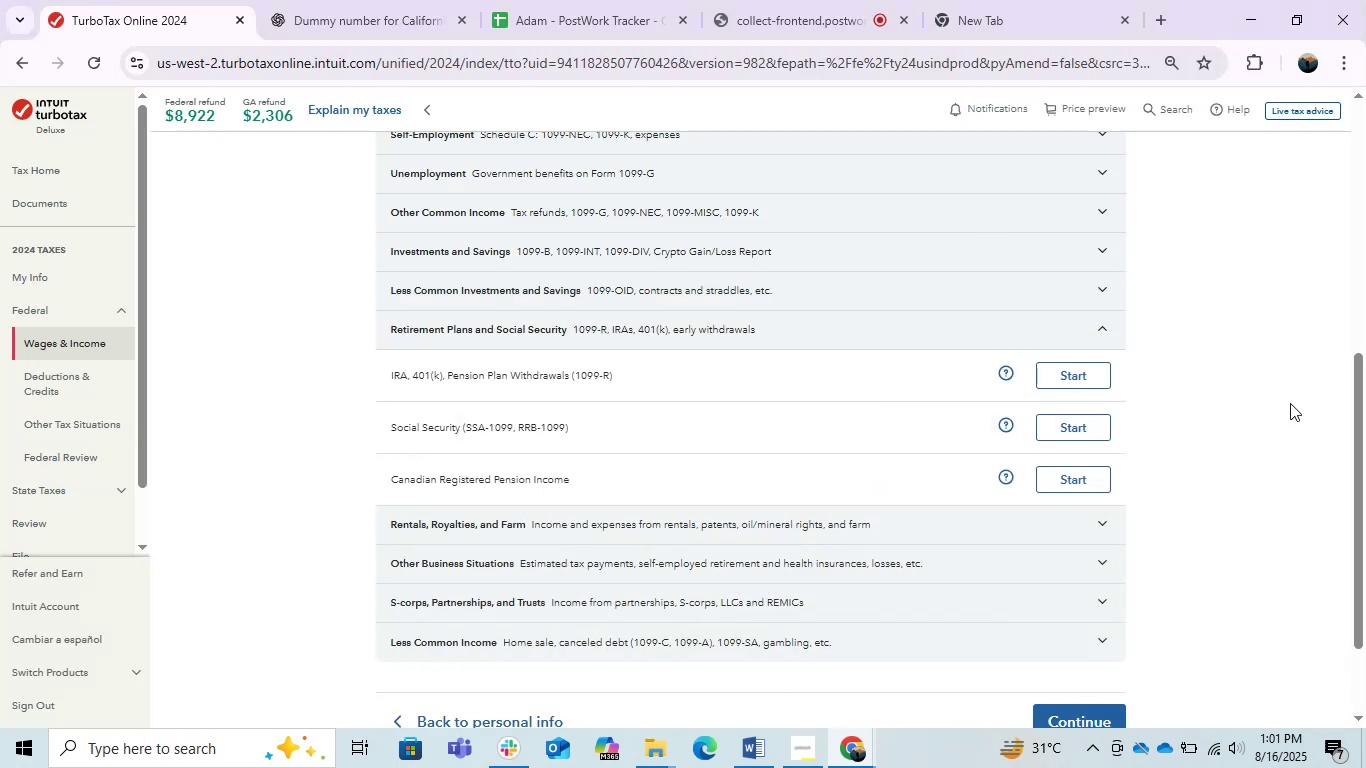 
left_click([1078, 372])
 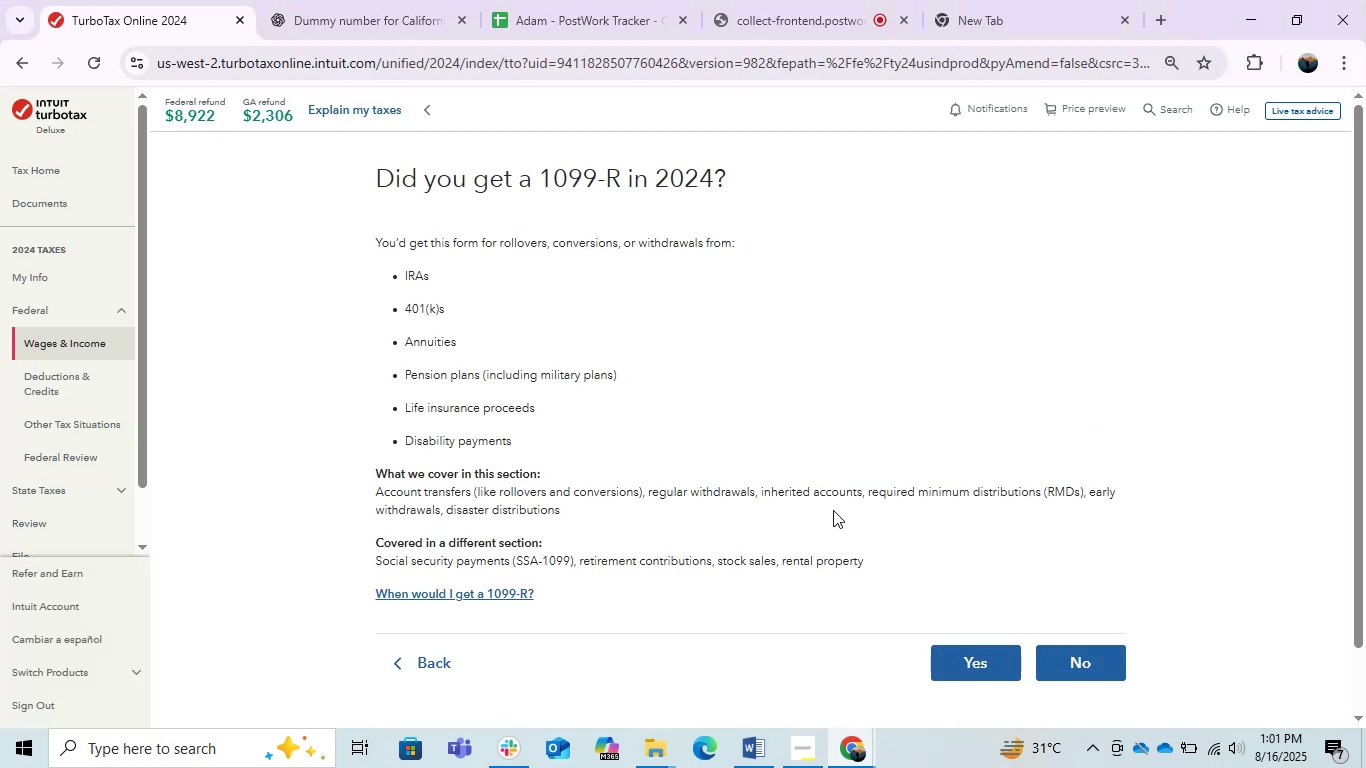 
scroll: coordinate [833, 510], scroll_direction: down, amount: 2.0
 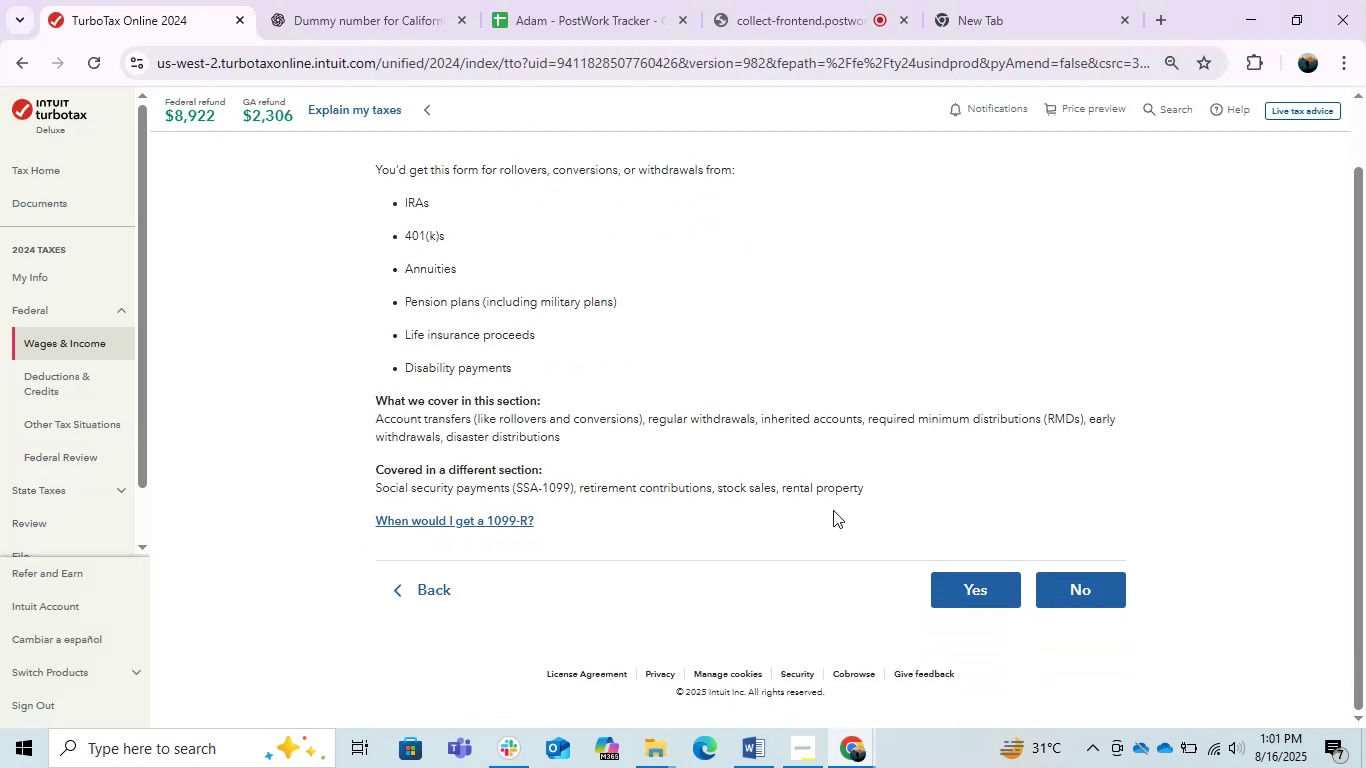 
scroll: coordinate [833, 510], scroll_direction: up, amount: 1.0
 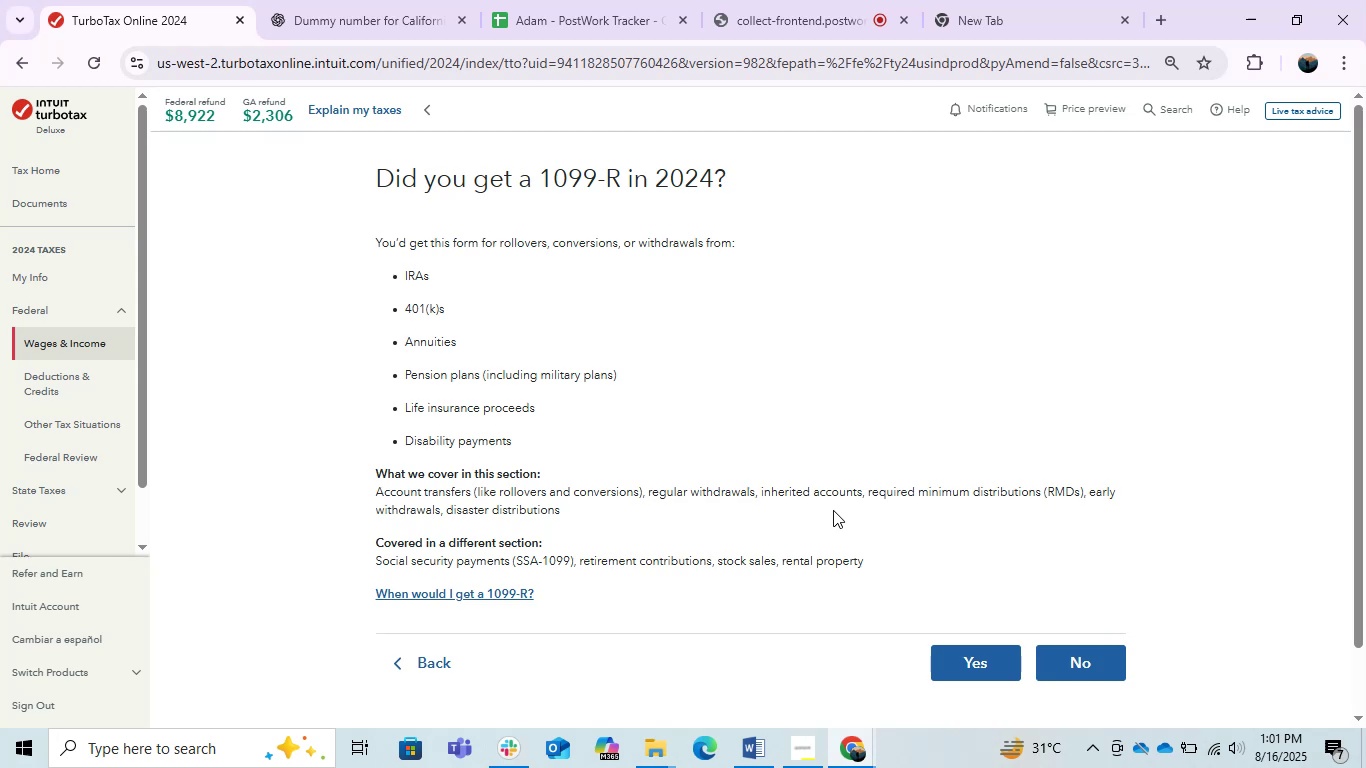 
wait(9.2)
 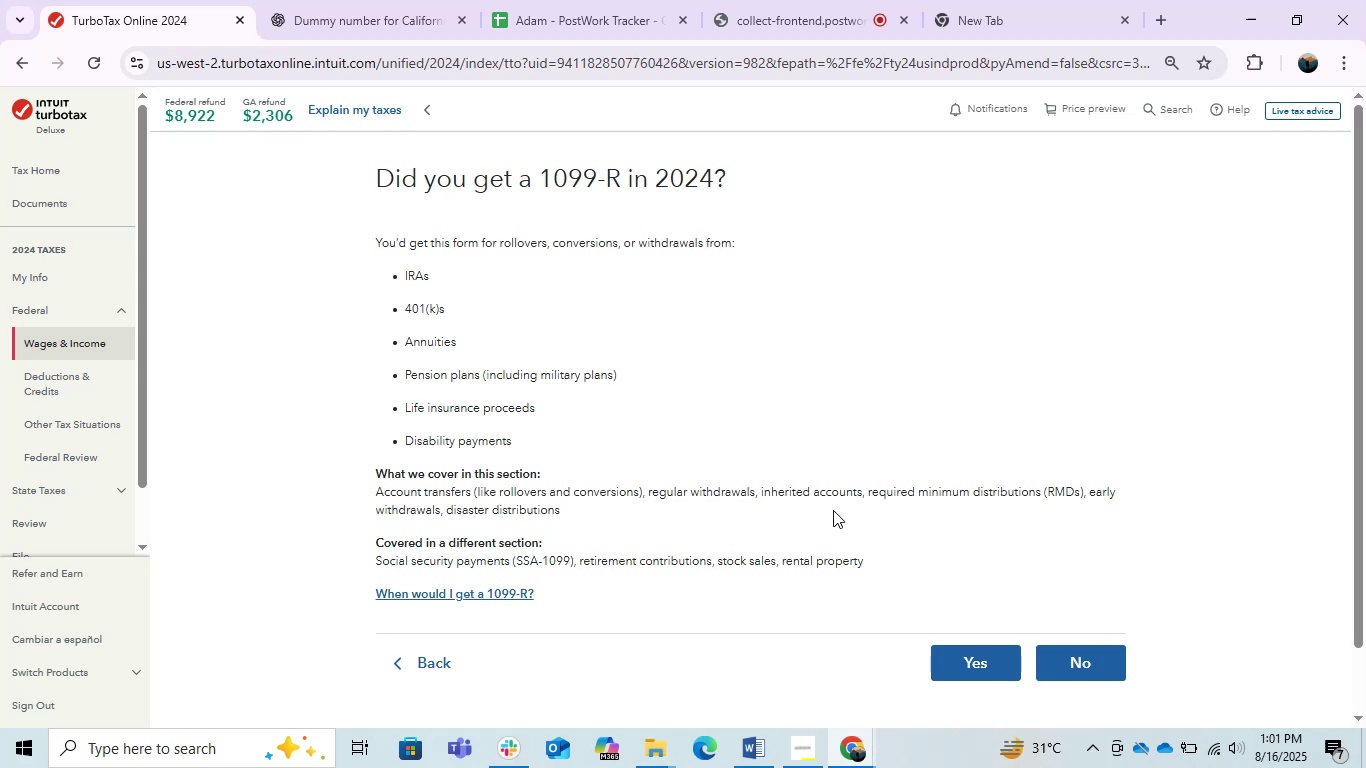 
left_click([868, 754])
 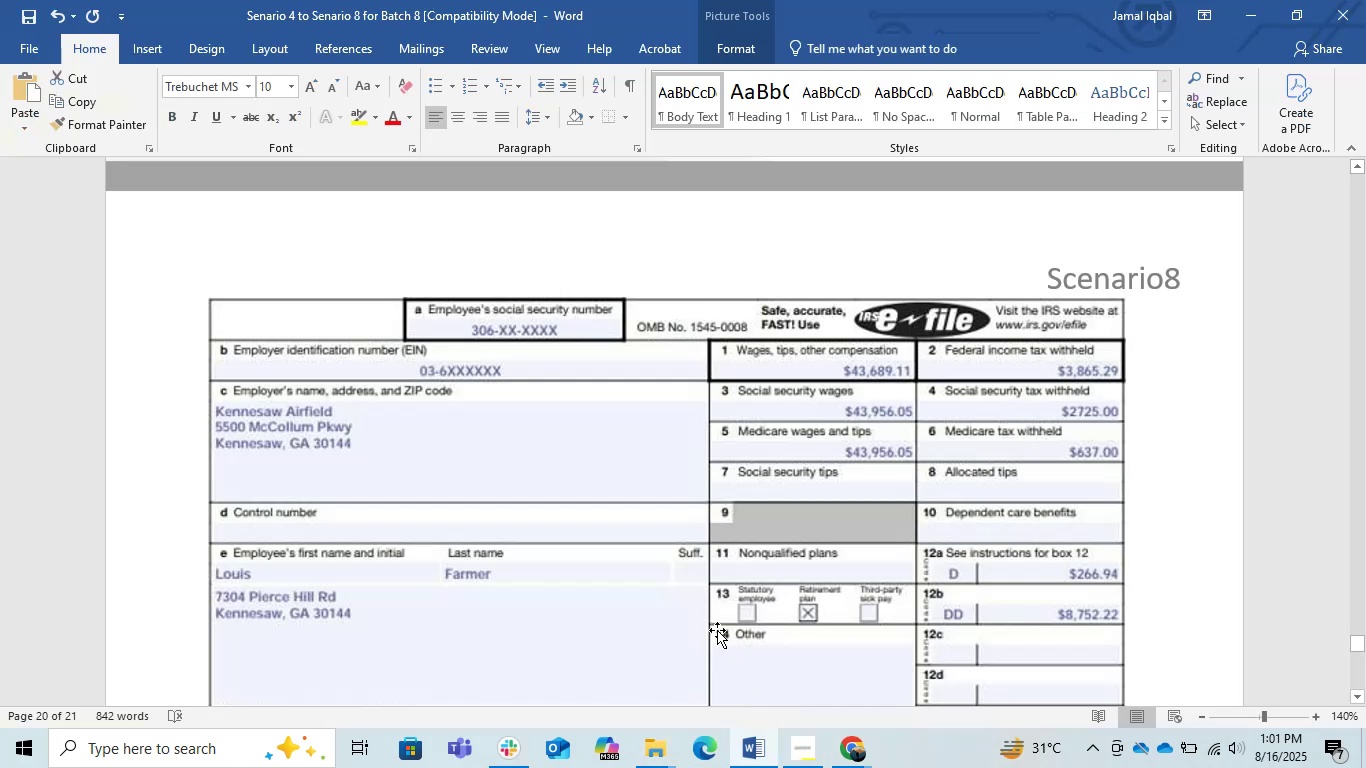 
wait(8.07)
 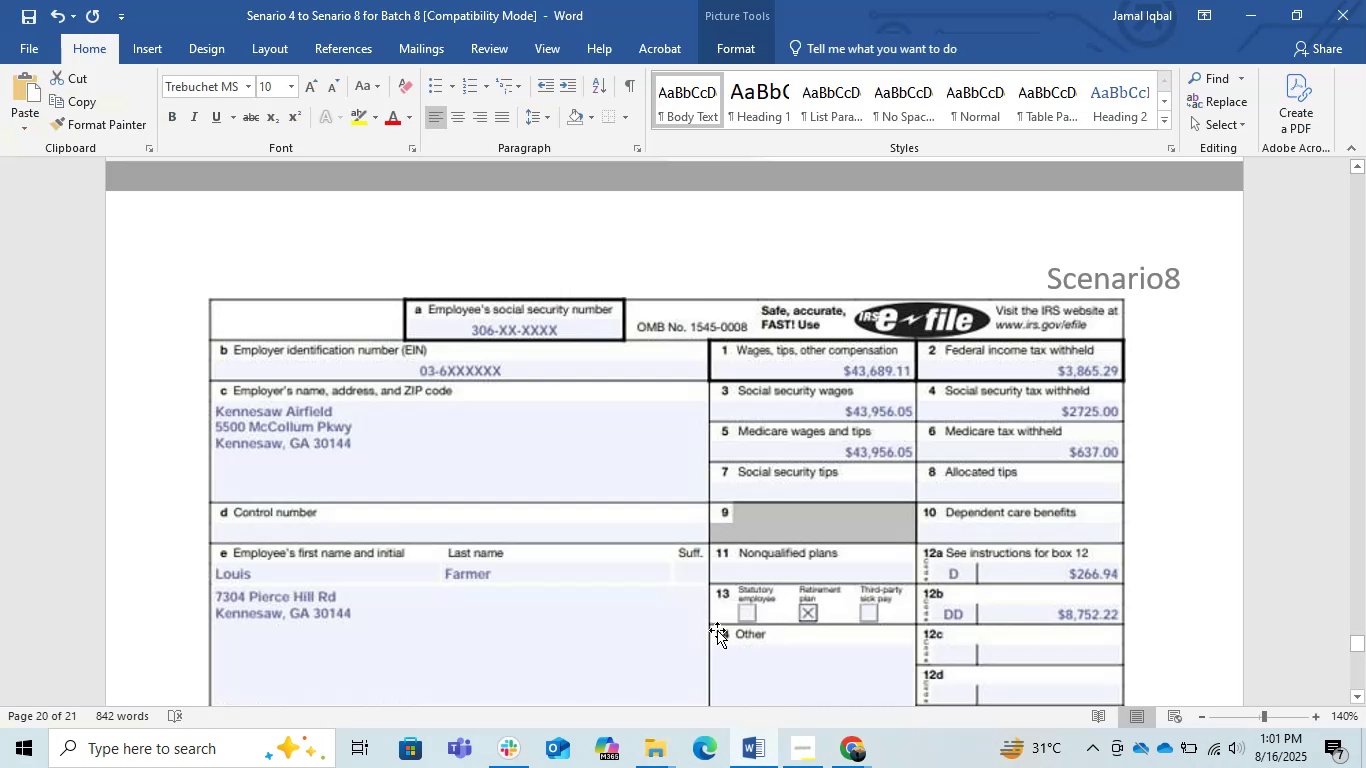 
scroll: coordinate [800, 551], scroll_direction: down, amount: 1.0
 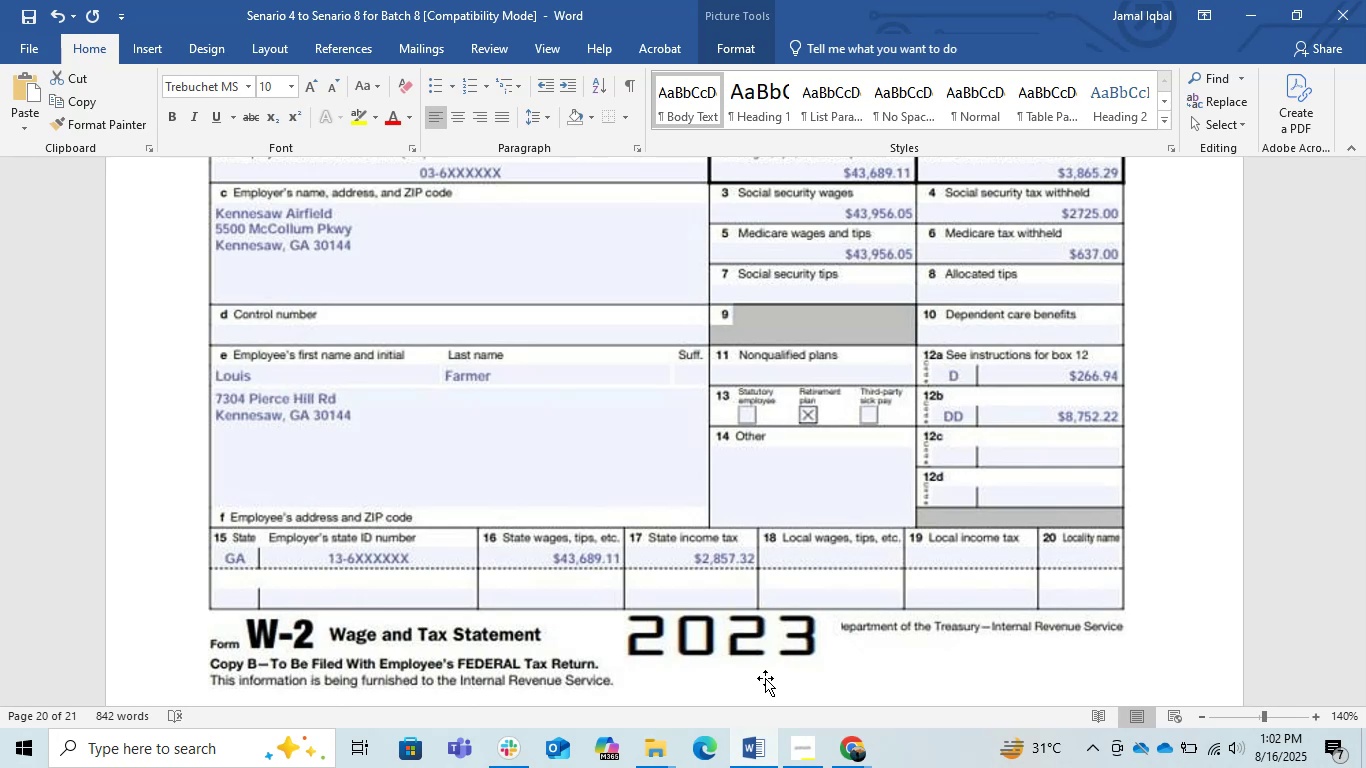 
wait(37.34)
 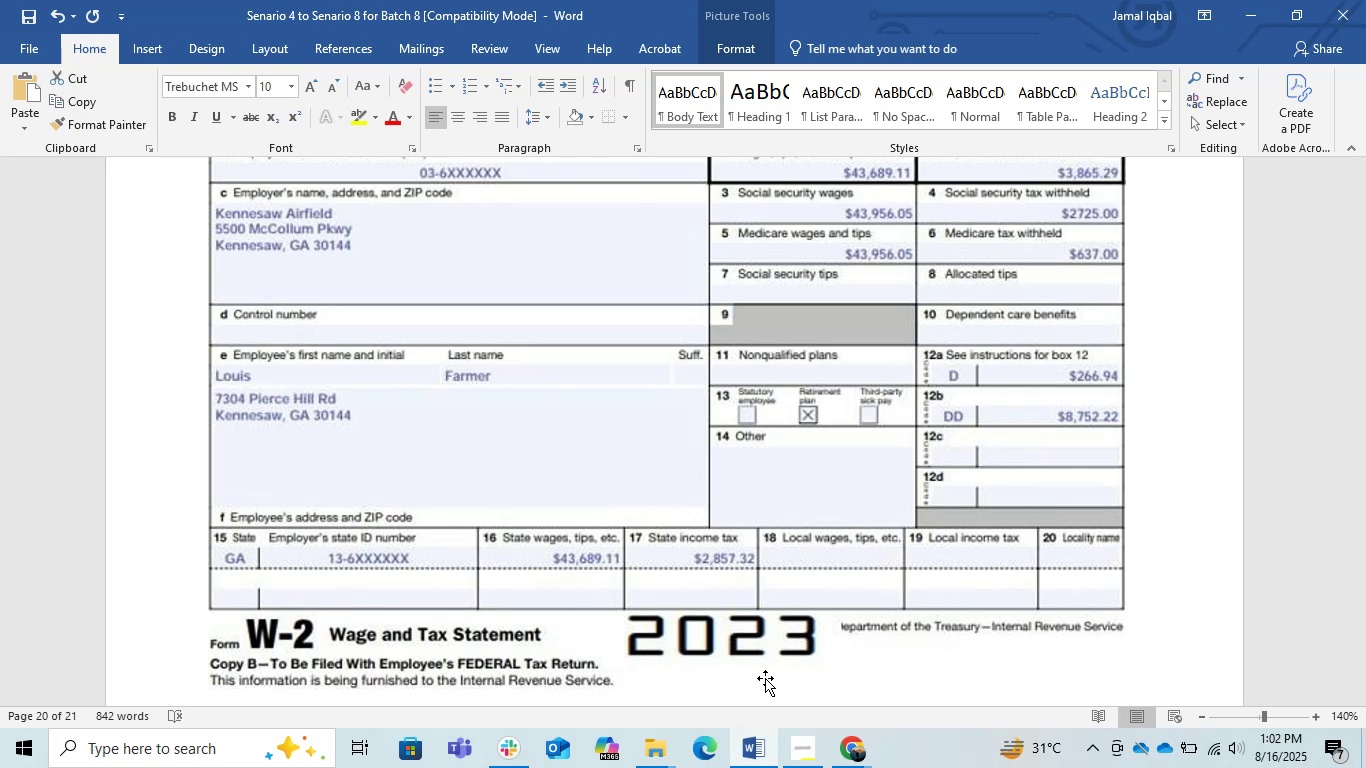 
scroll: coordinate [765, 678], scroll_direction: down, amount: 5.0
 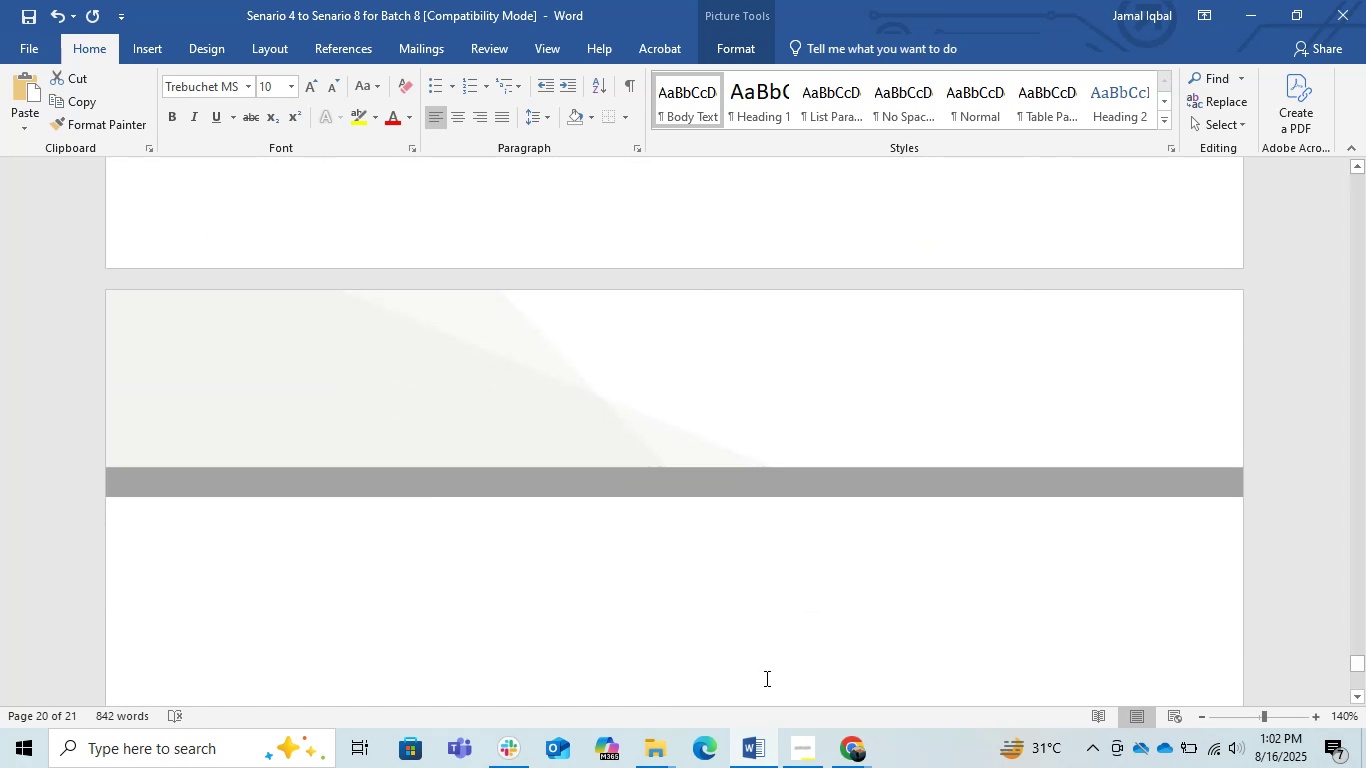 
scroll: coordinate [765, 678], scroll_direction: up, amount: 13.0
 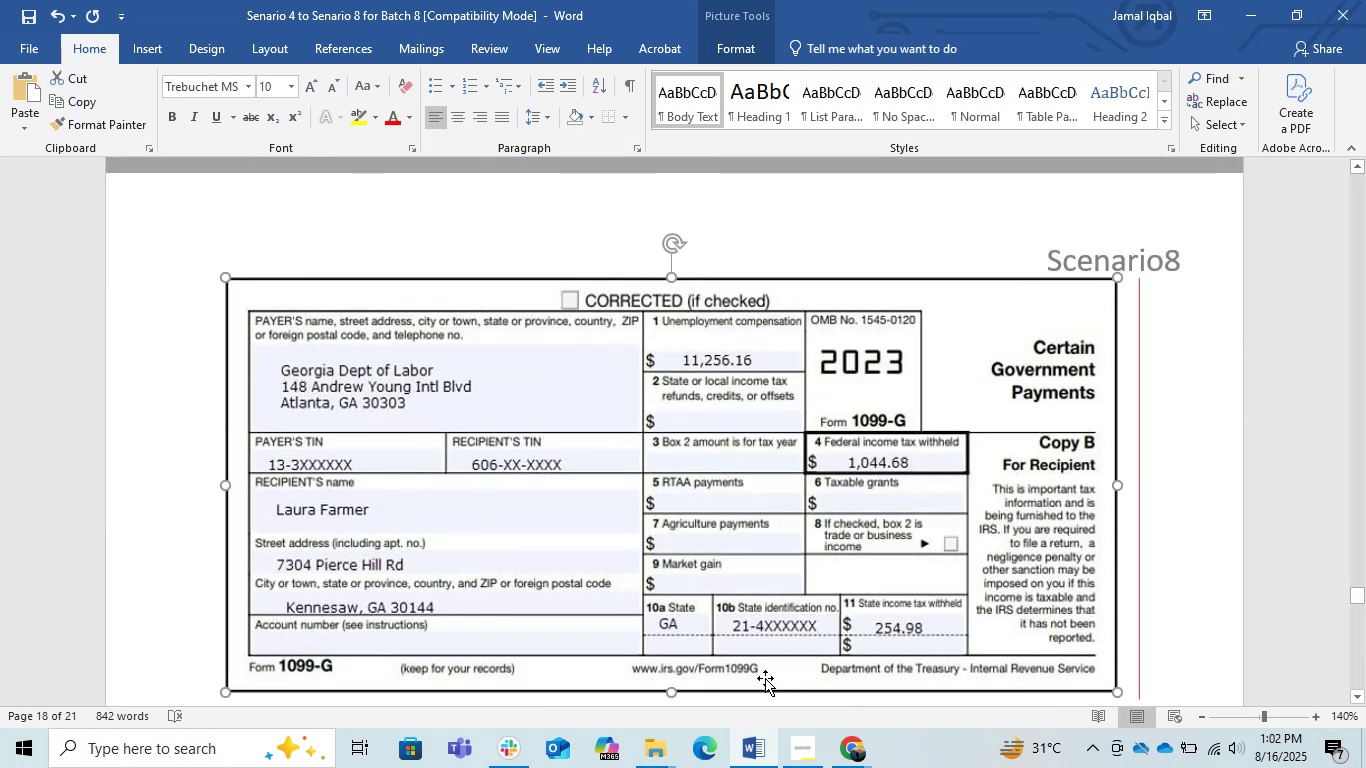 
scroll: coordinate [765, 678], scroll_direction: down, amount: 16.0
 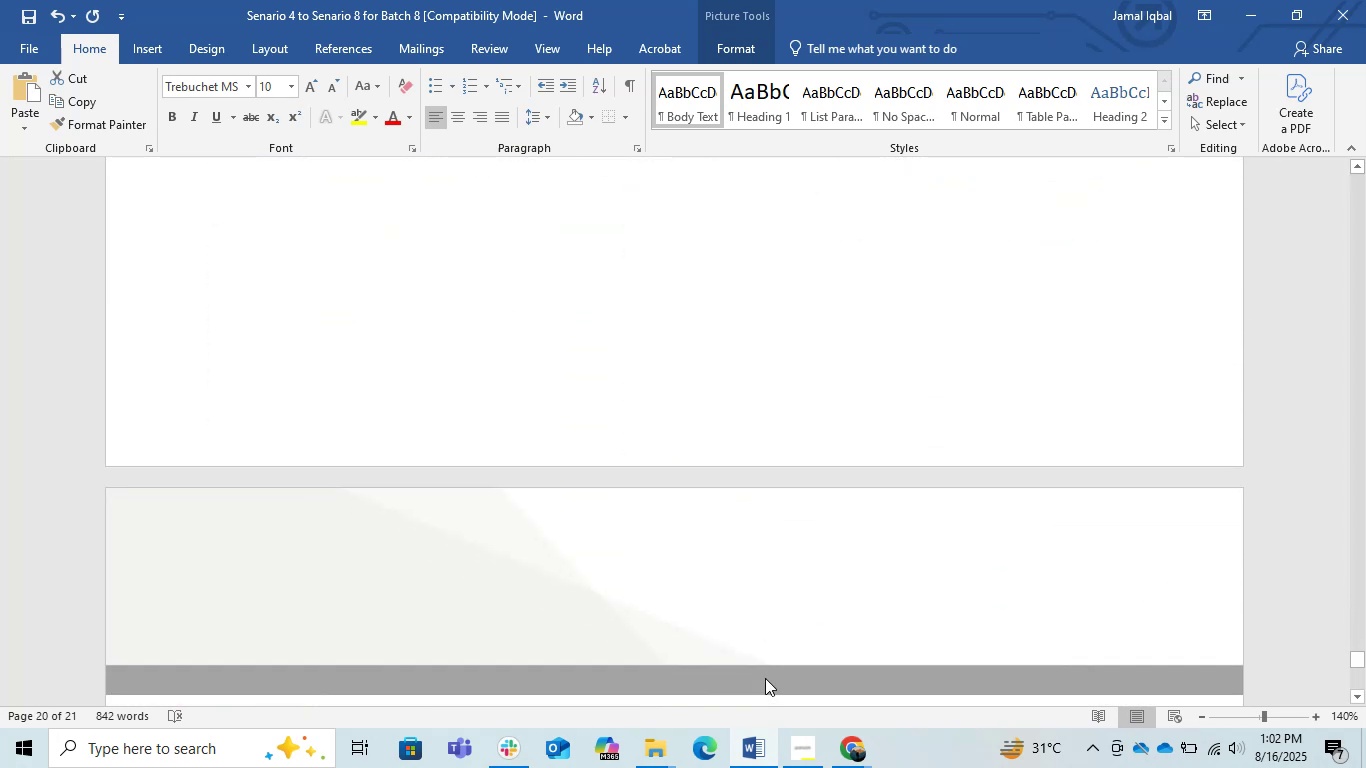 
scroll: coordinate [765, 678], scroll_direction: up, amount: 4.0
 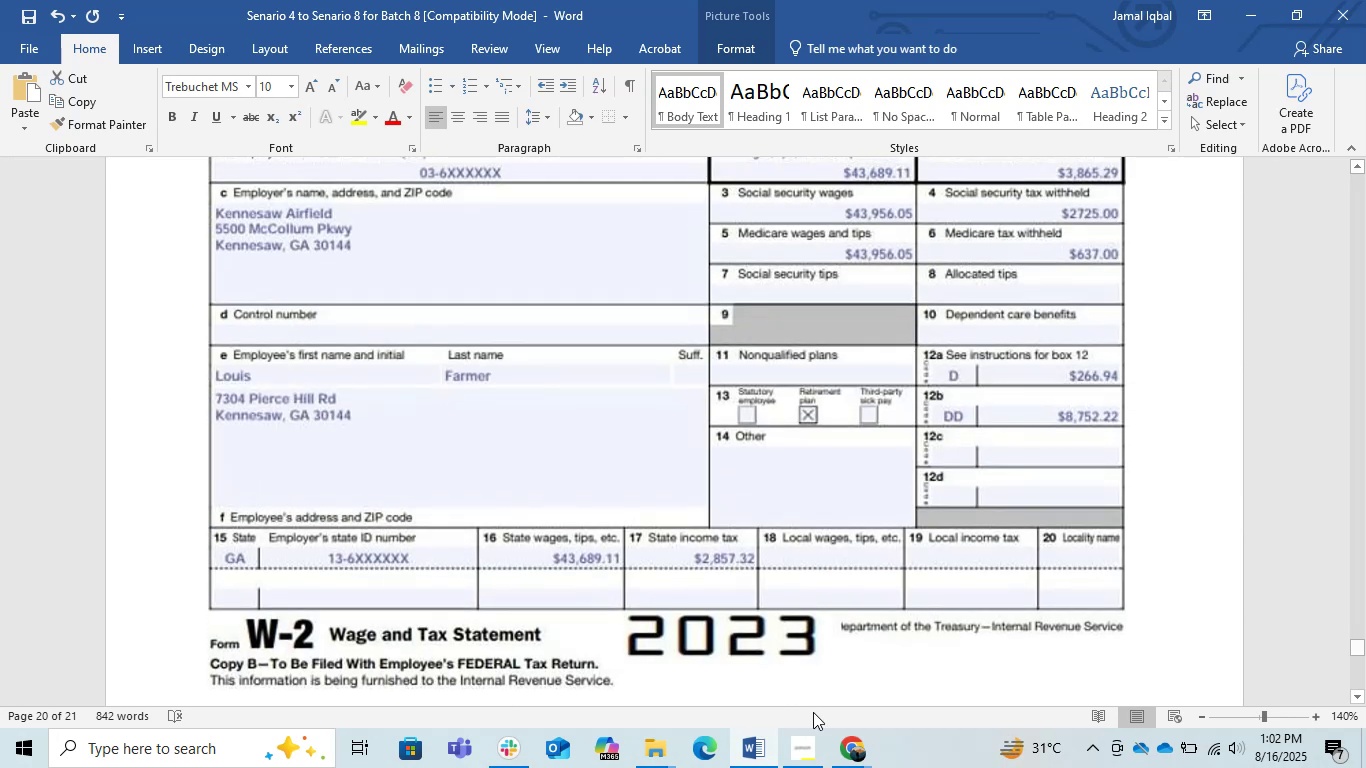 
left_click([847, 761])
 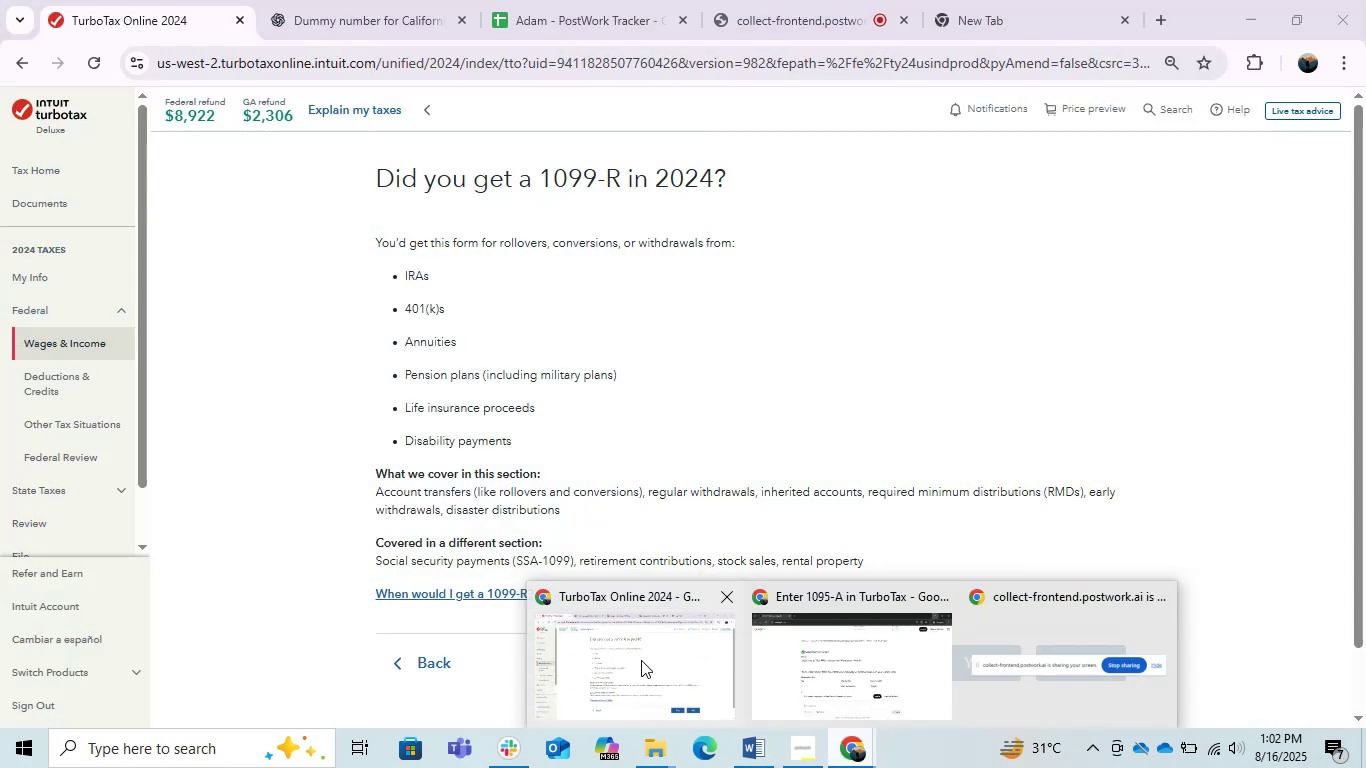 
left_click([641, 660])
 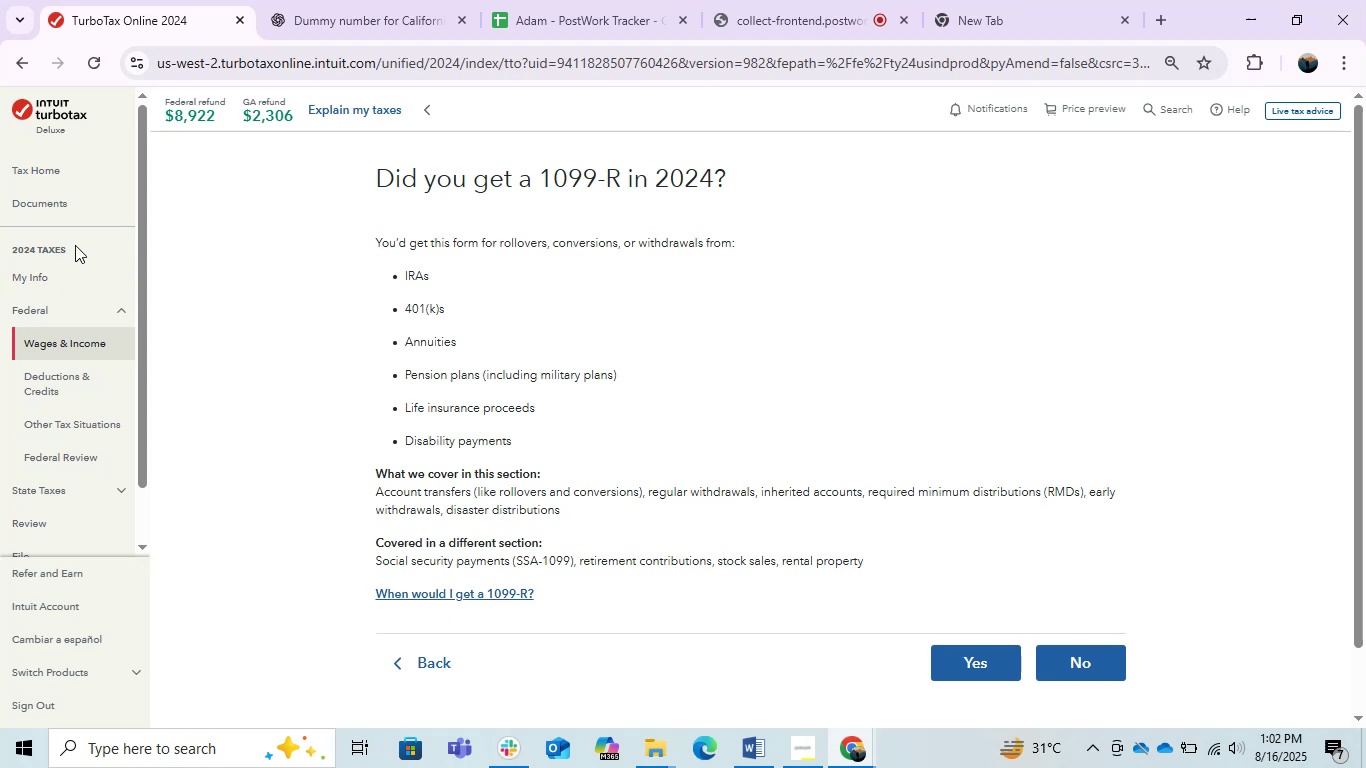 
wait(12.34)
 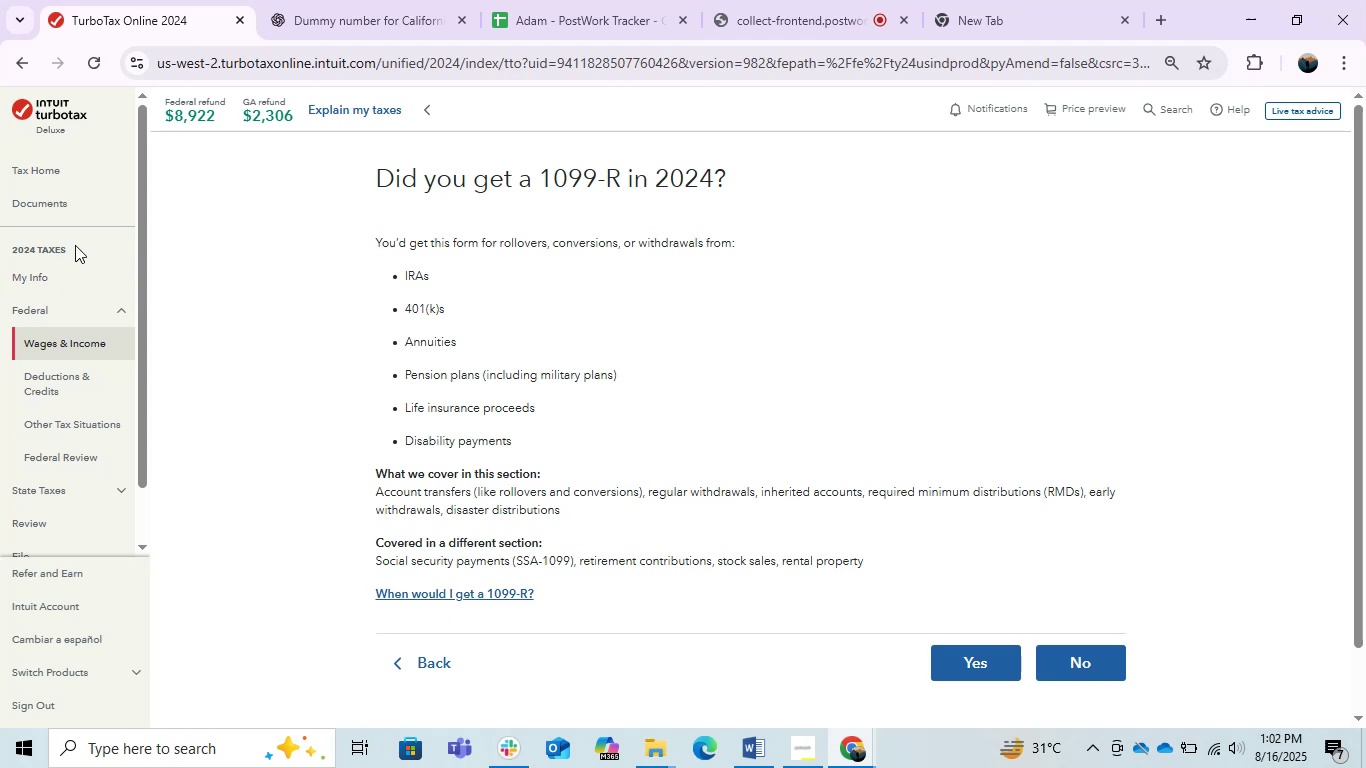 
scroll: coordinate [632, 466], scroll_direction: down, amount: 2.0
 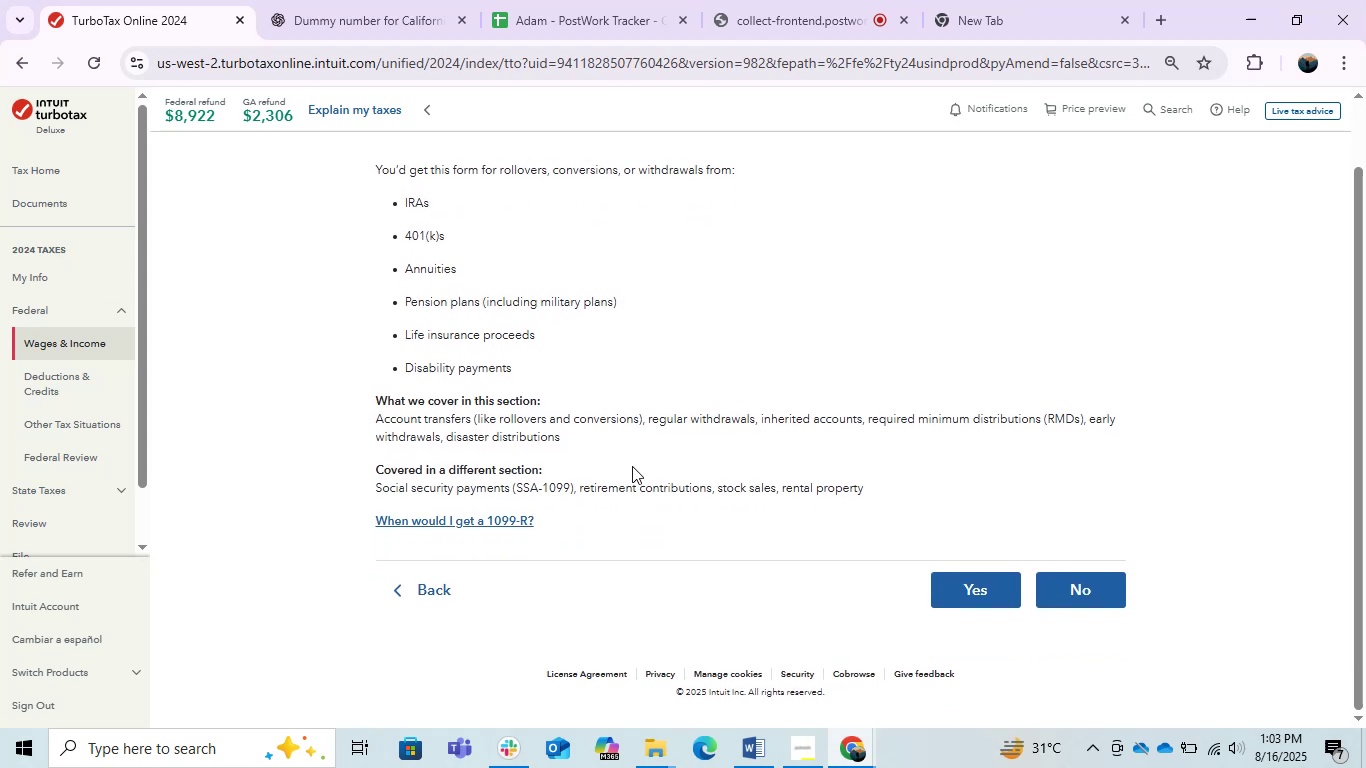 
scroll: coordinate [632, 466], scroll_direction: up, amount: 1.0
 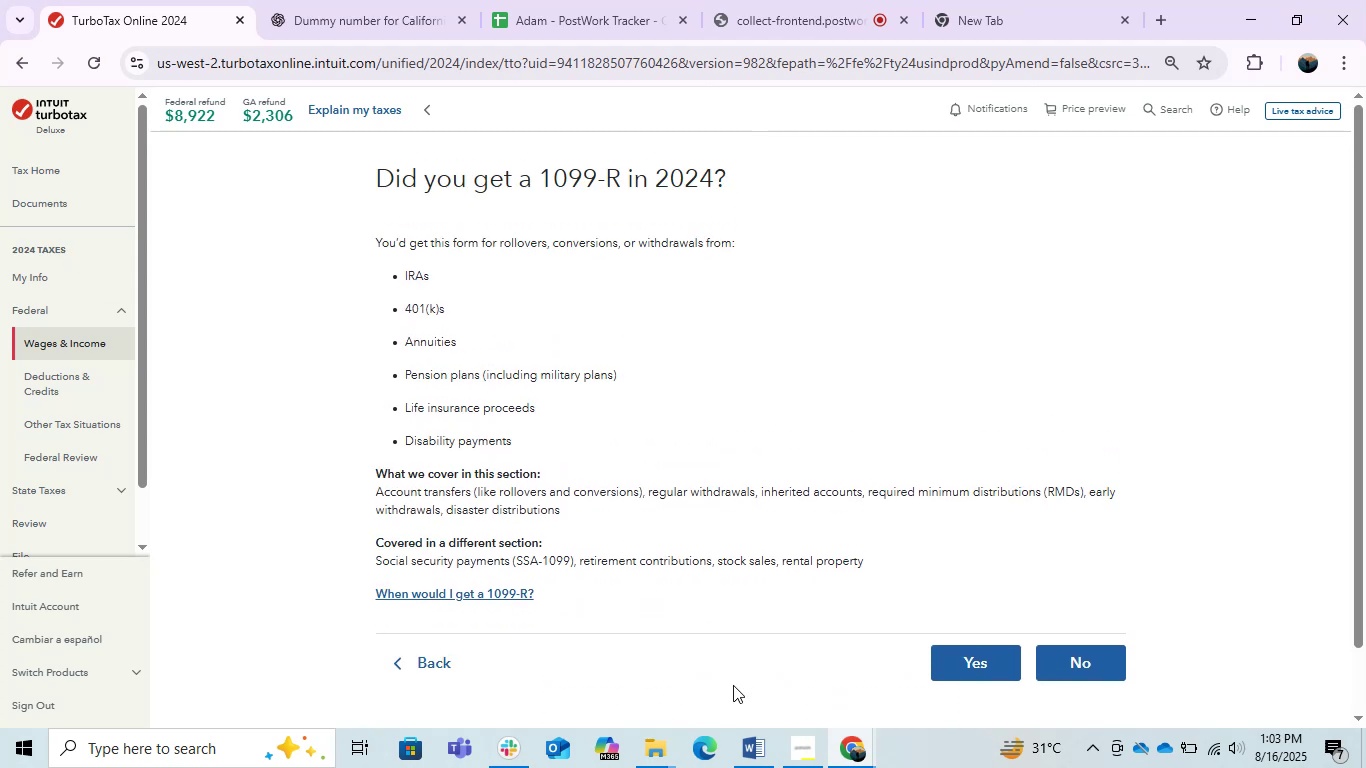 
left_click([852, 736])
 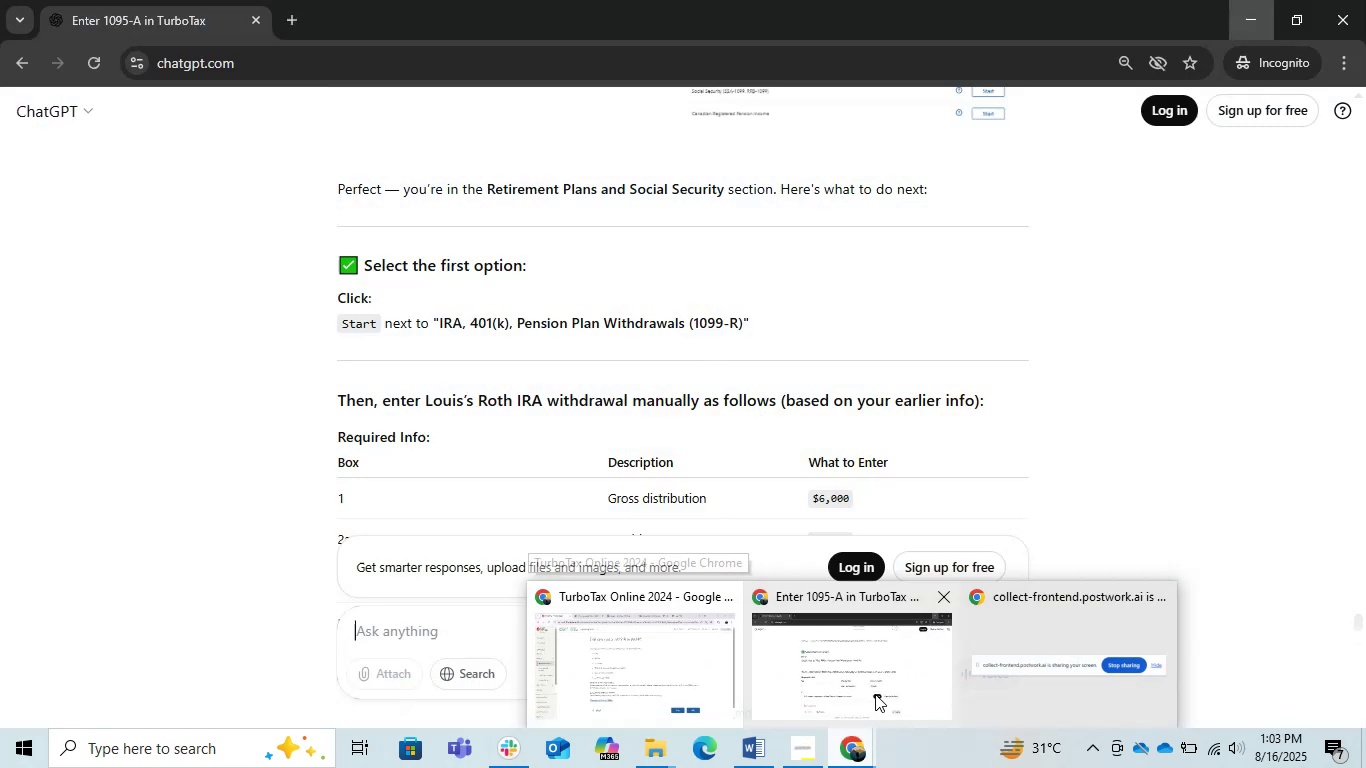 
left_click([769, 749])
 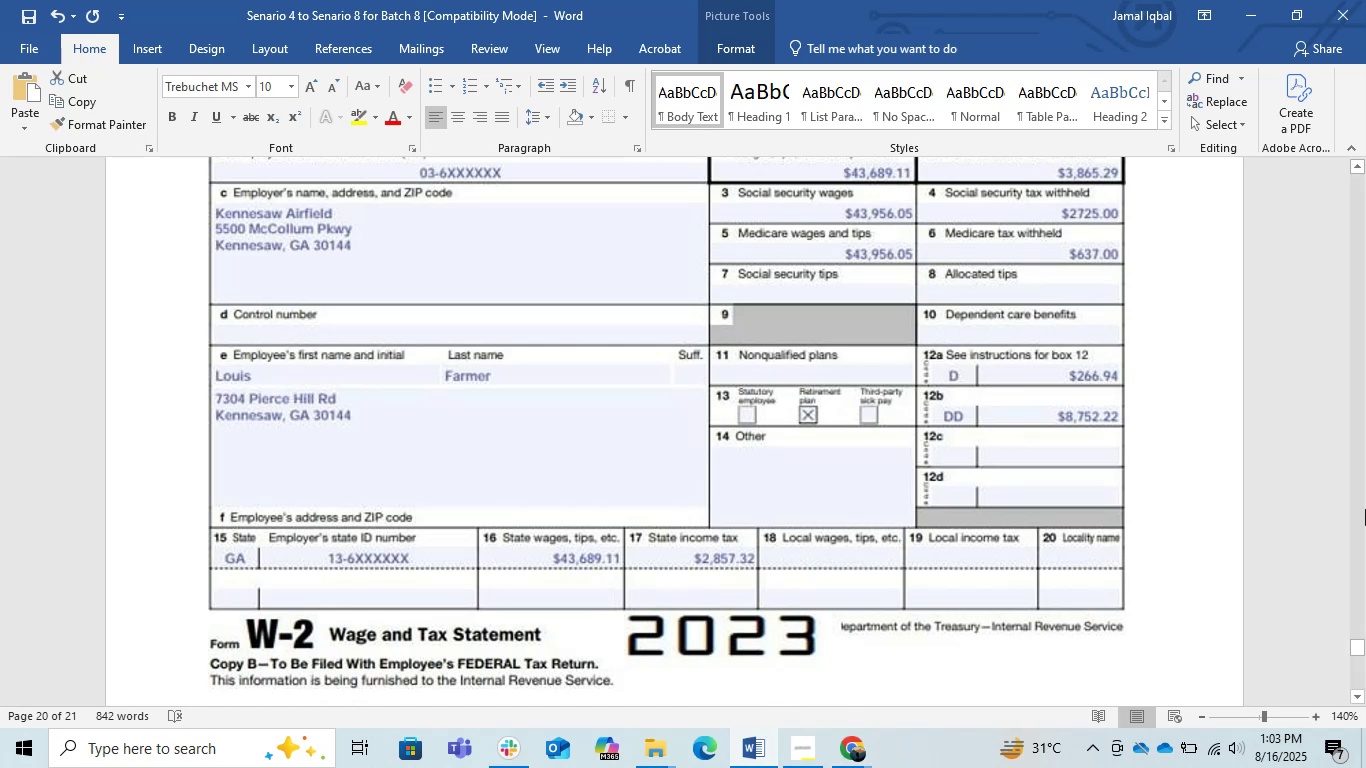 
scroll: coordinate [1365, 509], scroll_direction: down, amount: 8.0
 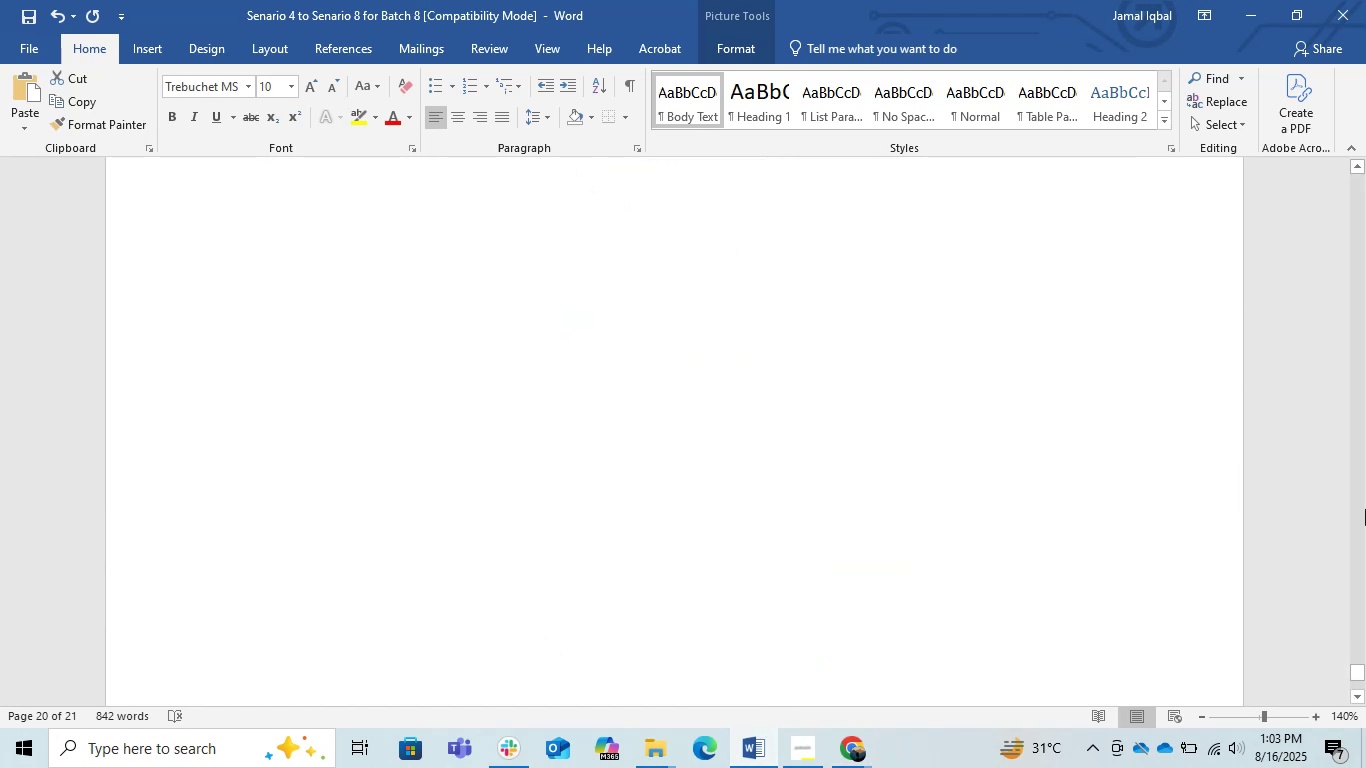 
scroll: coordinate [1365, 508], scroll_direction: up, amount: 16.0
 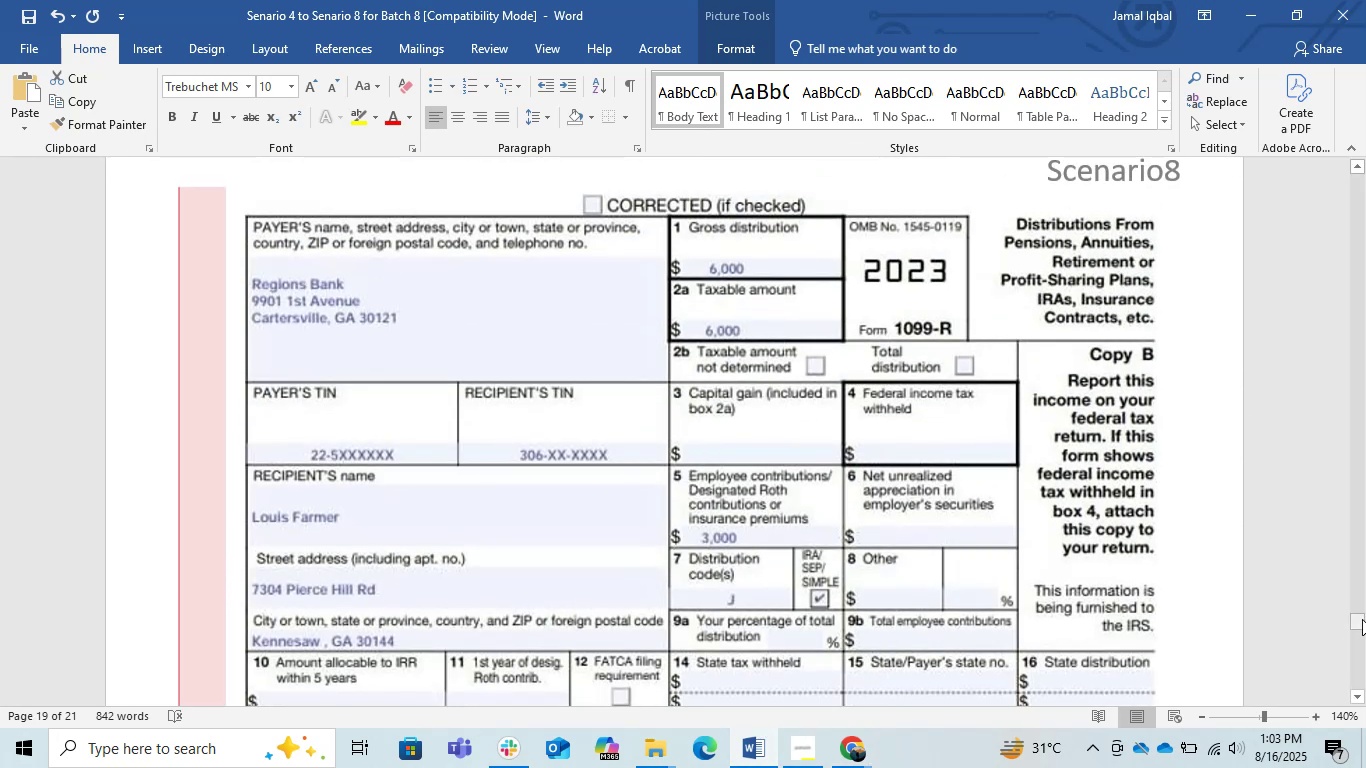 
left_click([1053, 394])
 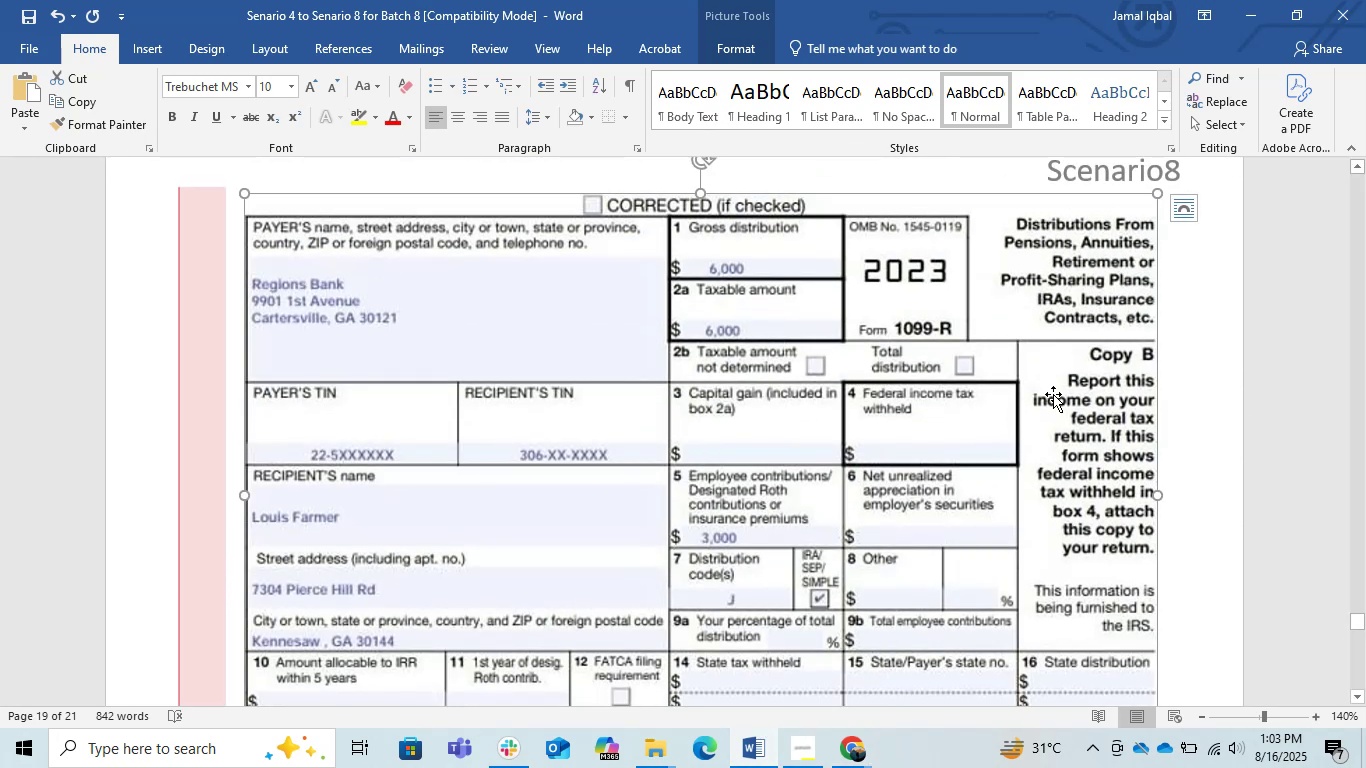 
key(ArrowDown)
 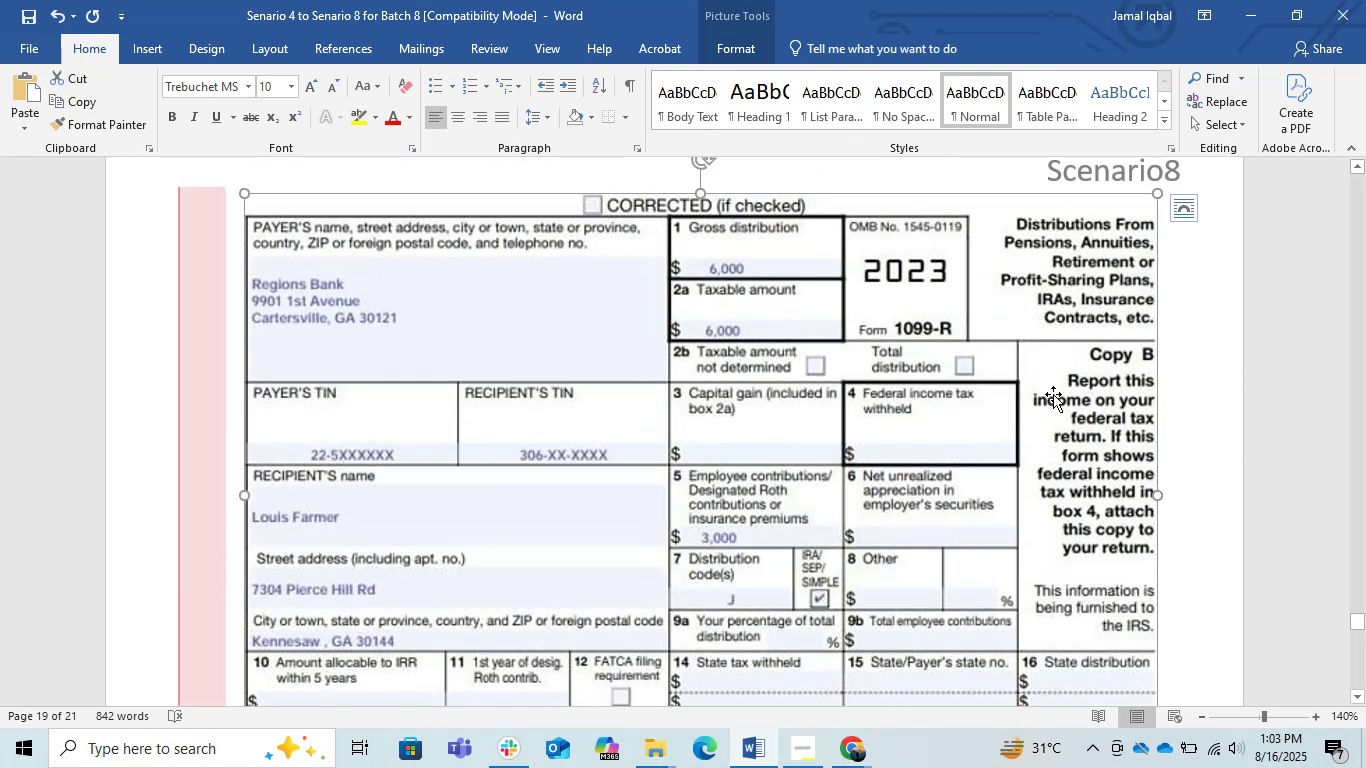 
key(ArrowDown)
 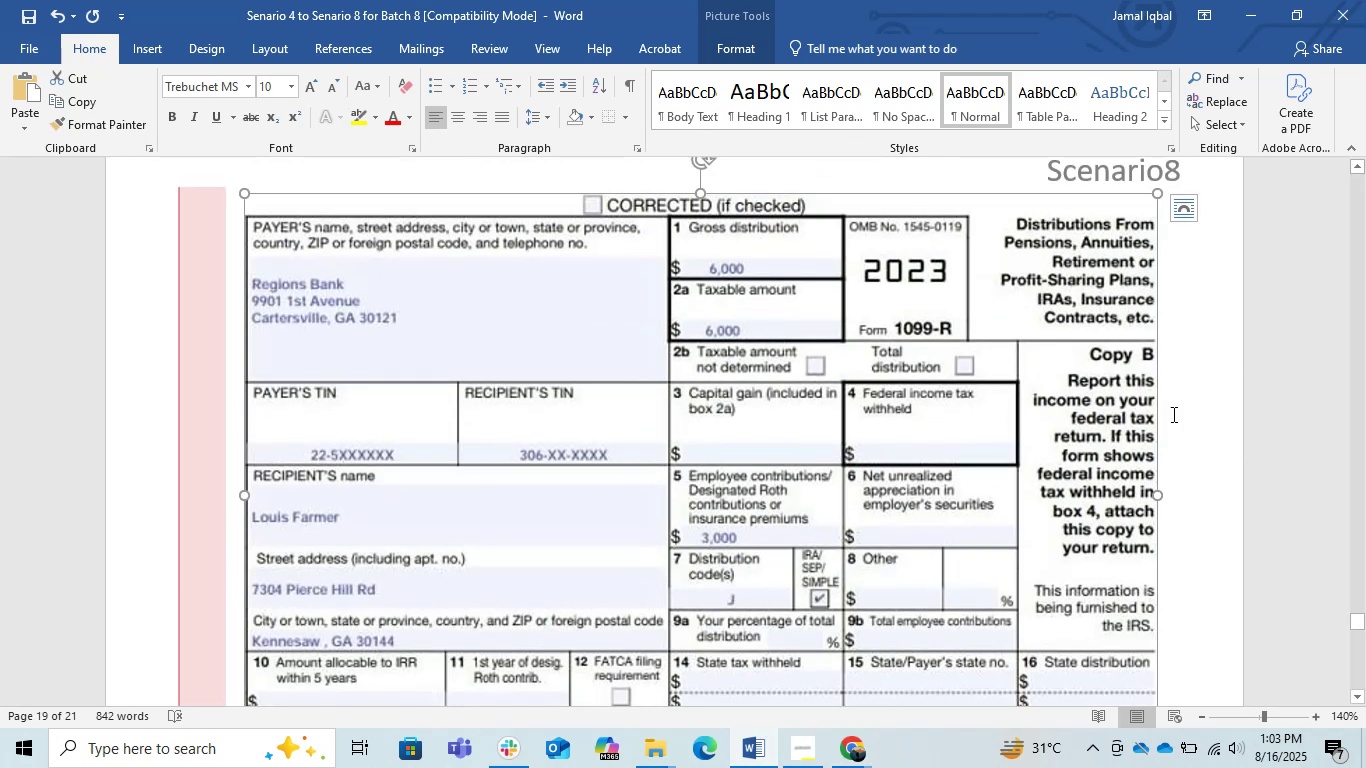 
left_click([1235, 427])
 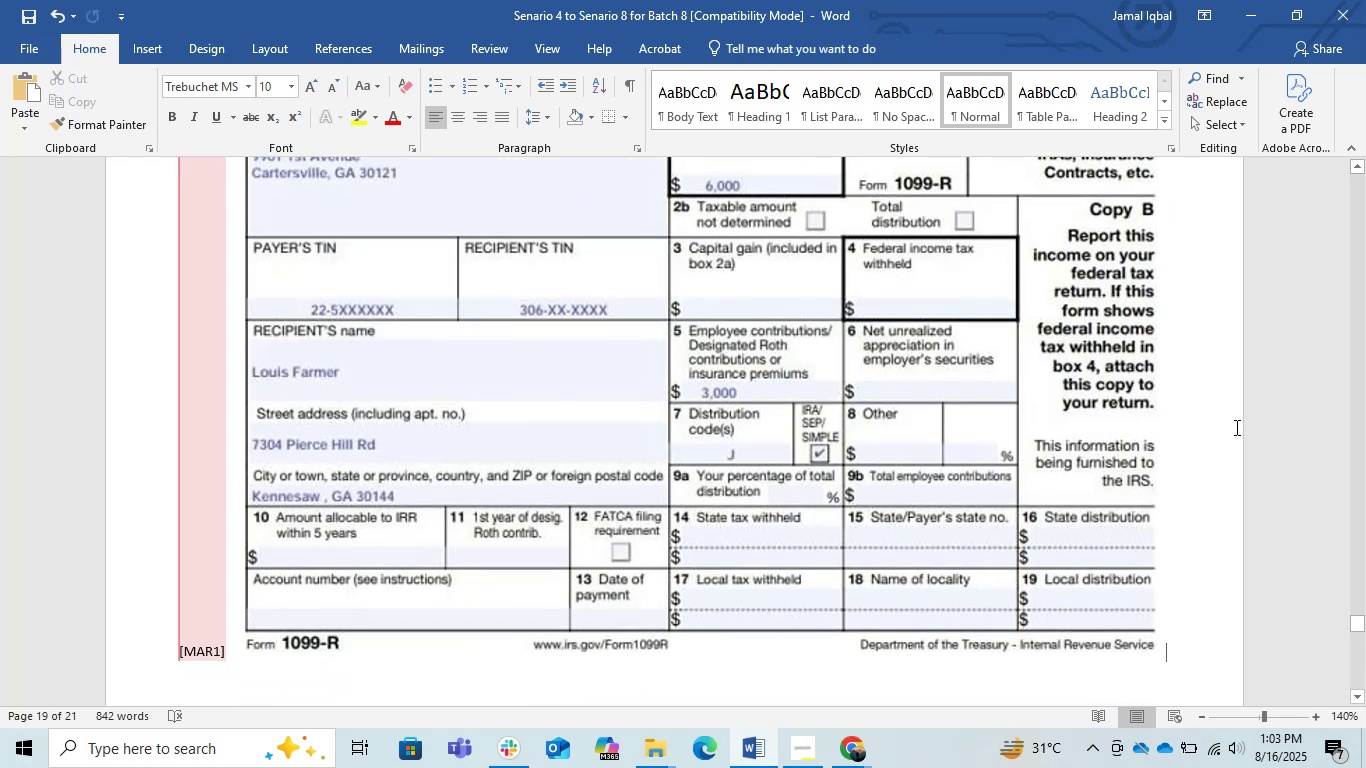 
key(ArrowUp)
 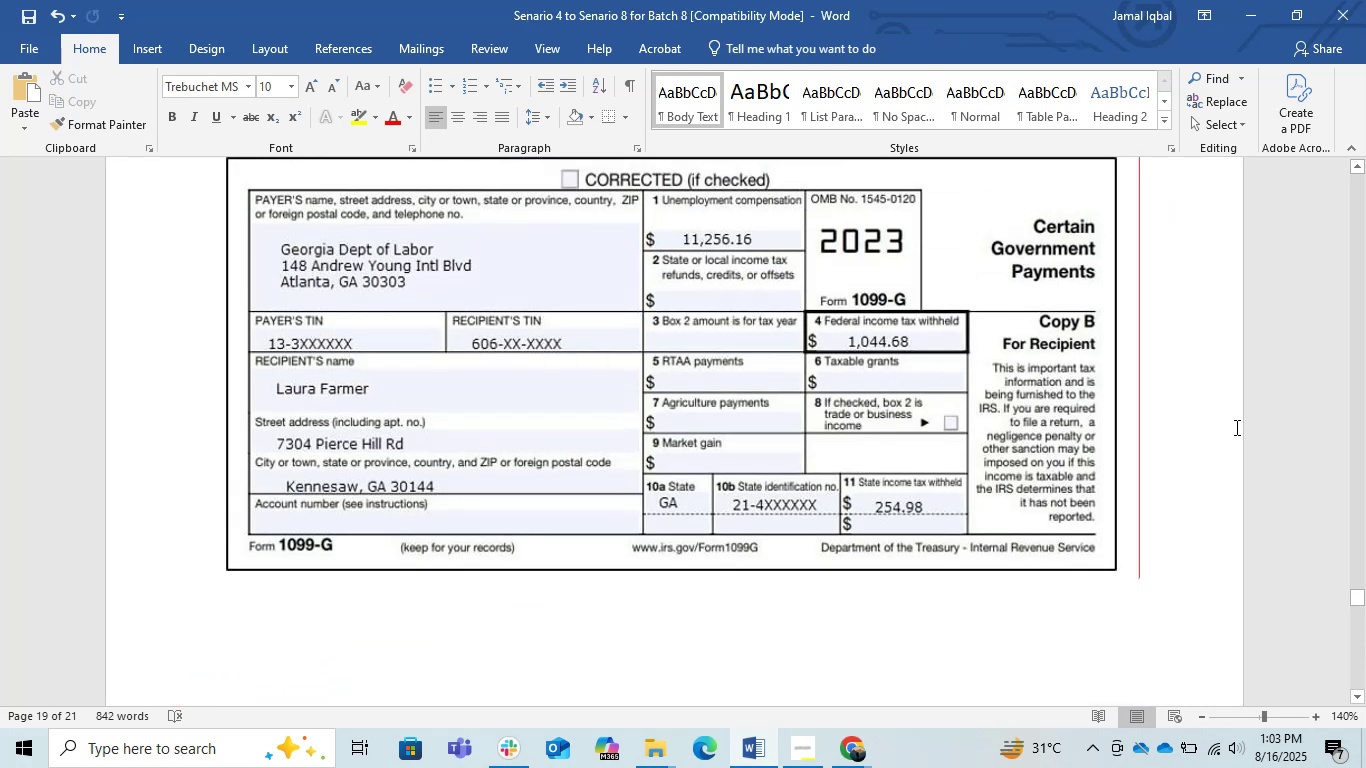 
key(ArrowDown)
 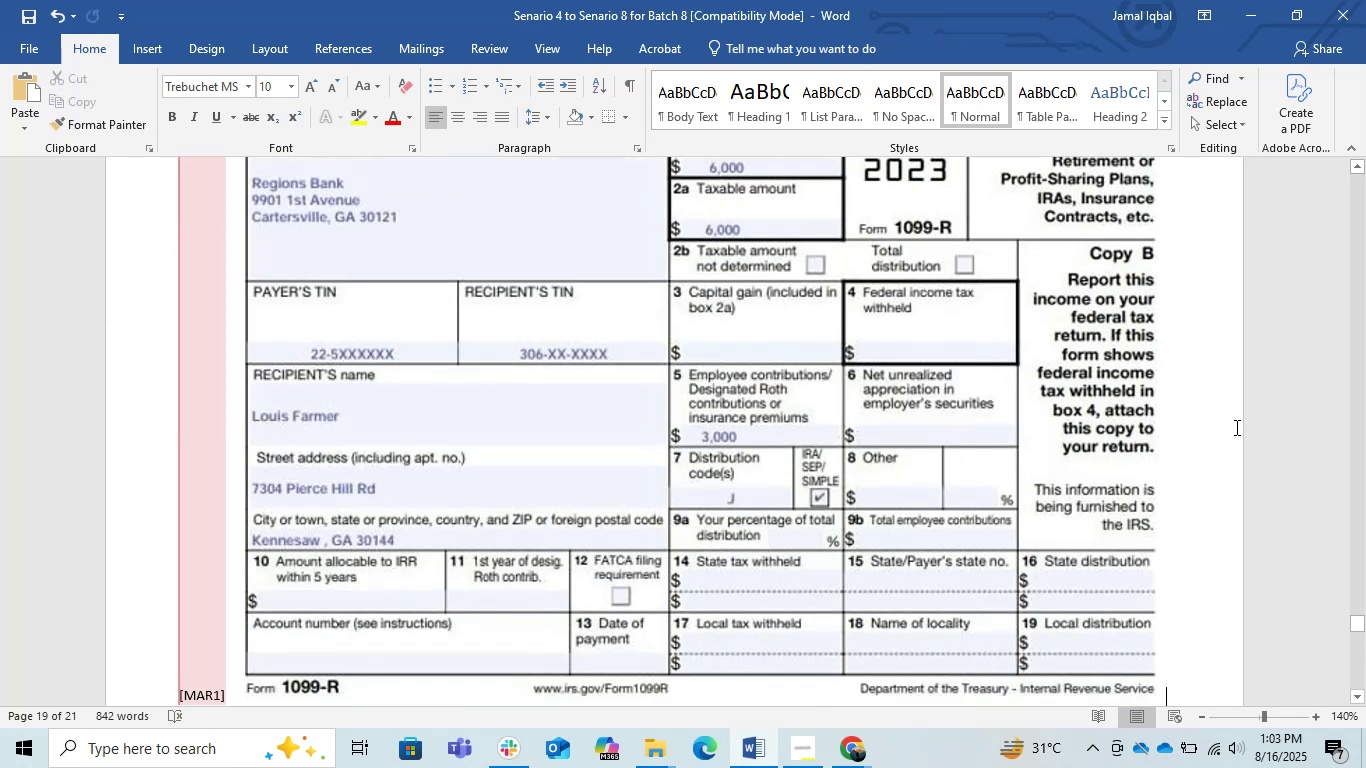 
hold_key(key=ControlLeft, duration=0.5)
scroll: coordinate [1235, 427], scroll_direction: down, amount: 1.0
 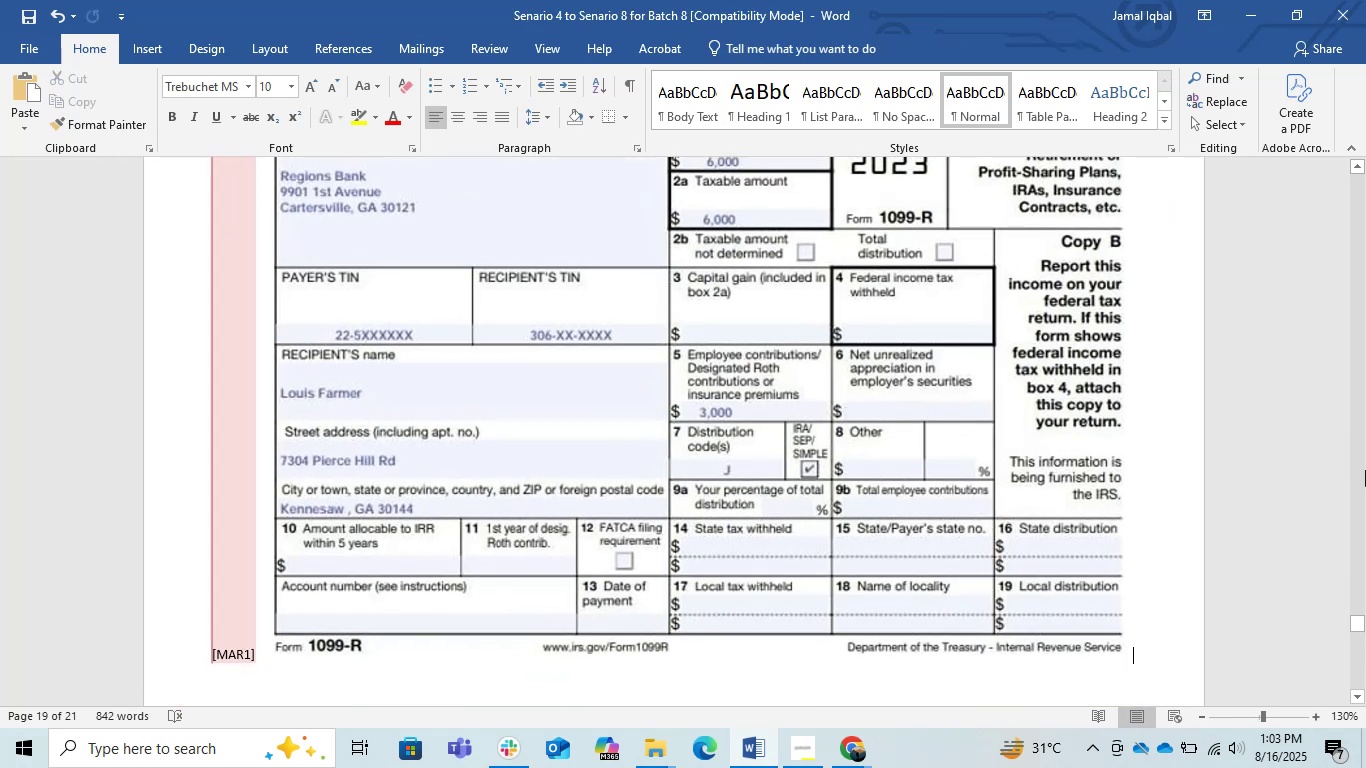 
mouse_move([1332, 610])
 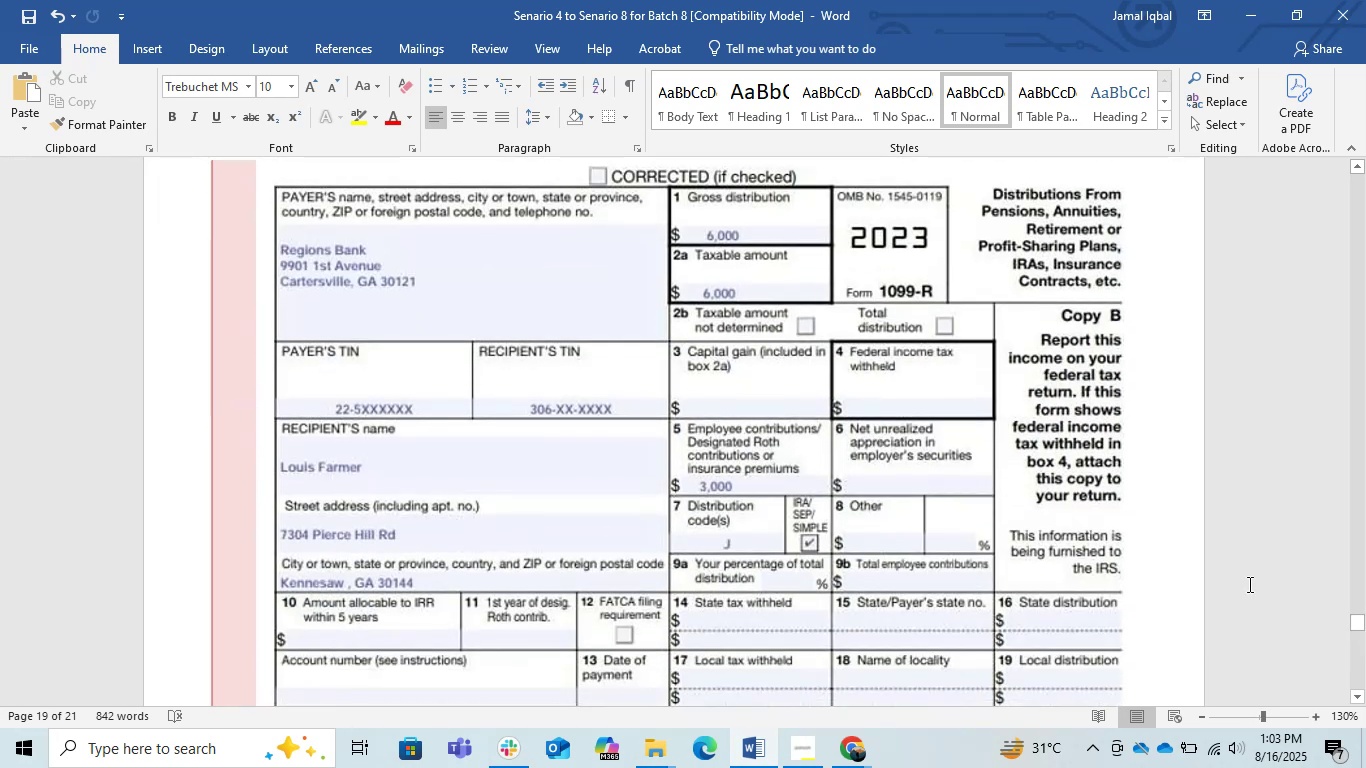 
key(PrintScreen)
 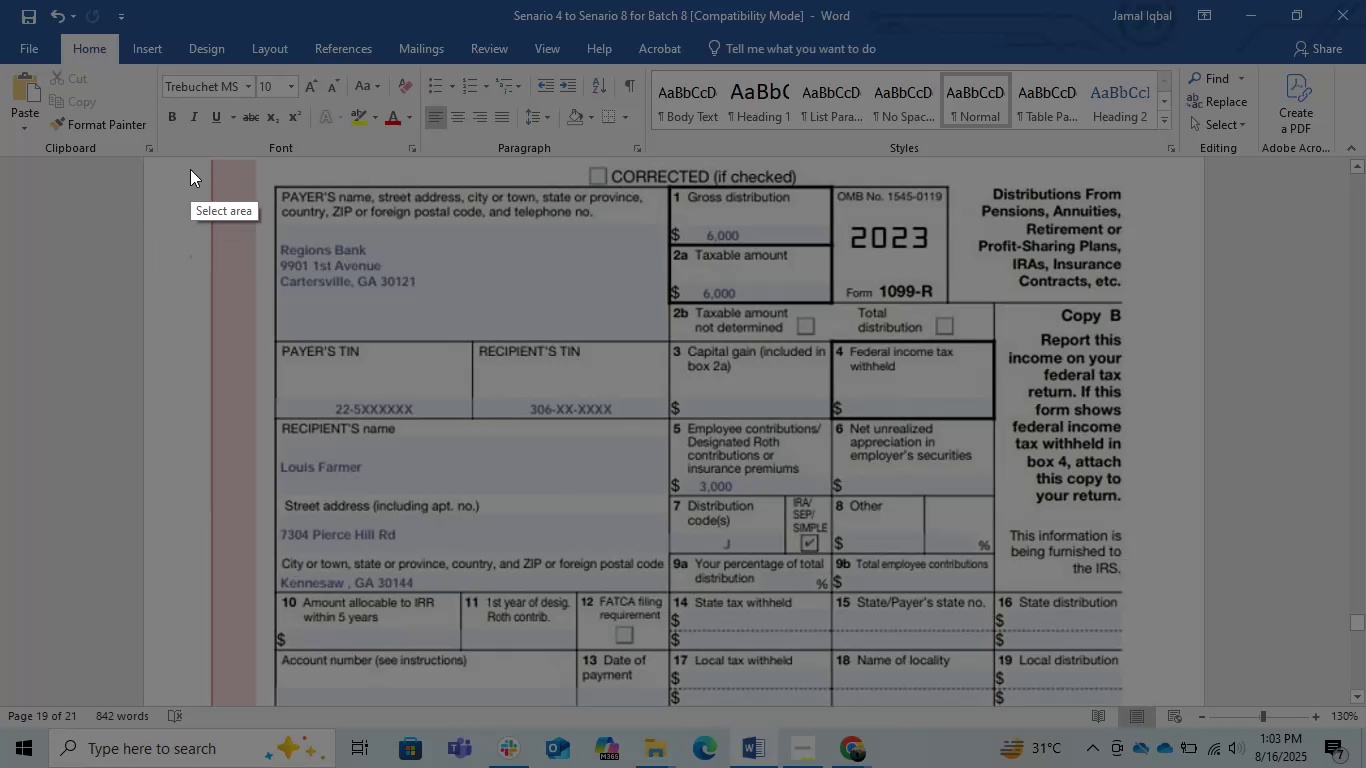 
left_click_drag(start_coordinate=[189, 148], to_coordinate=[1224, 706])
 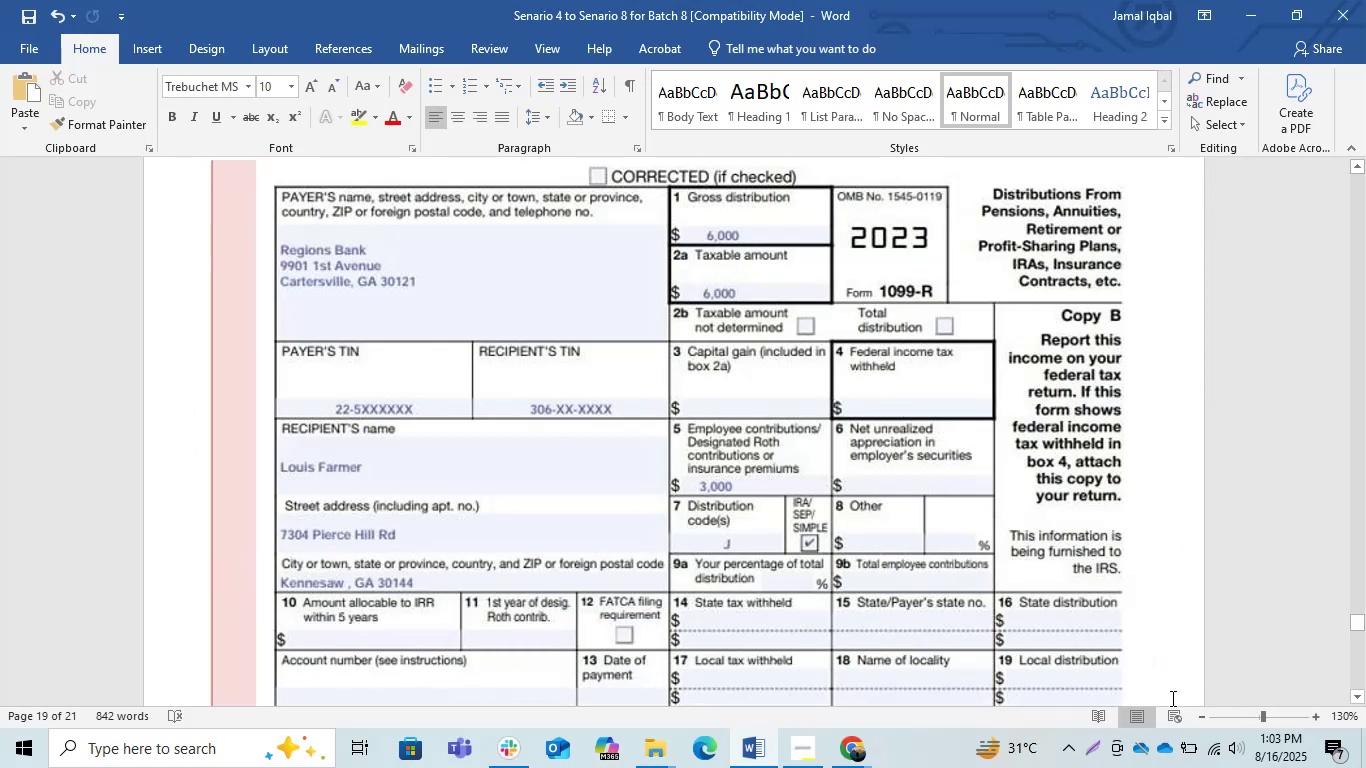 
key(Control+C)
 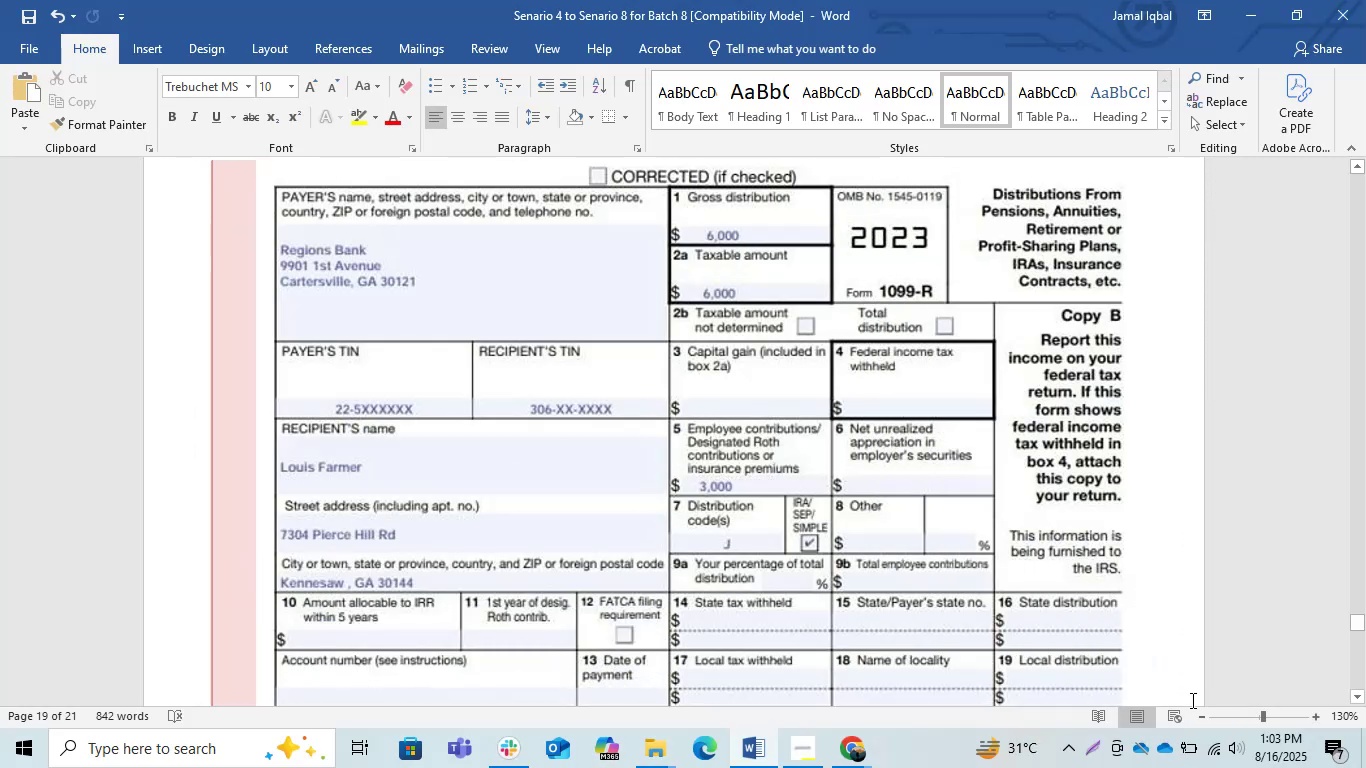 
key(Alt+AltLeft)
 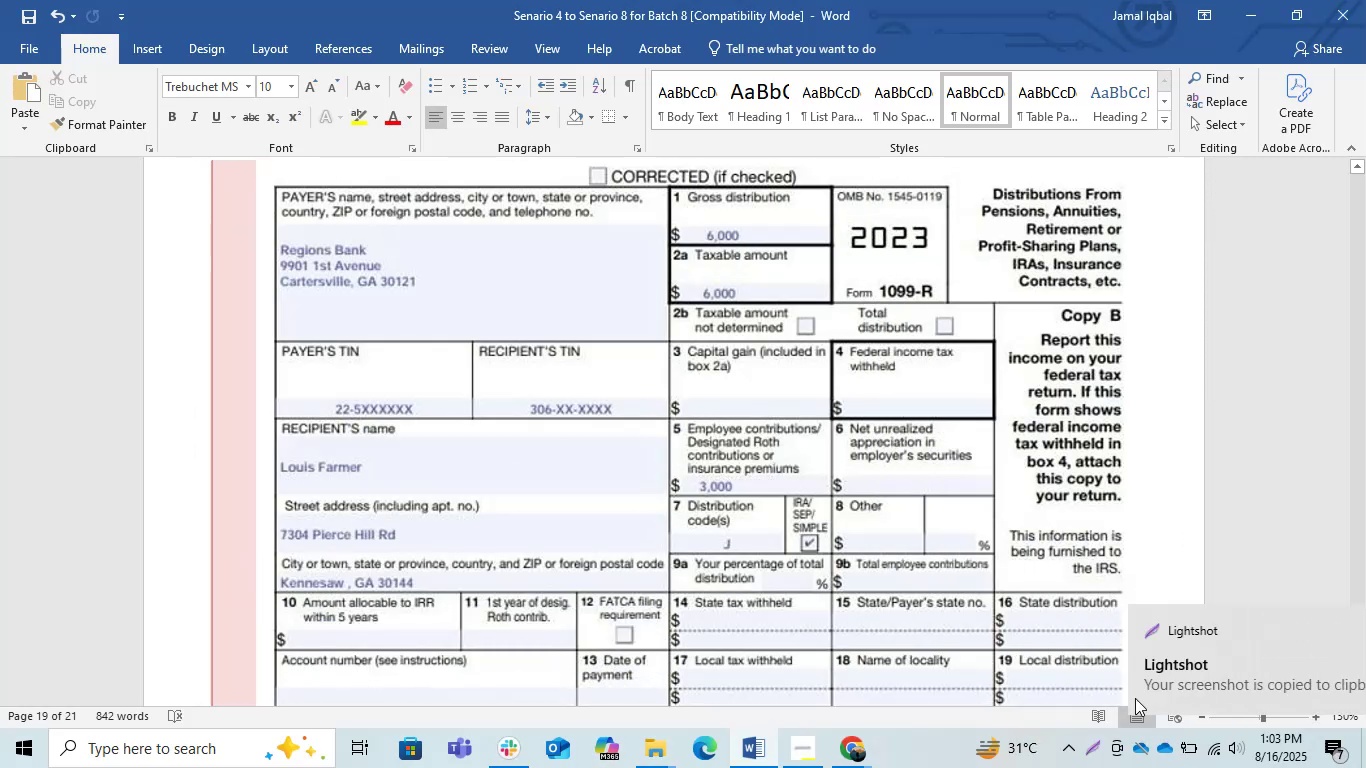 
key(Alt+Tab)
 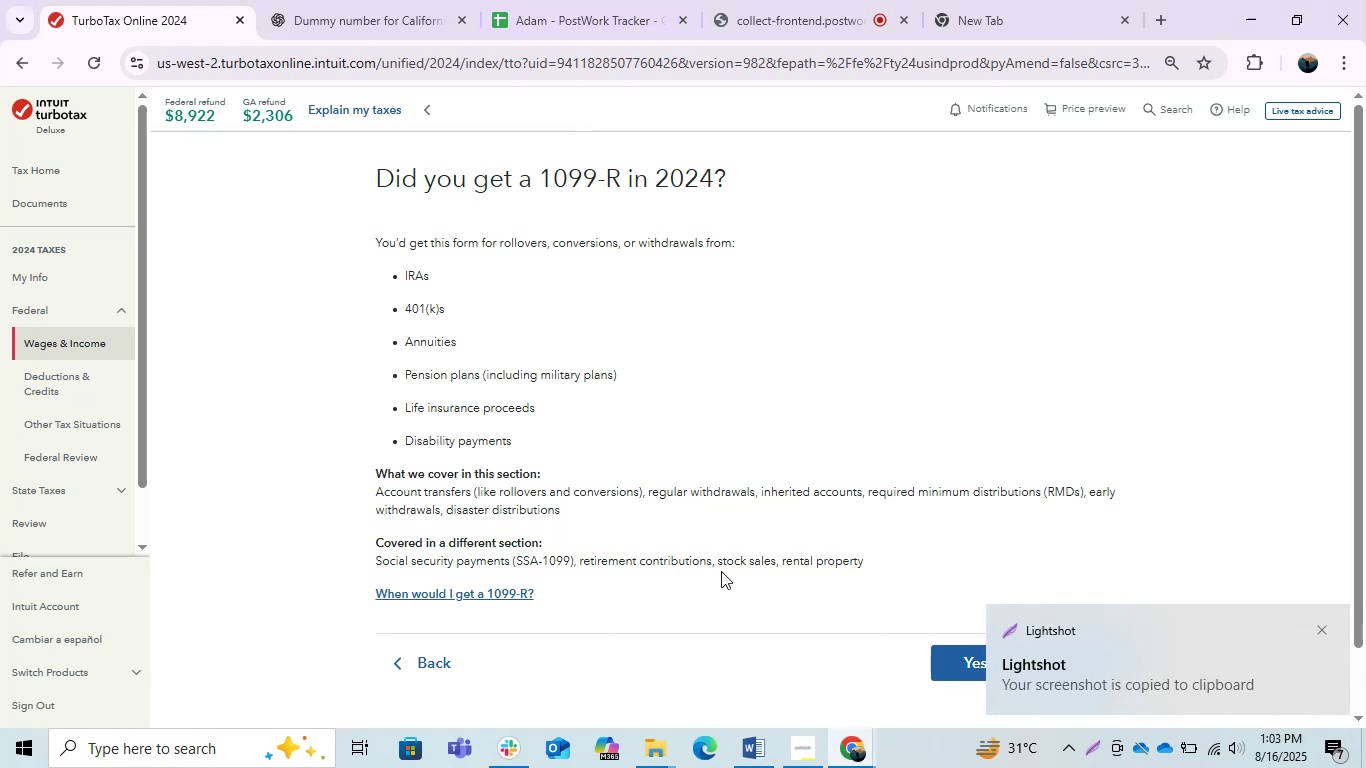 
left_click([861, 758])
 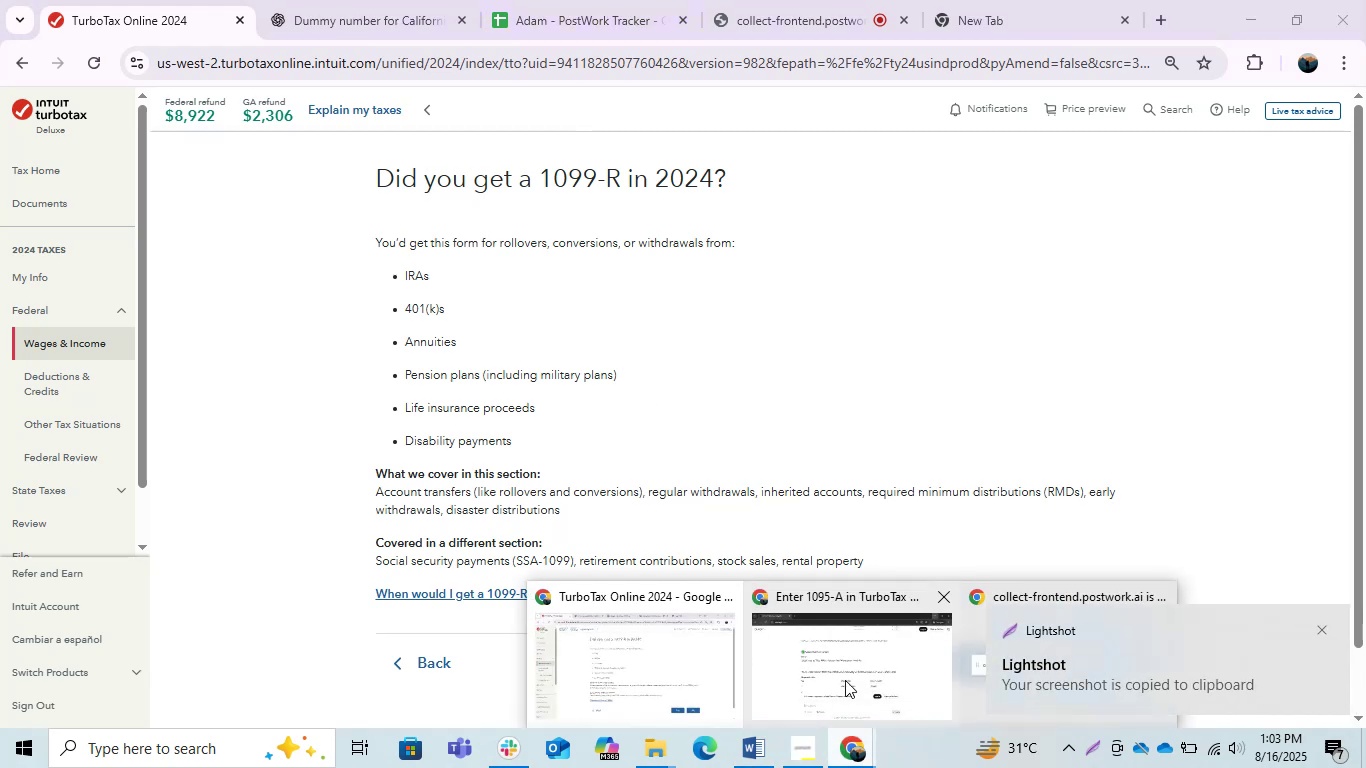 
left_click([845, 680])
 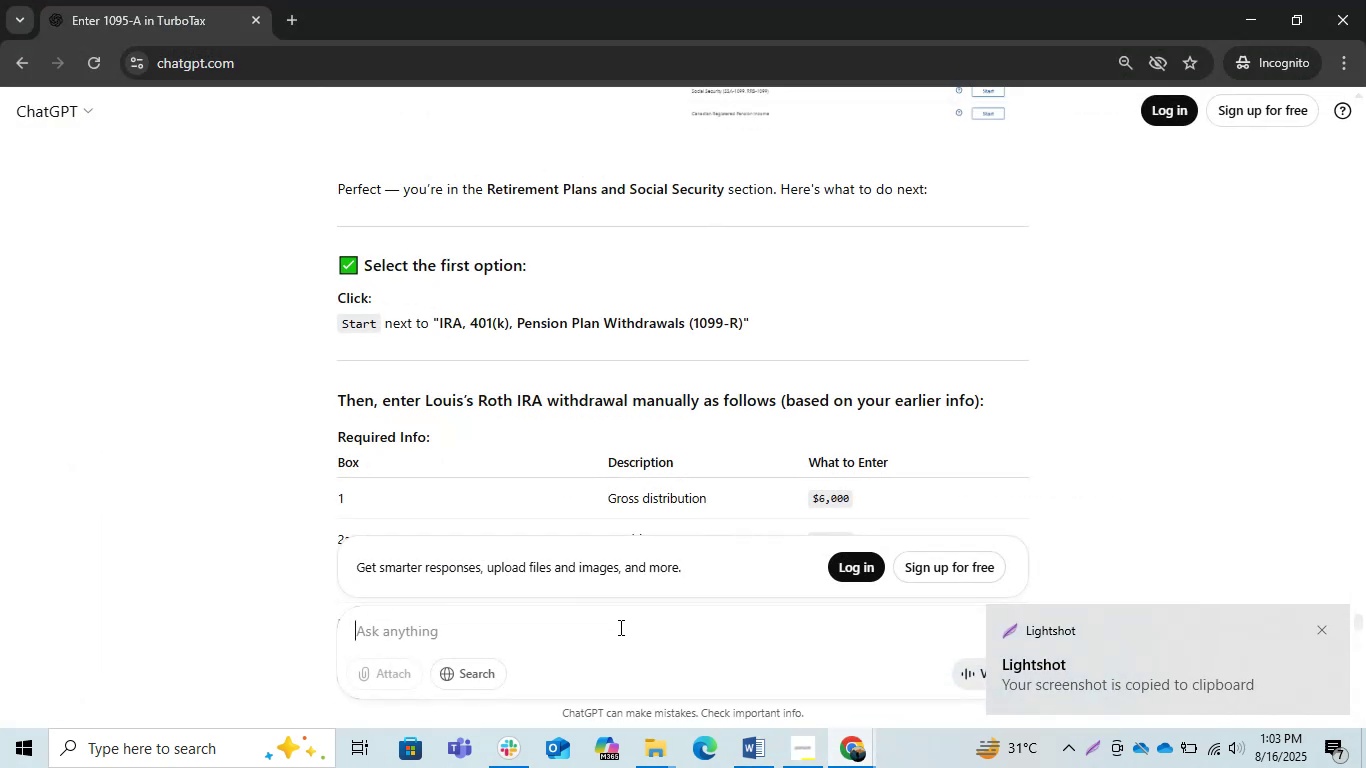 
key(Control+ControlLeft)
 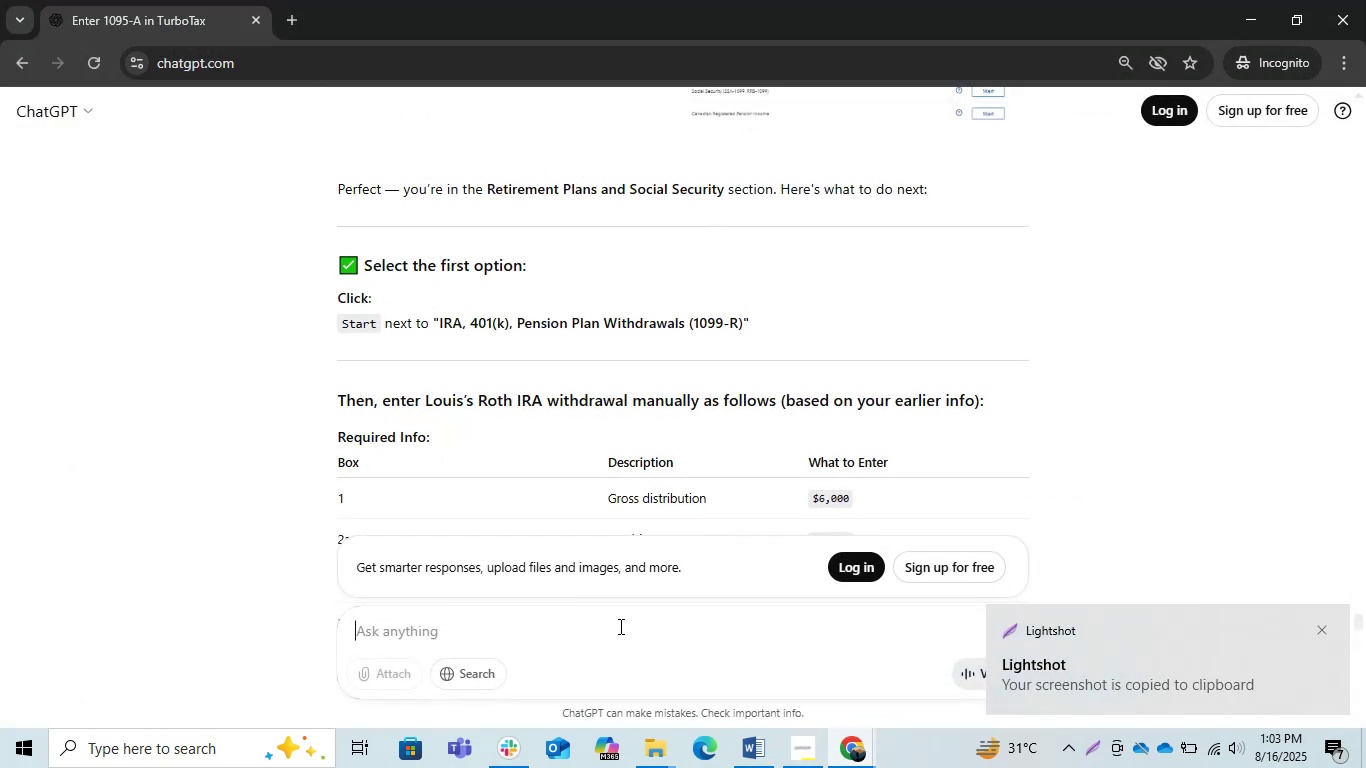 
left_click([619, 626])
 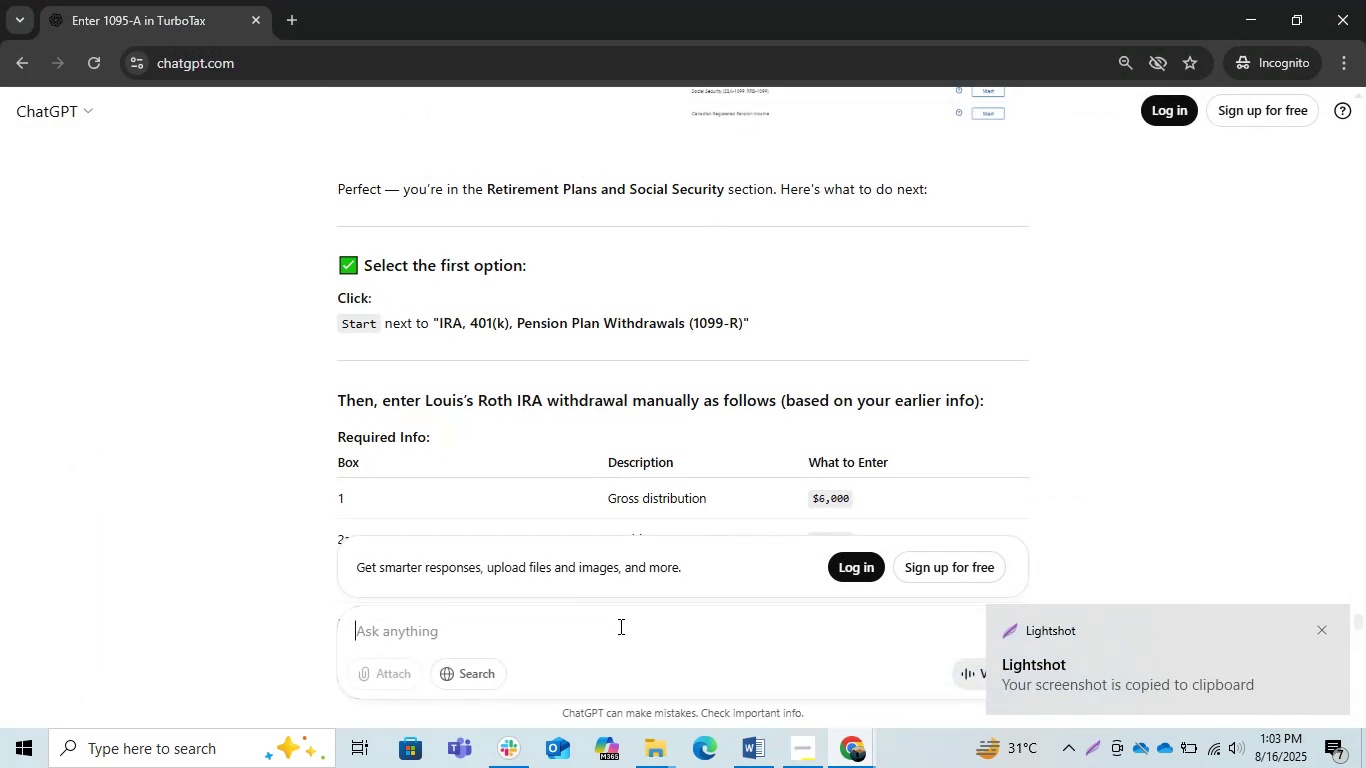 
key(Control+V)
 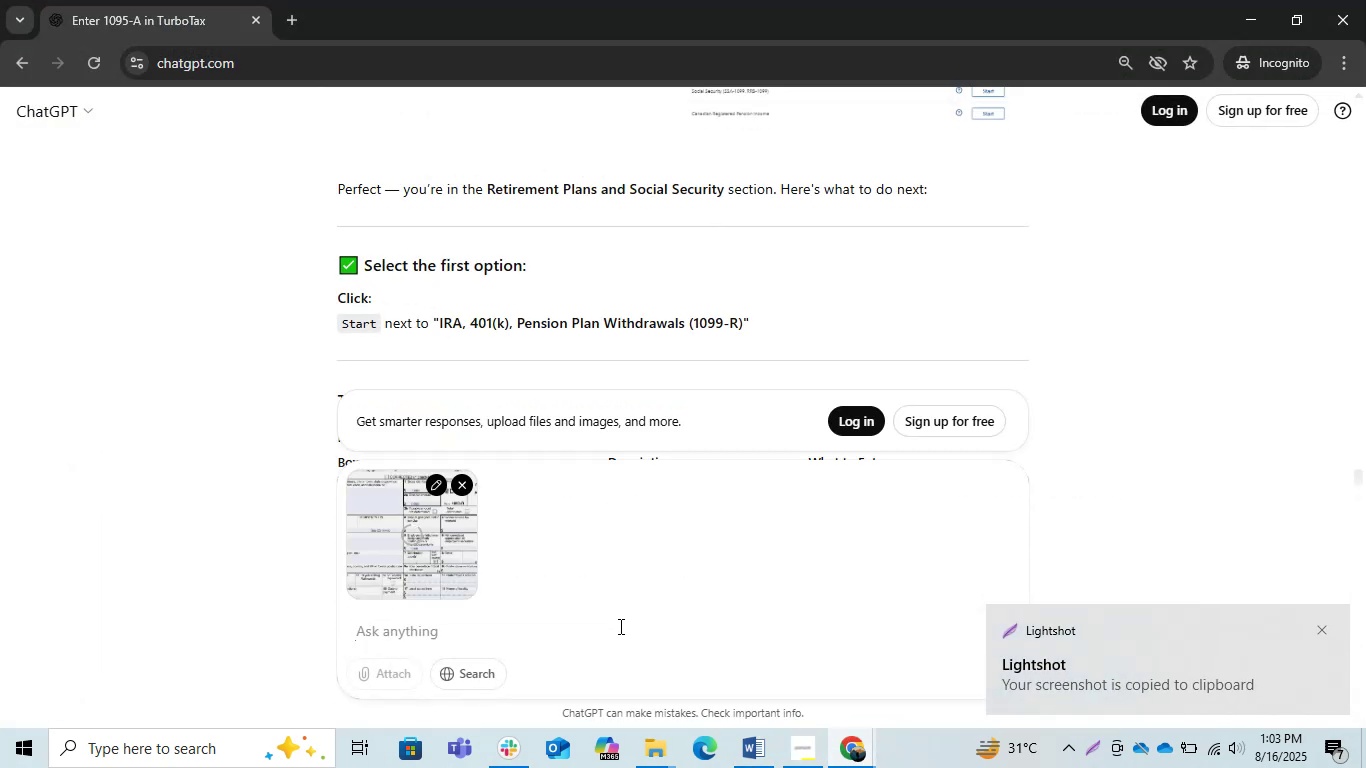 
key(Enter)
 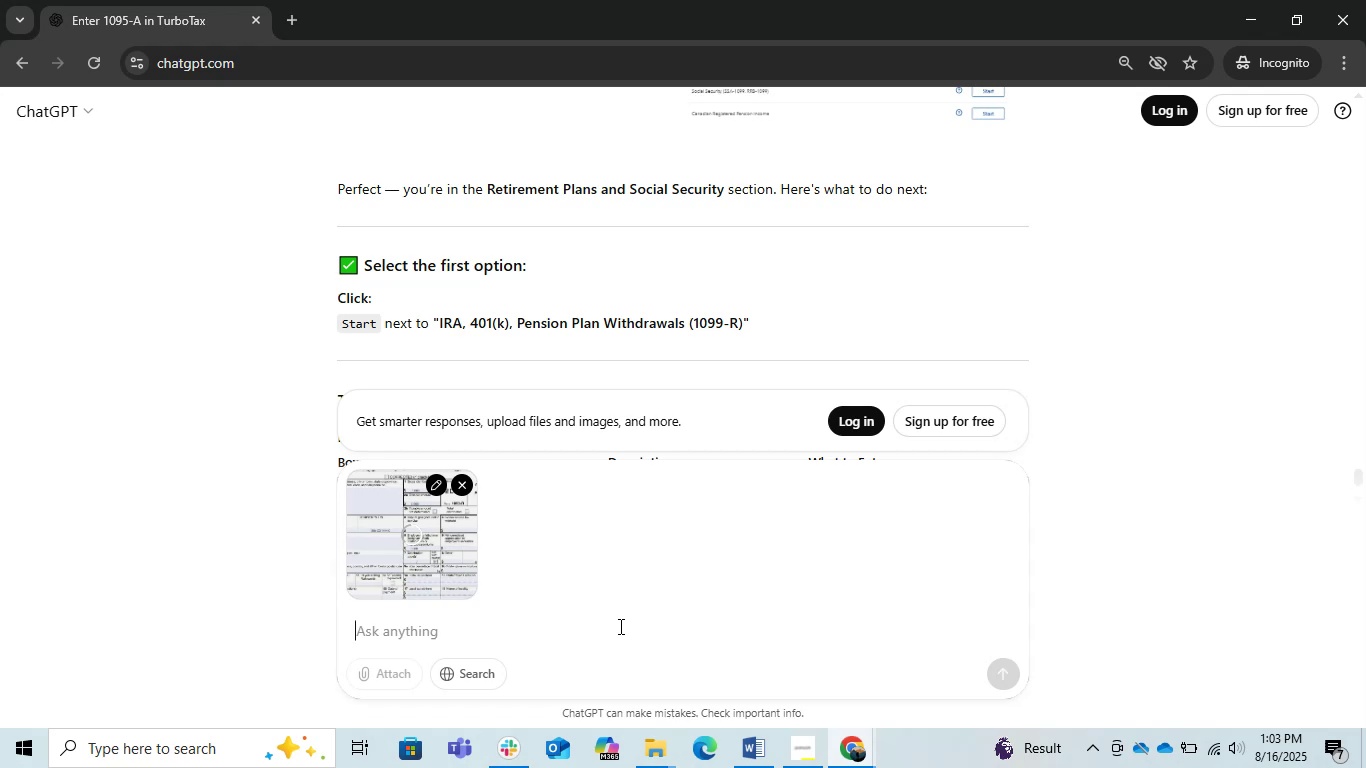 
wait(5.47)
 